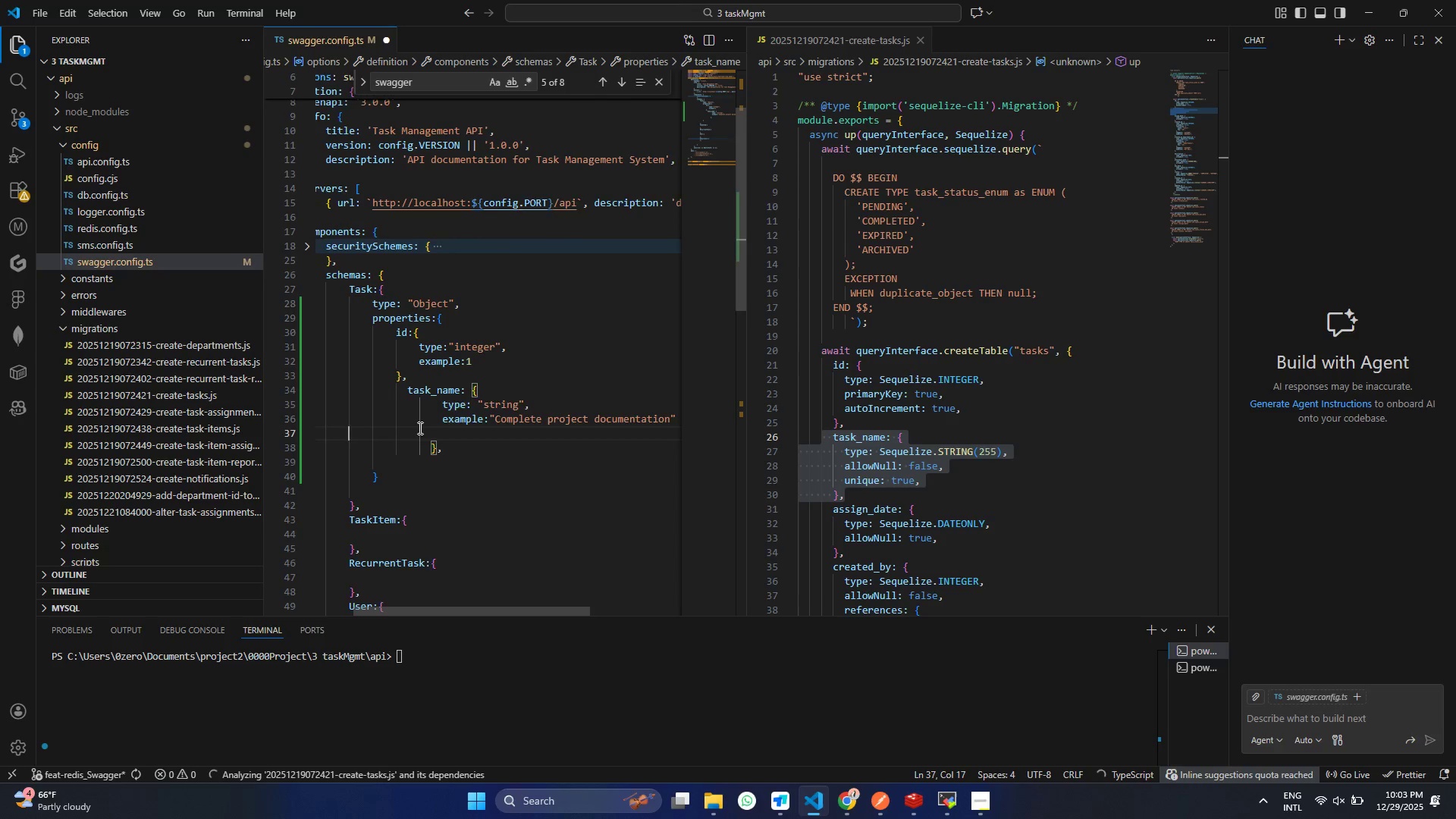 
key(Backspace)
 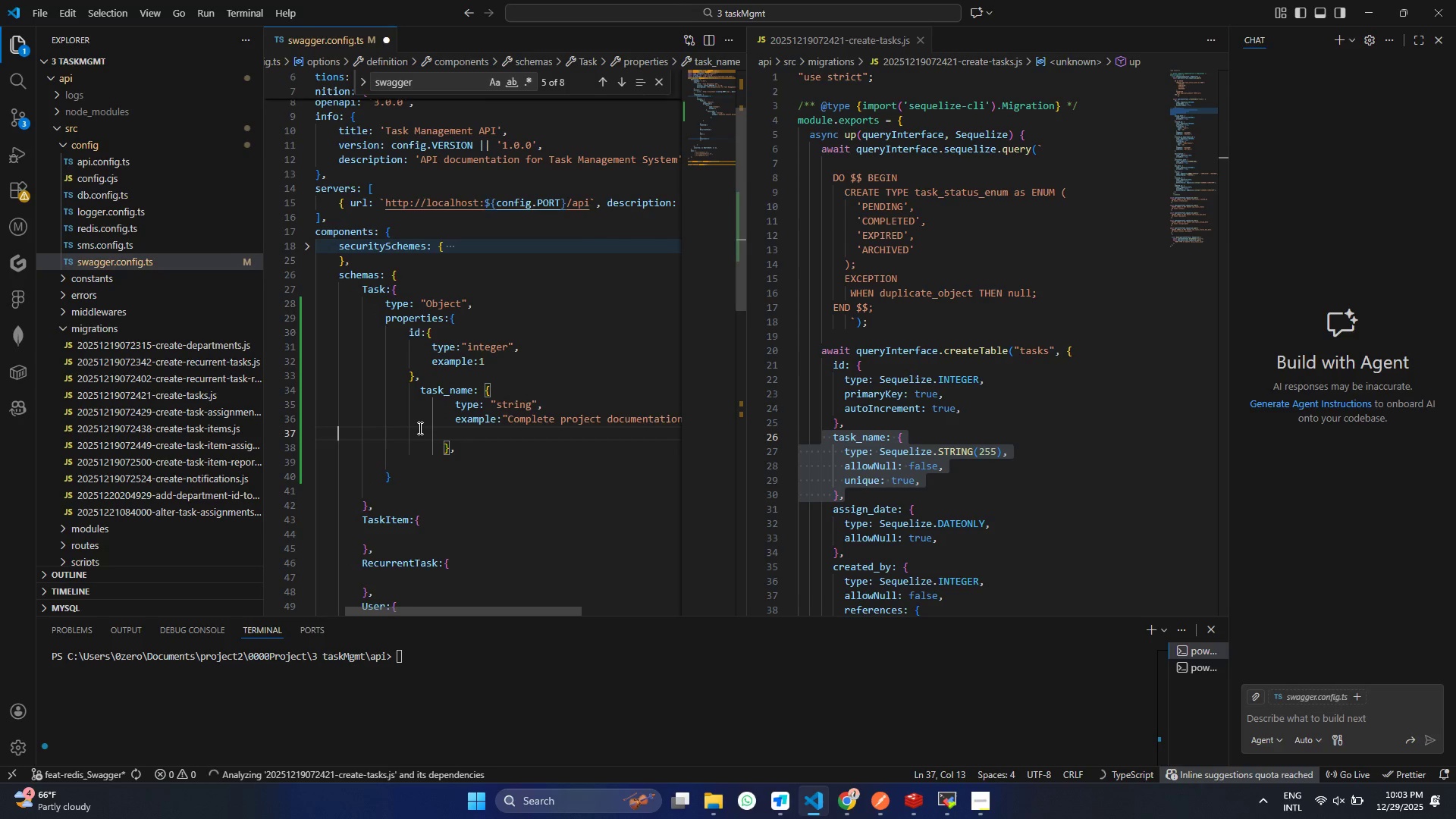 
key(Backspace)
 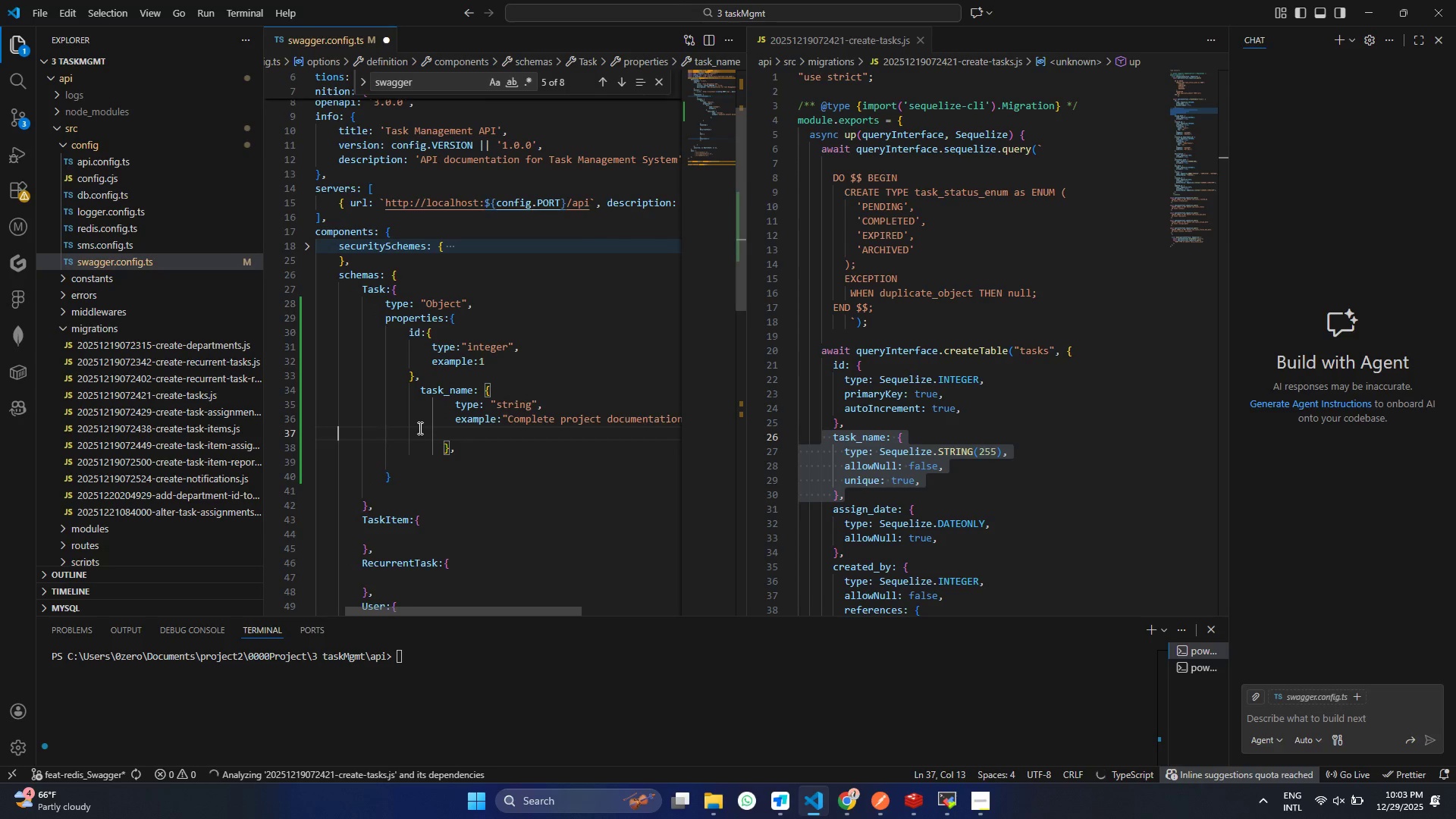 
key(Backspace)
 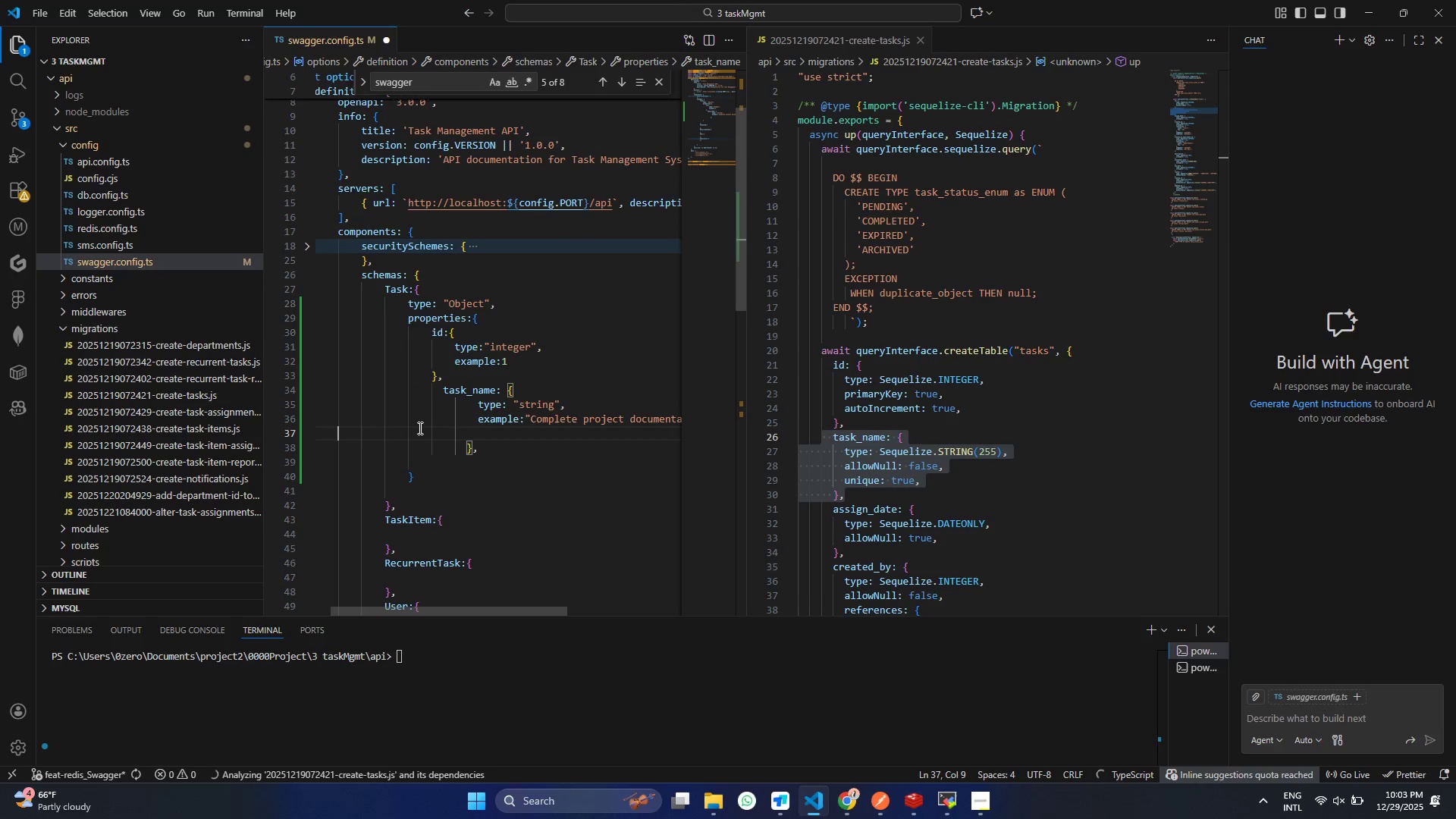 
key(Backspace)
 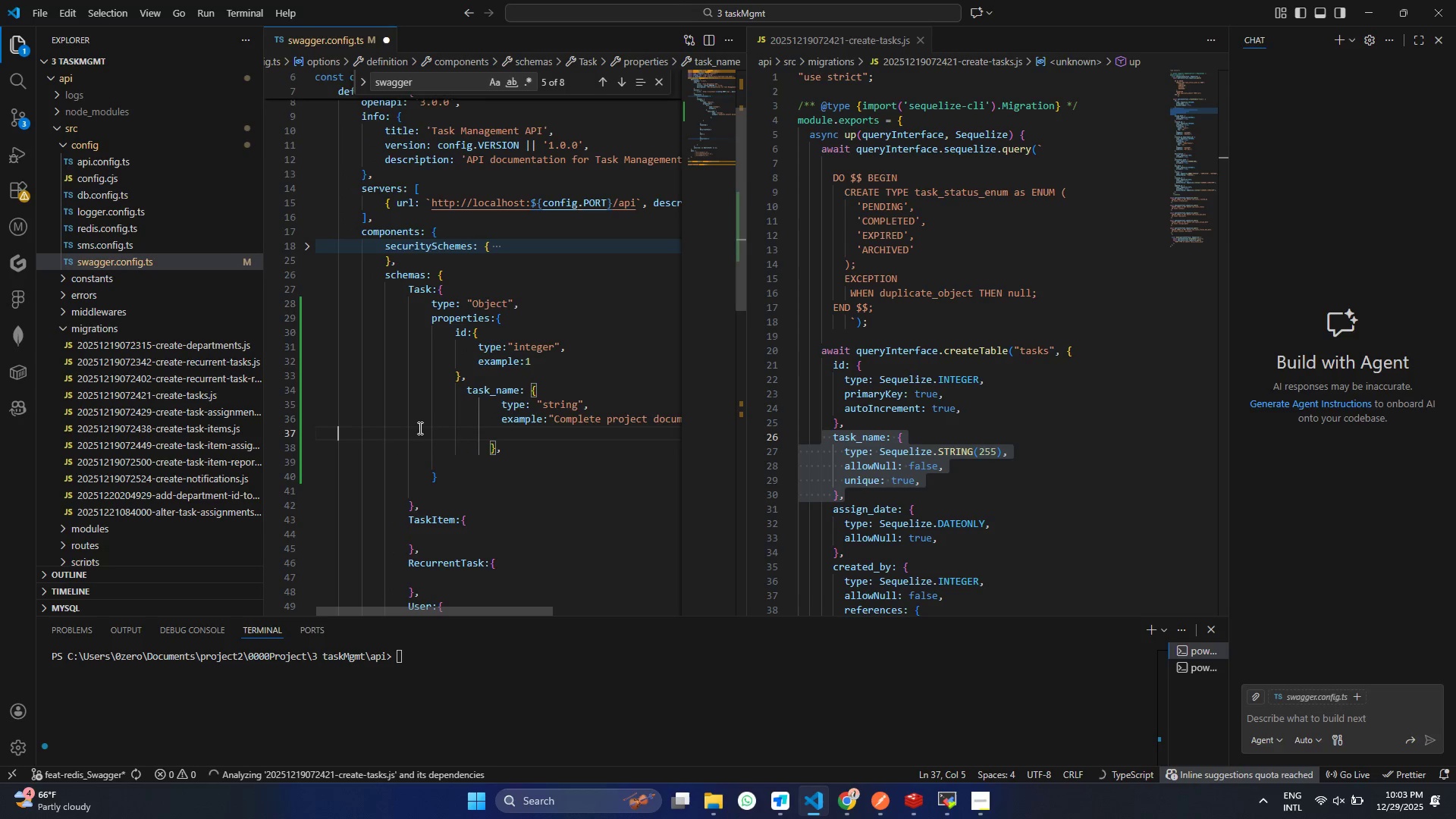 
key(Backspace)
 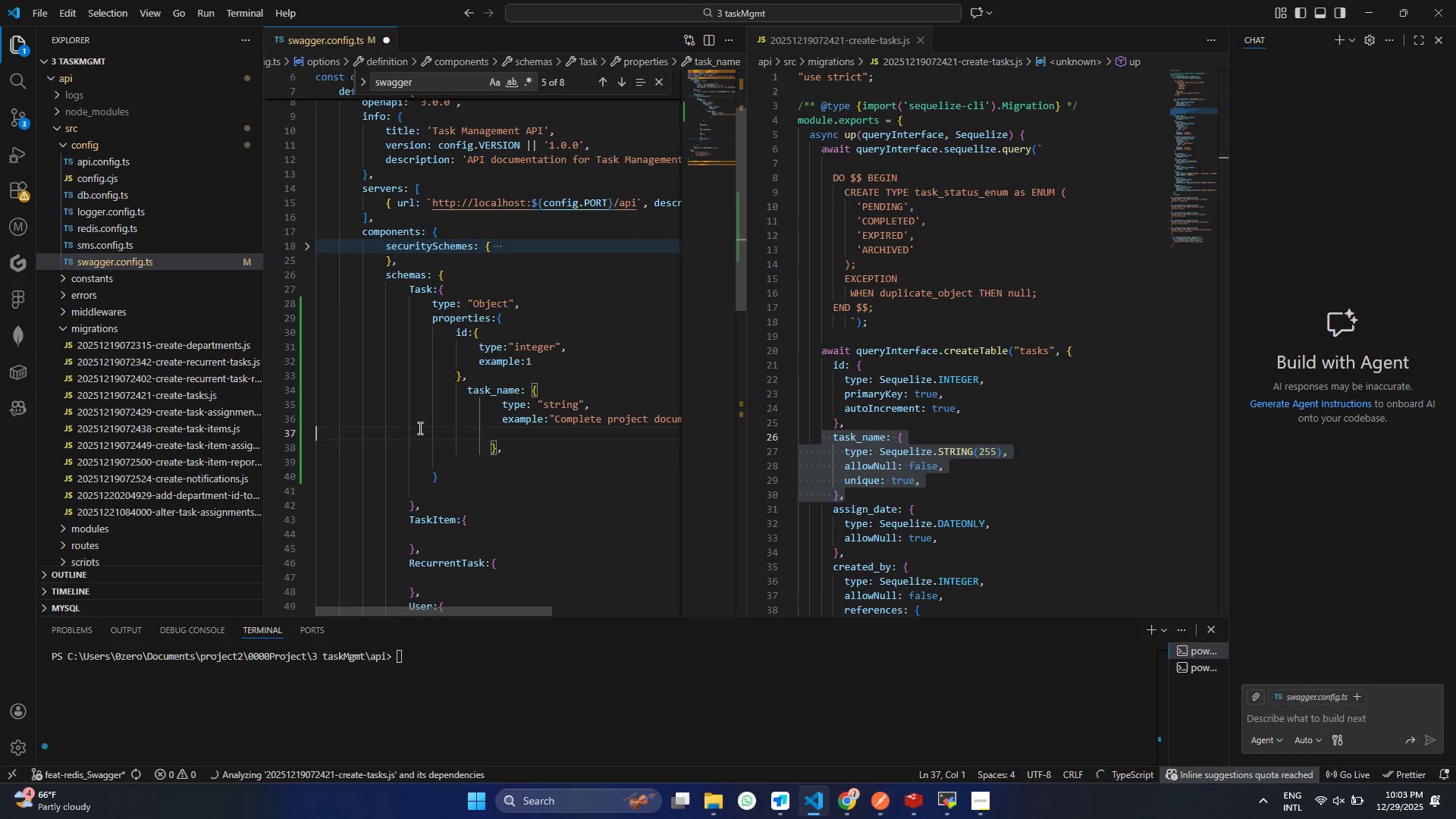 
hold_key(key=Backspace, duration=0.78)
 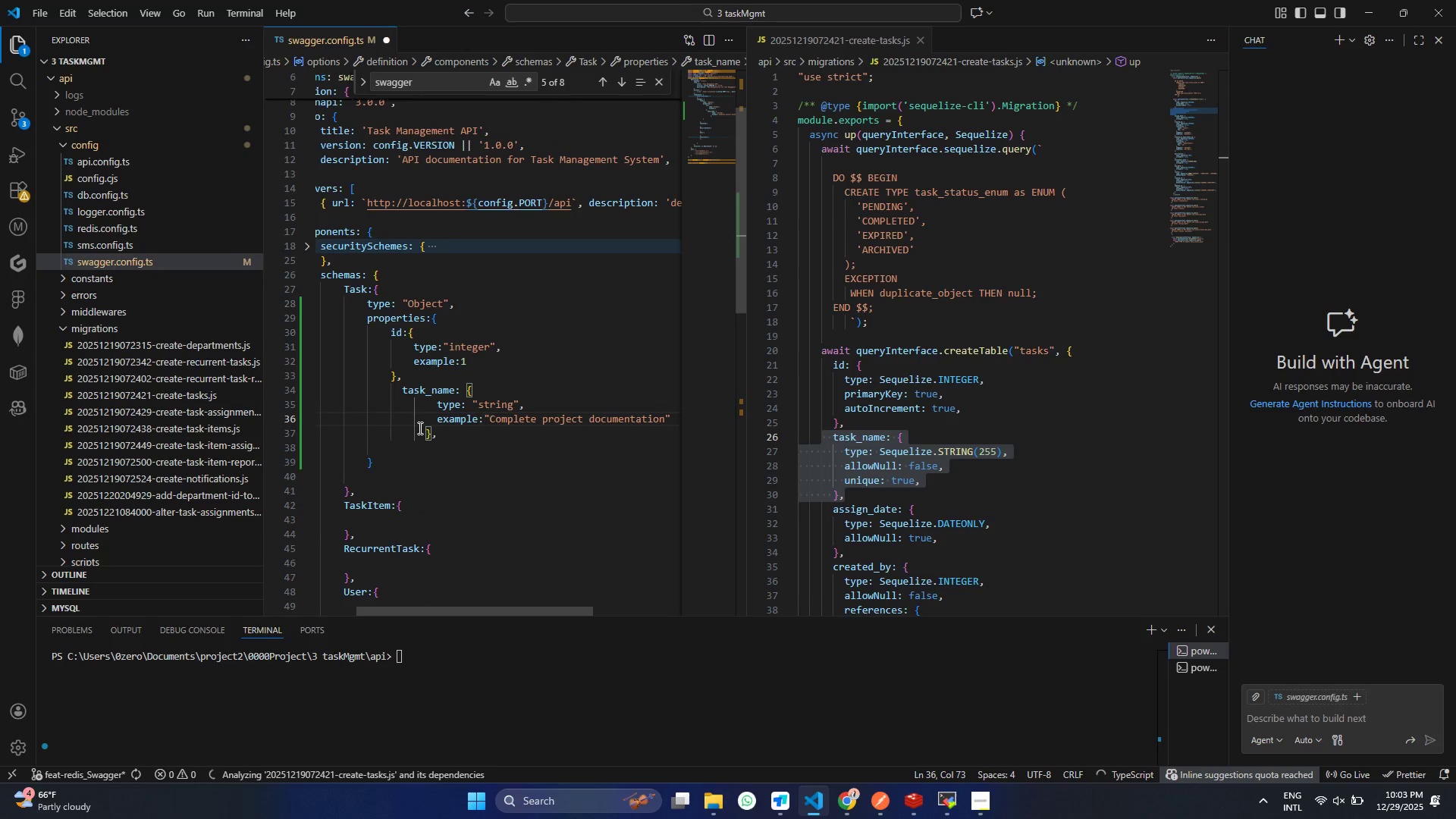 
key(Control+ControlLeft)
 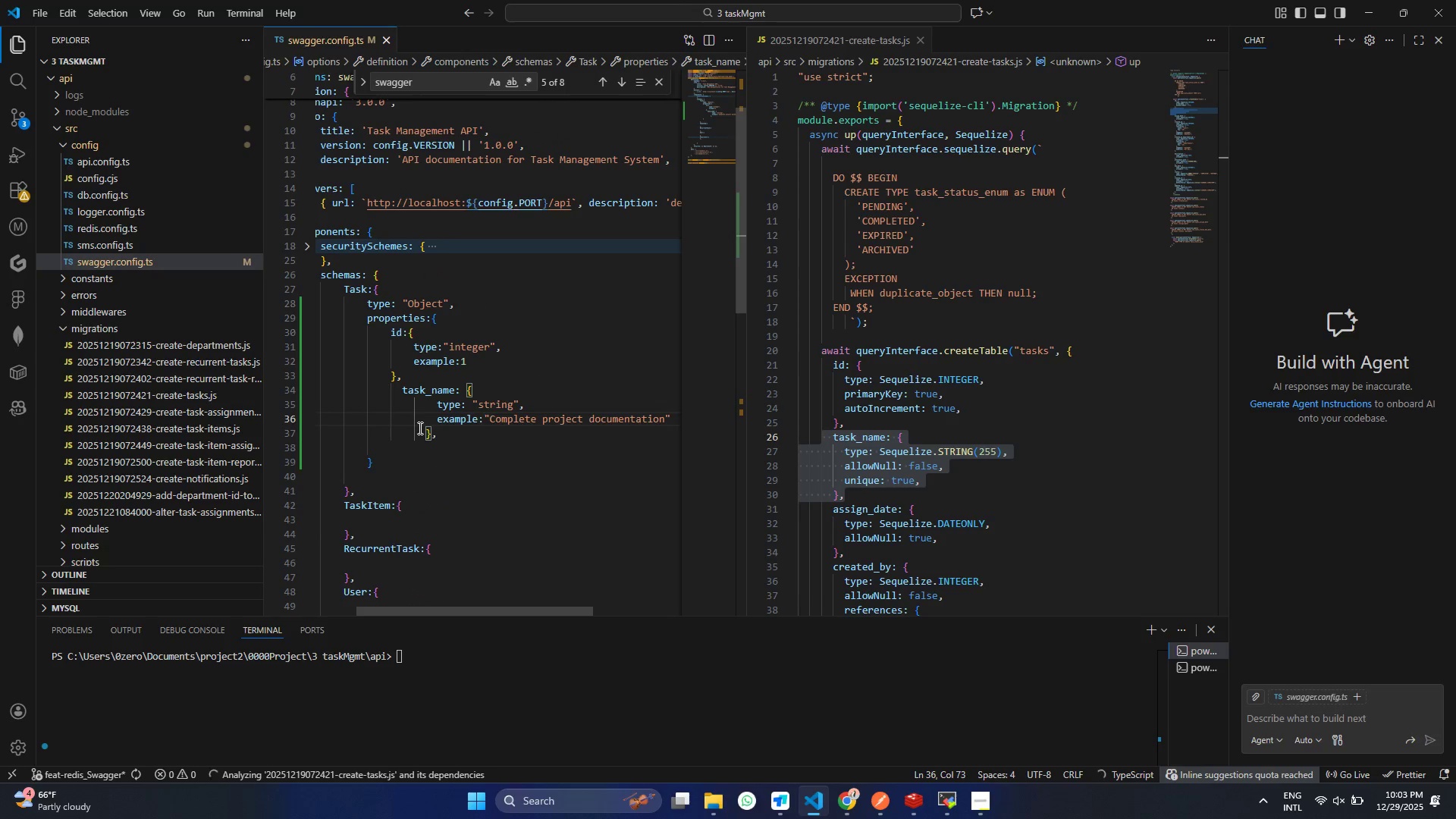 
key(Control+S)
 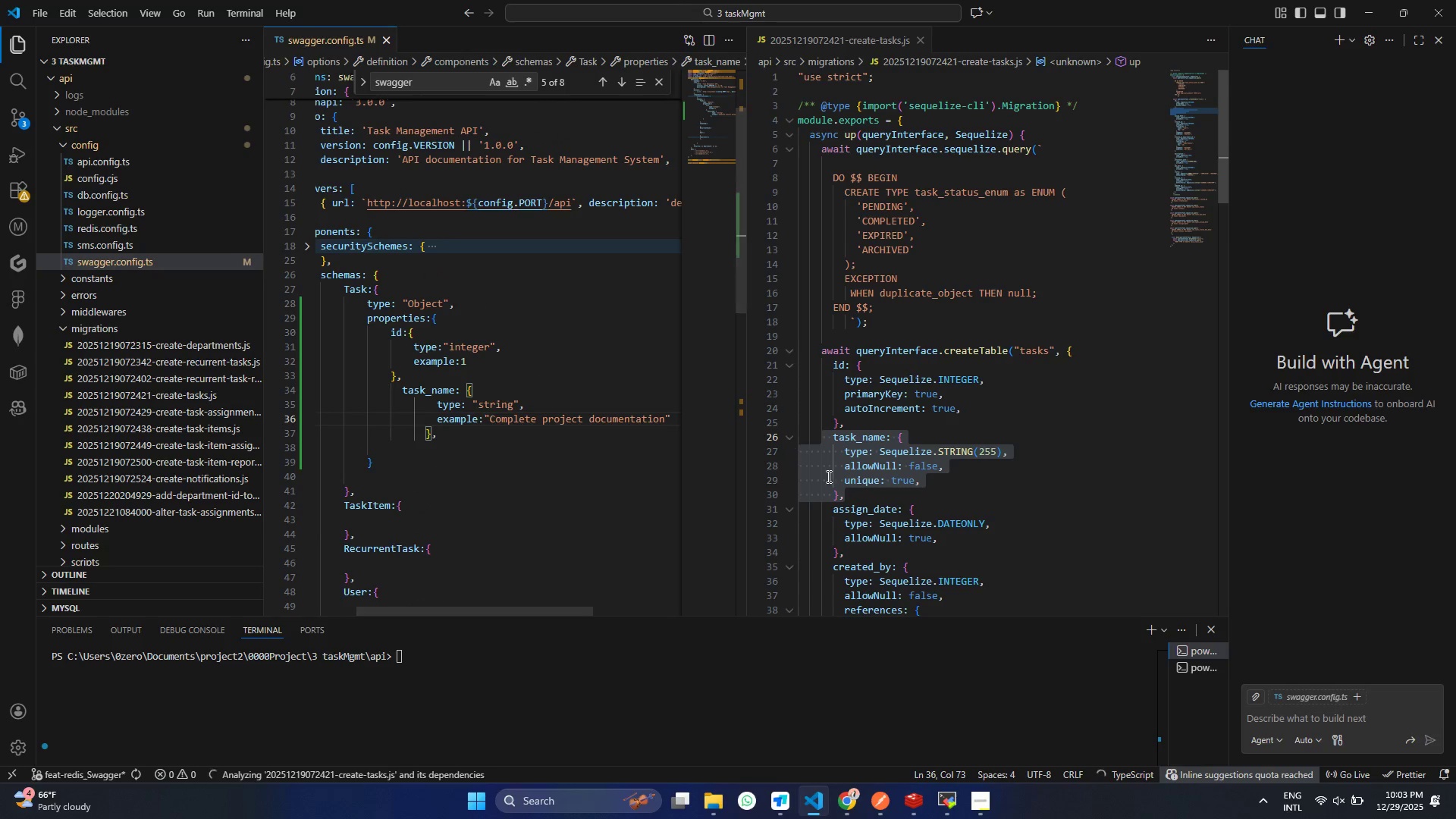 
left_click_drag(start_coordinate=[856, 546], to_coordinate=[821, 510])
 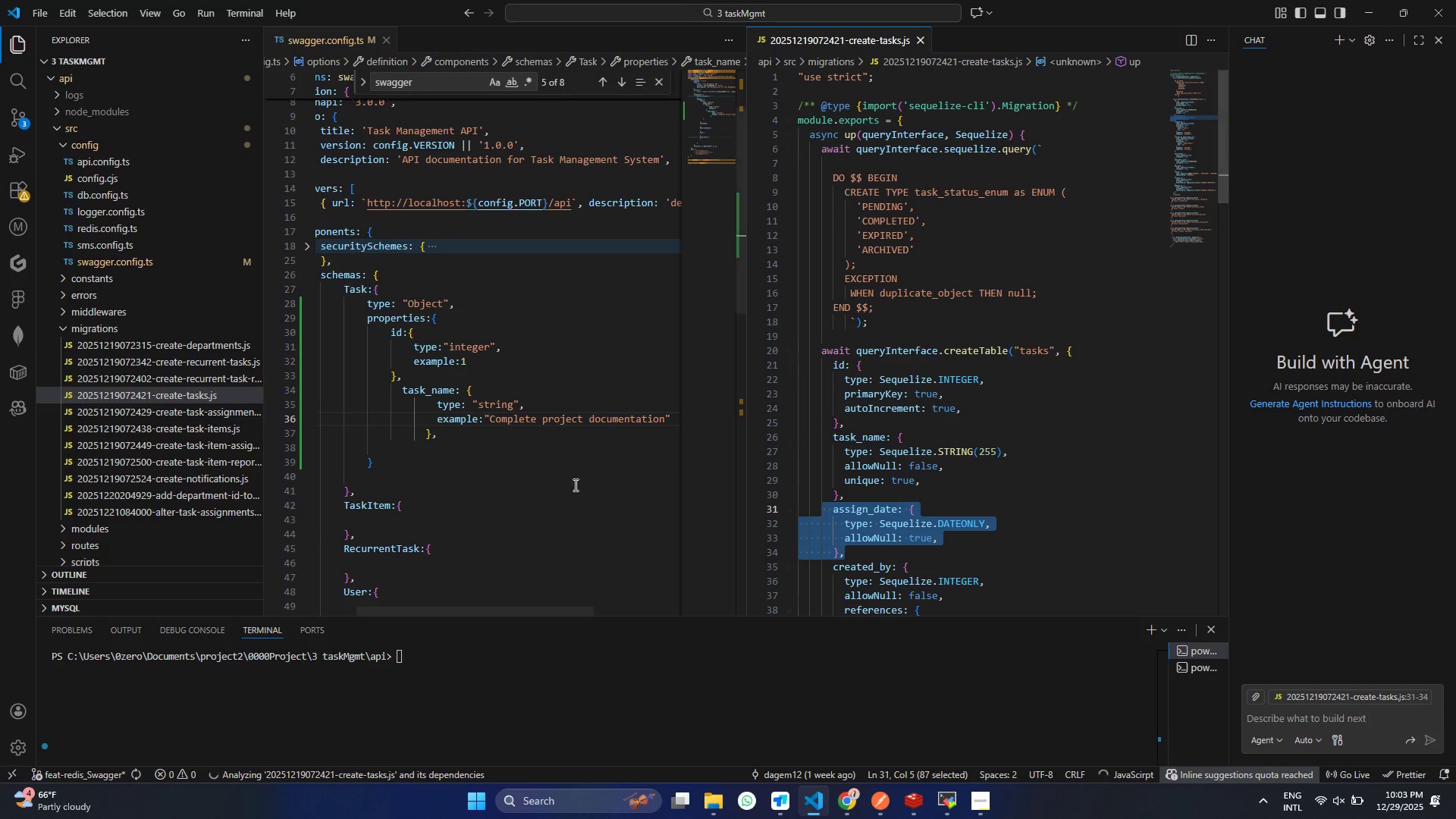 
key(Control+ControlLeft)
 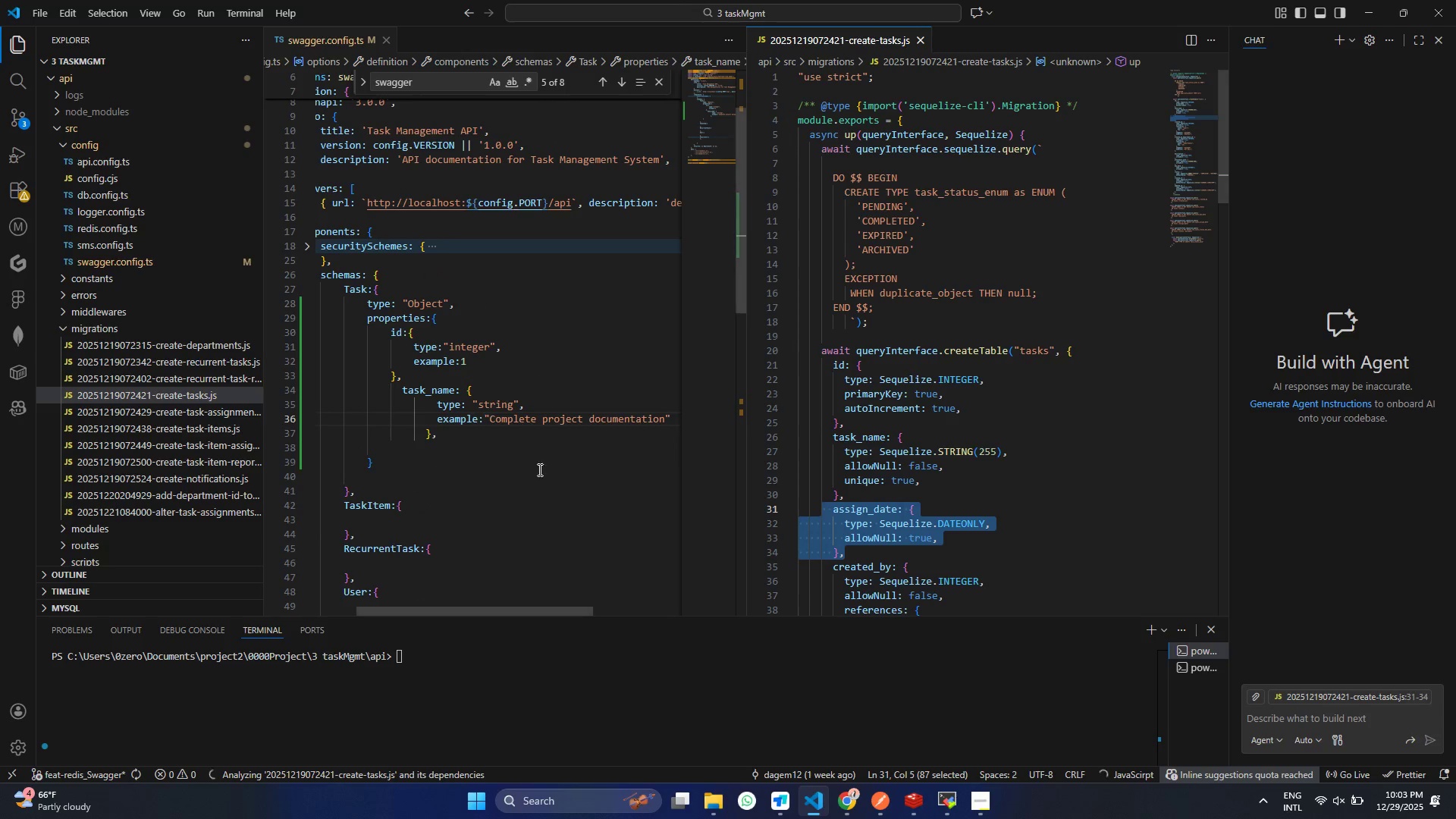 
key(Control+C)
 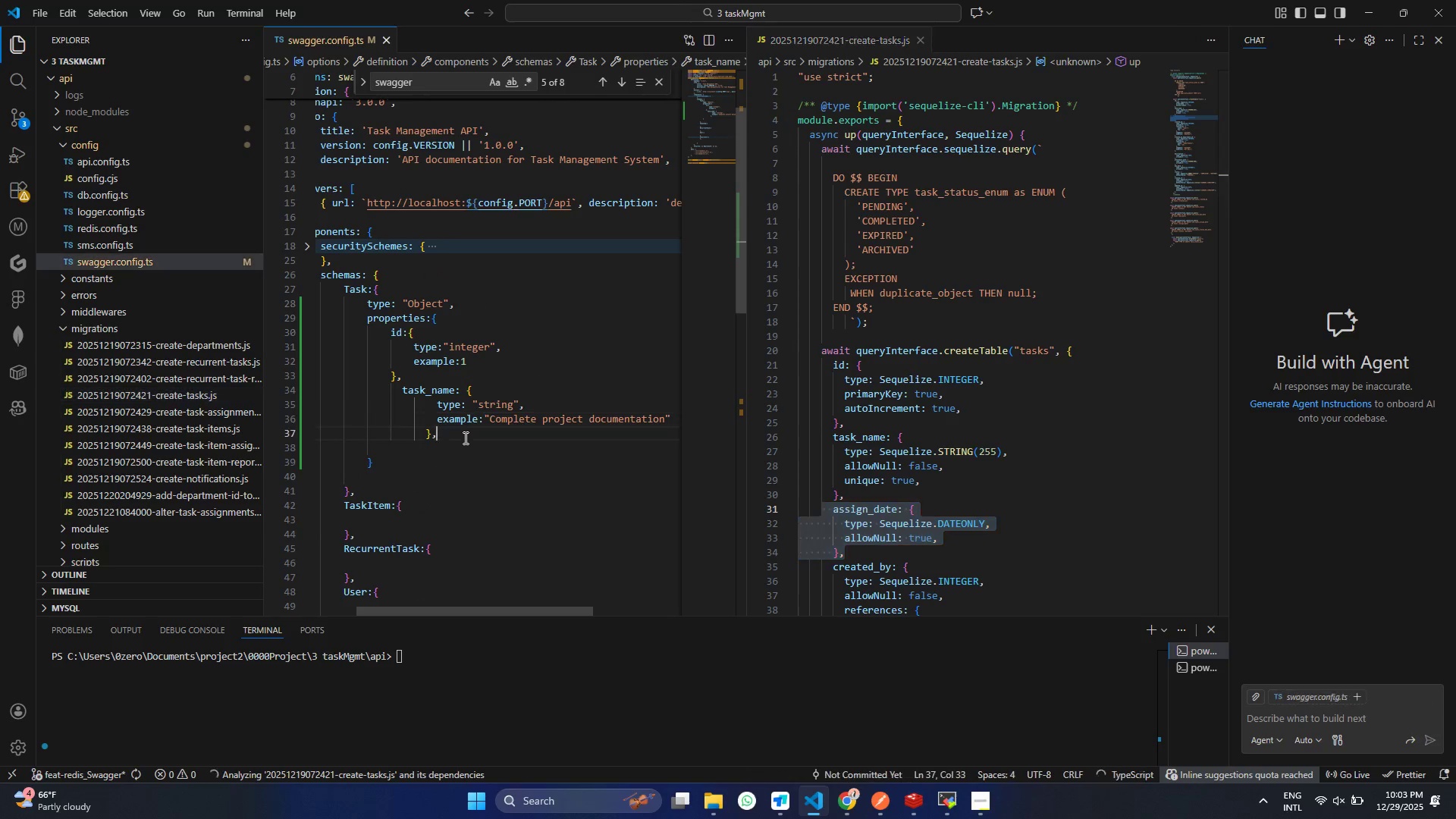 
left_click([464, 438])
 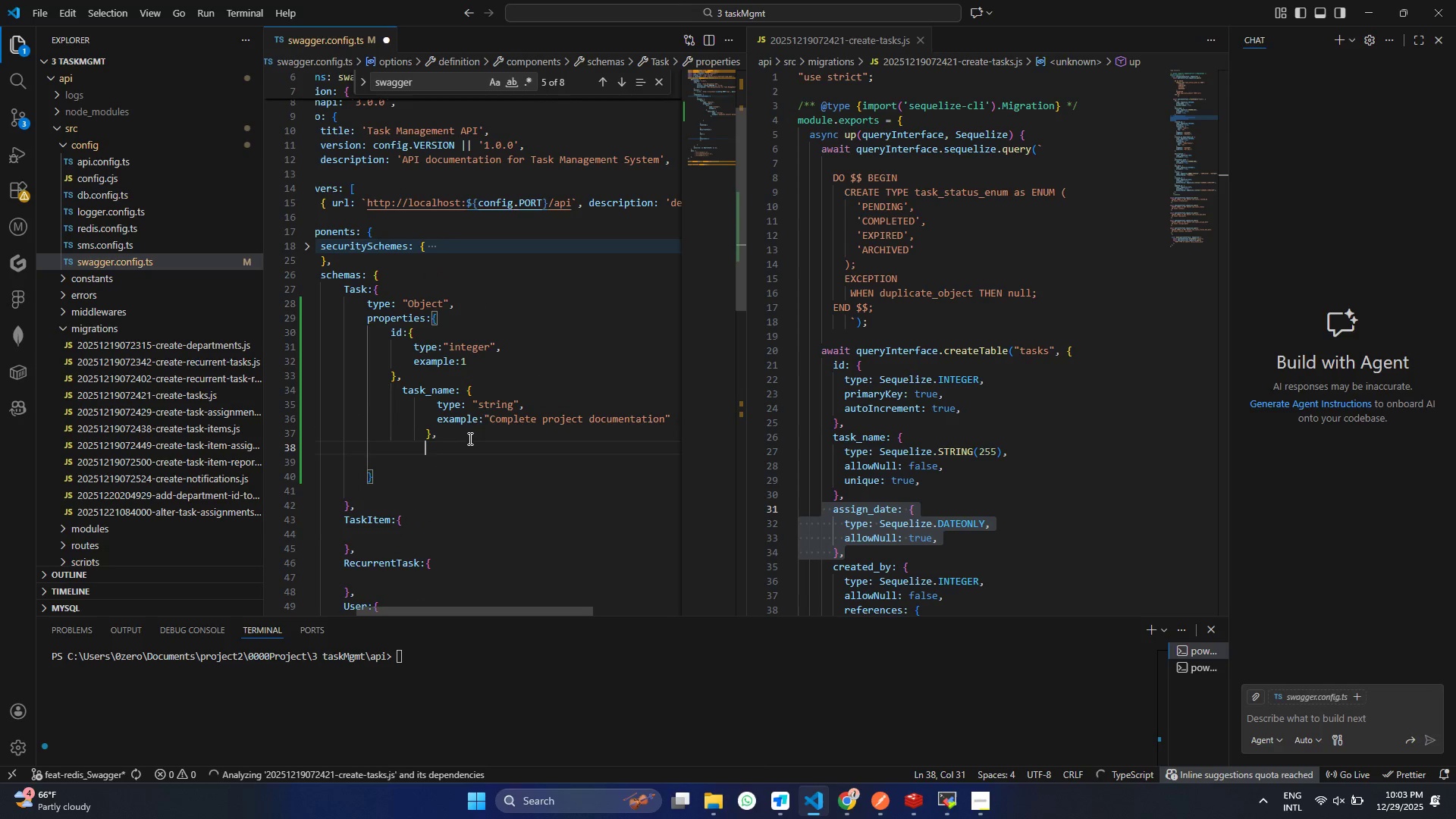 
key(Enter)
 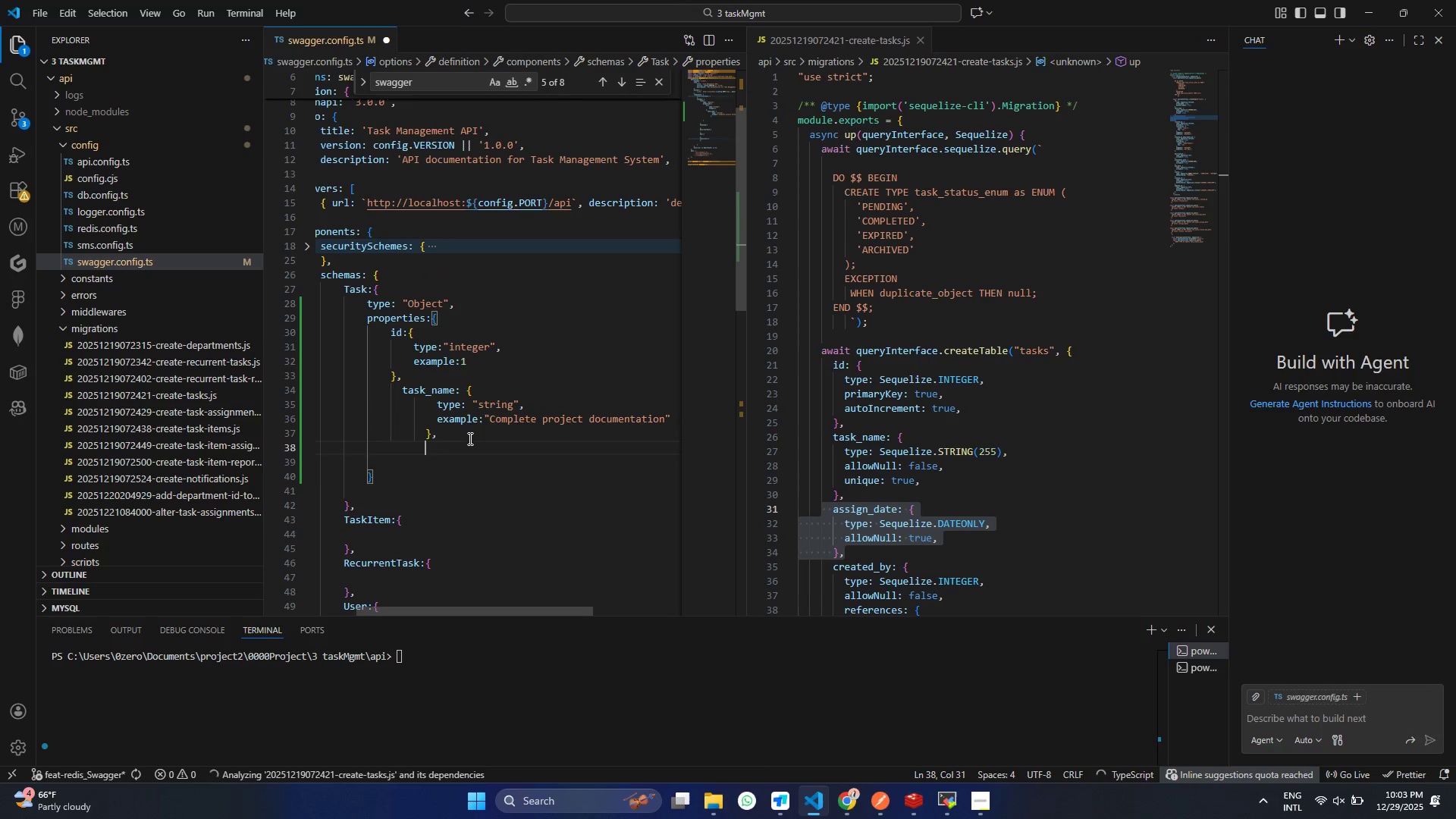 
key(Control+ControlLeft)
 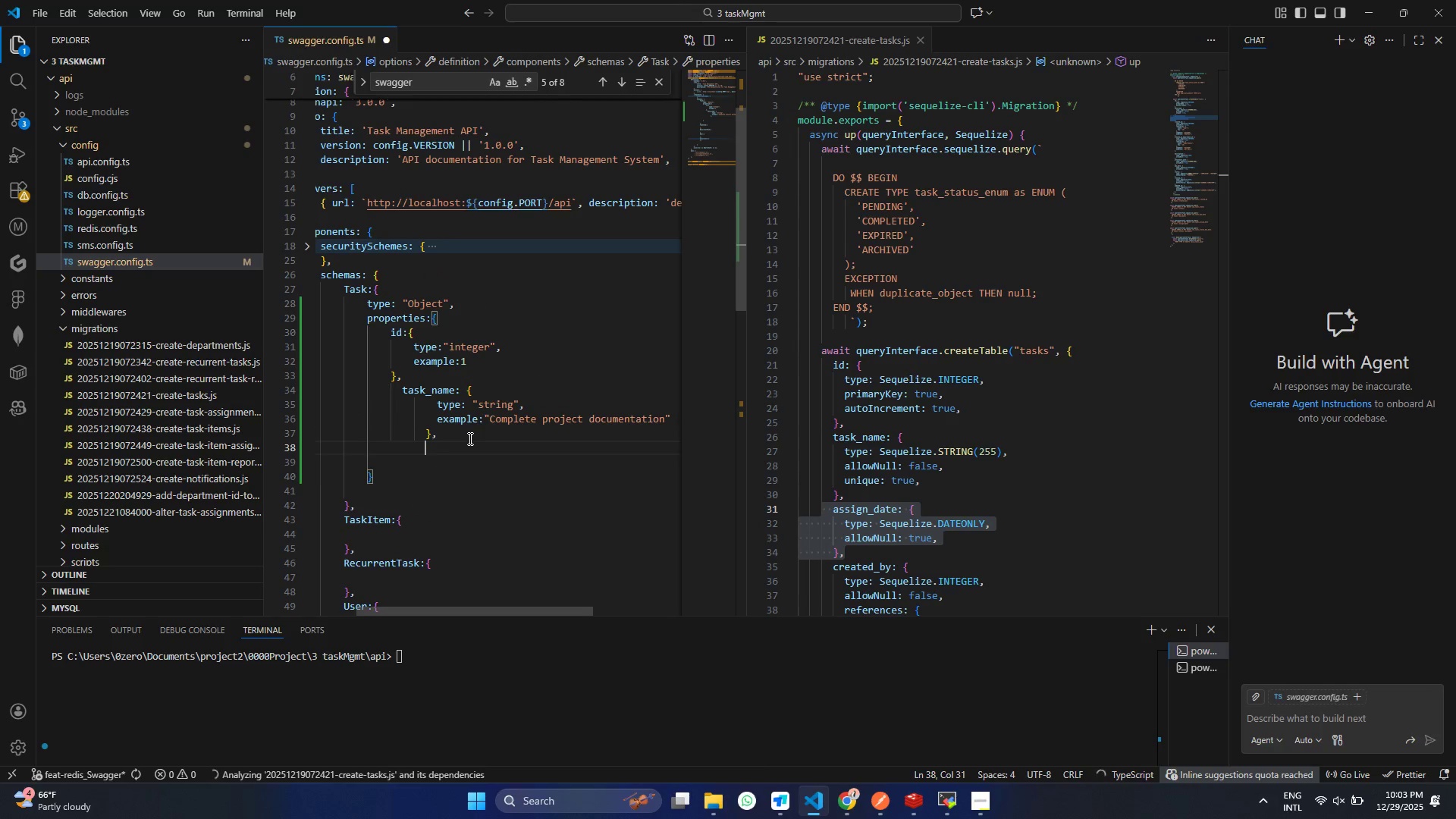 
key(Control+V)
 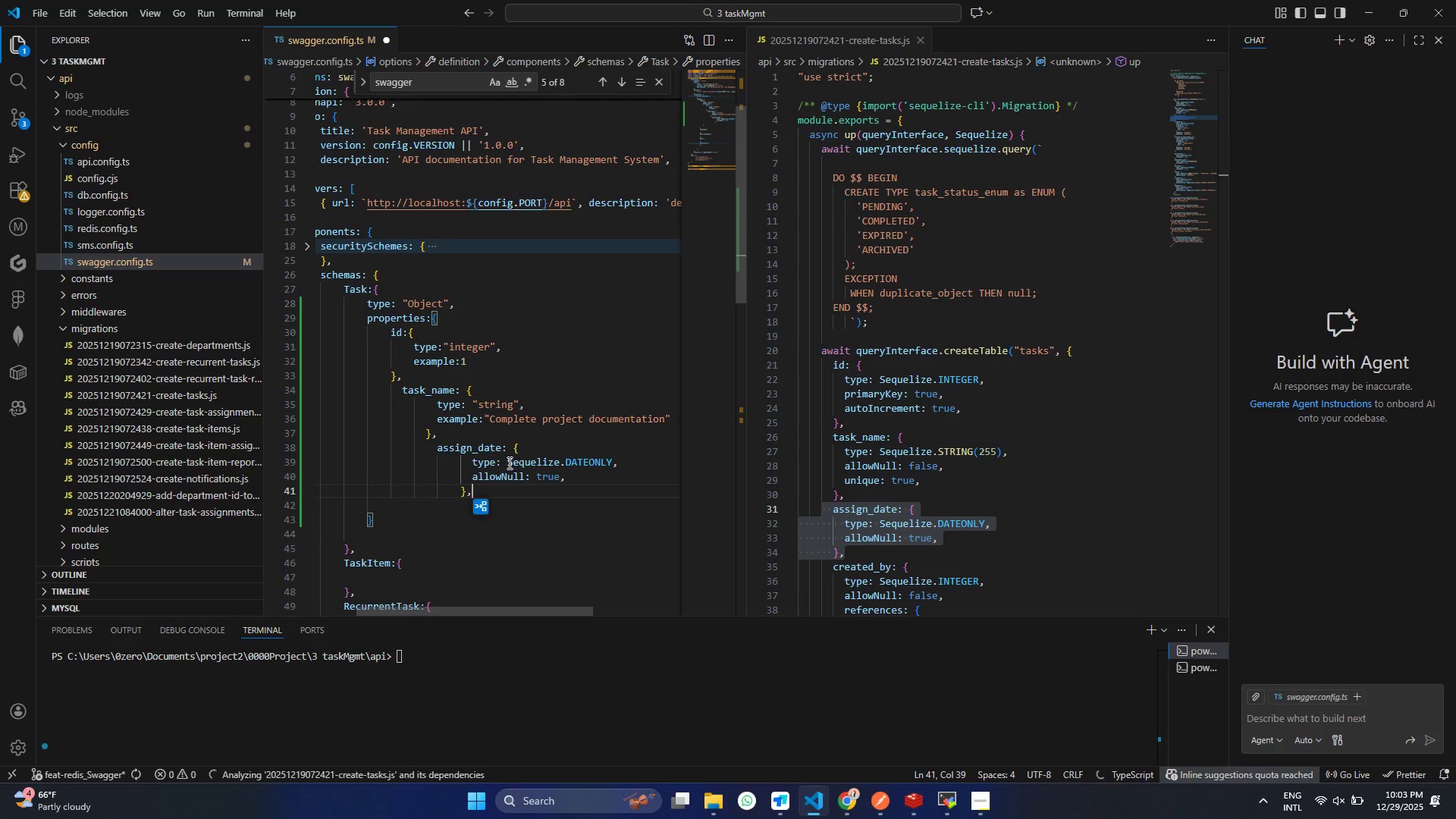 
left_click_drag(start_coordinate=[510, 463], to_coordinate=[613, 462])
 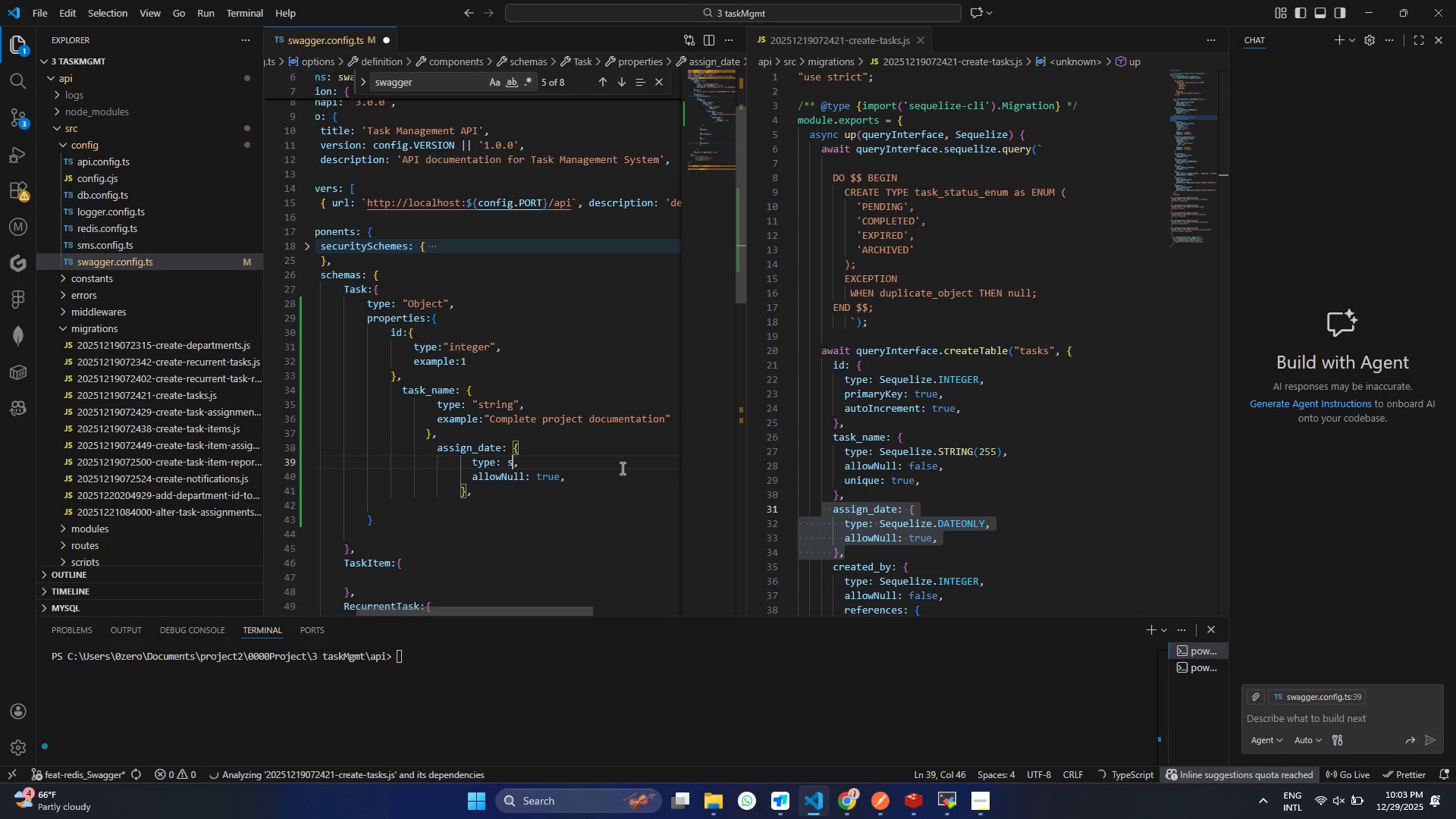 
type(strng)
 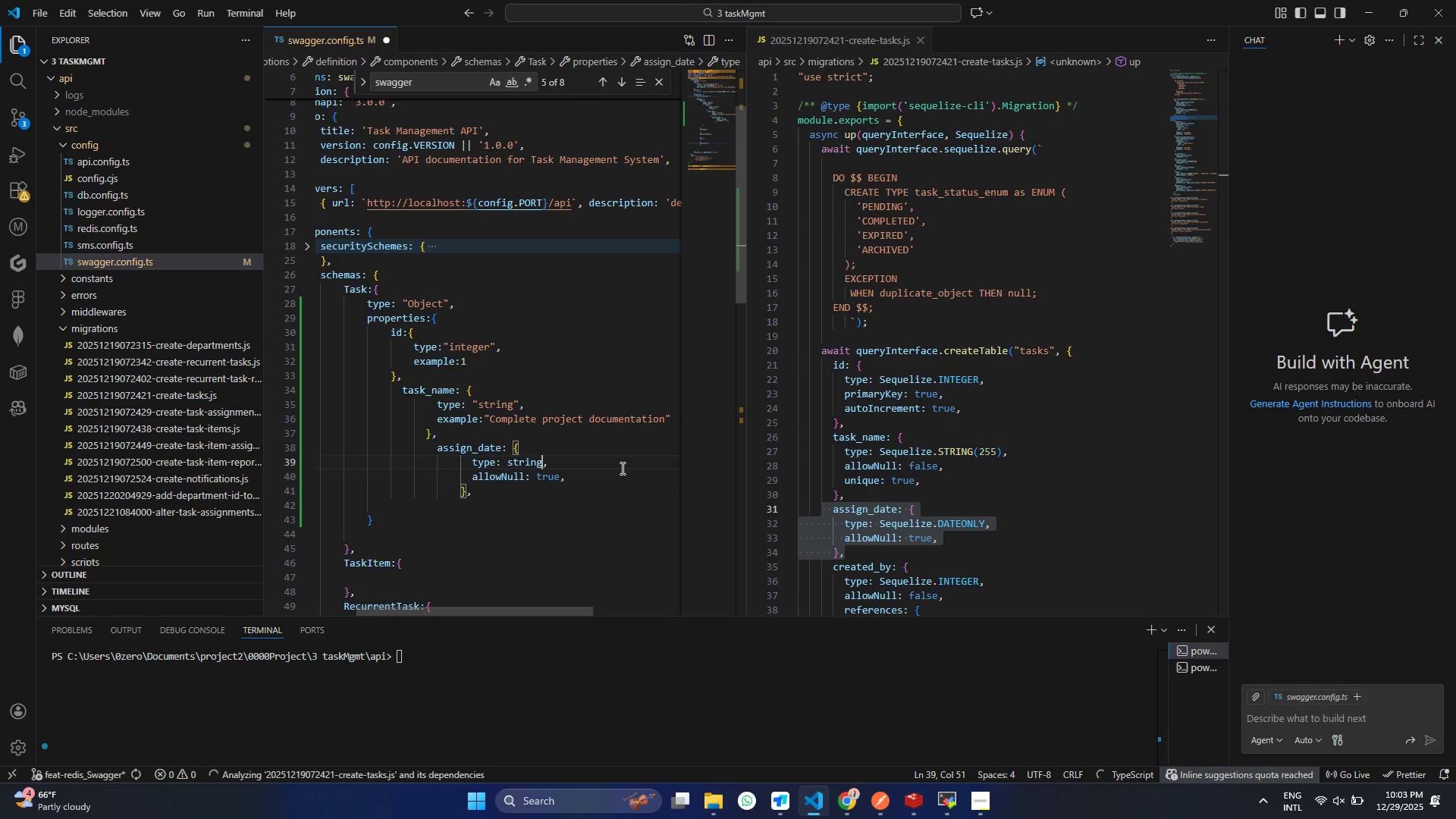 
key(Control+ControlLeft)
 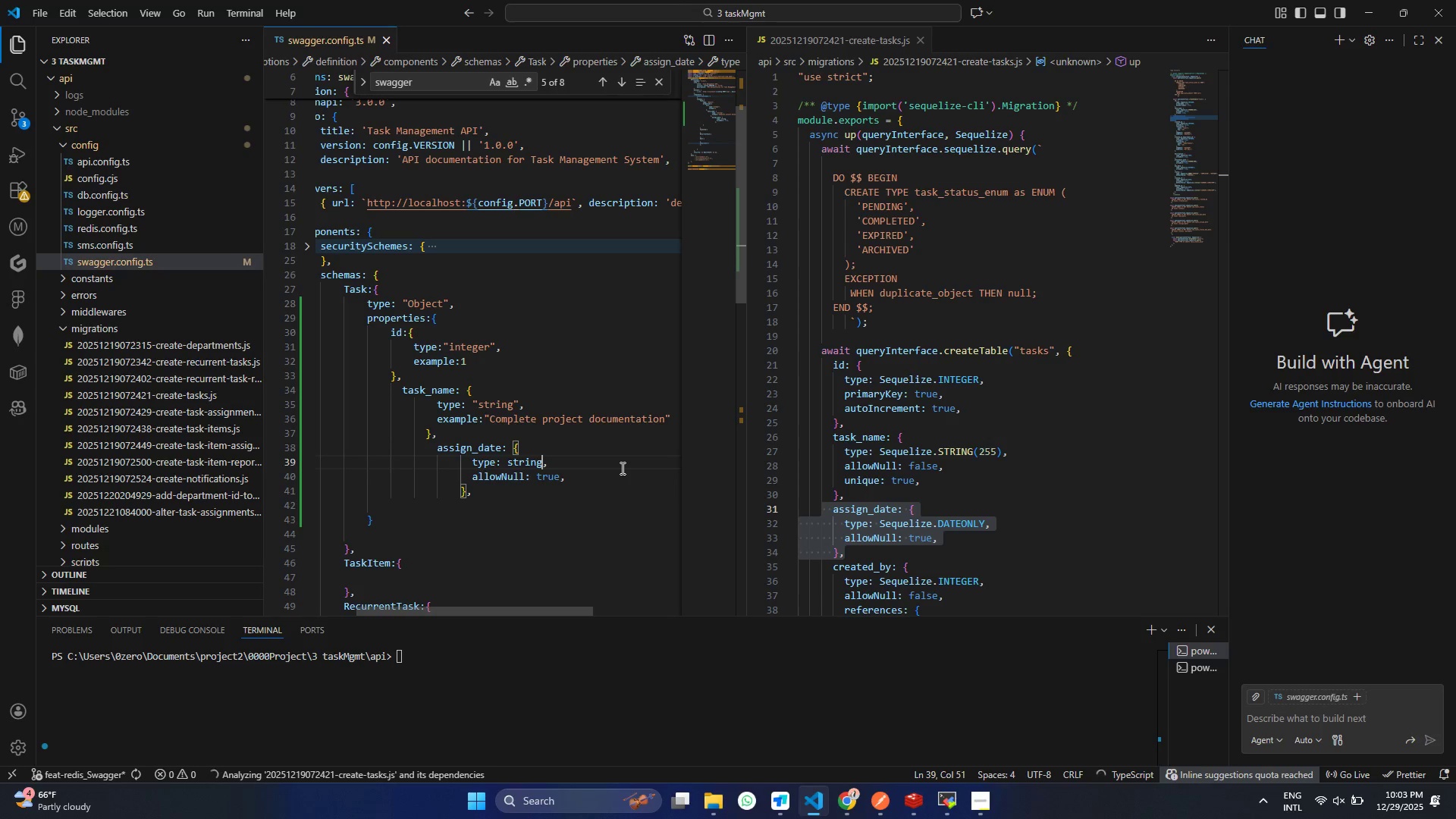 
key(Control+S)
 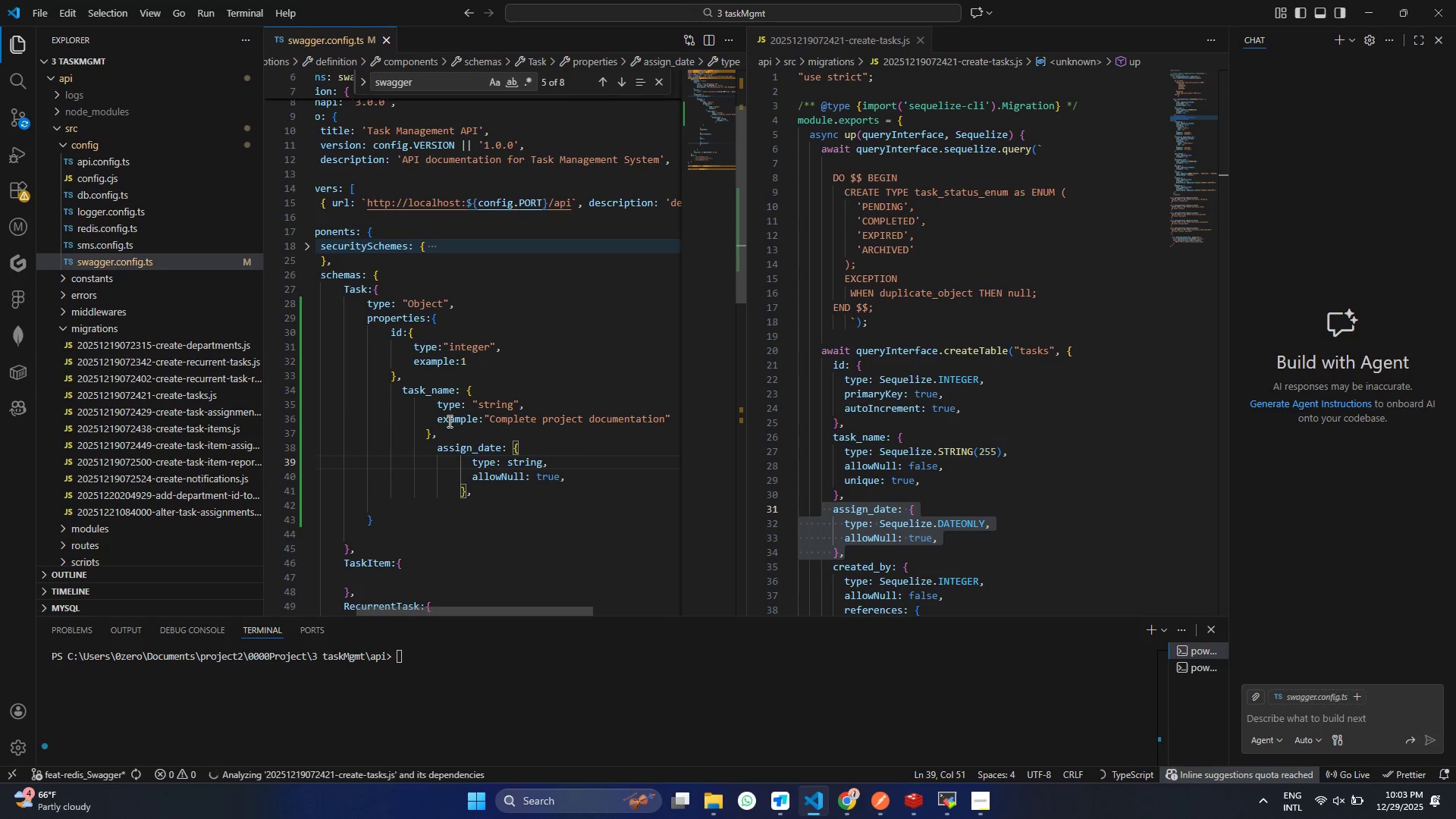 
double_click([448, 421])
 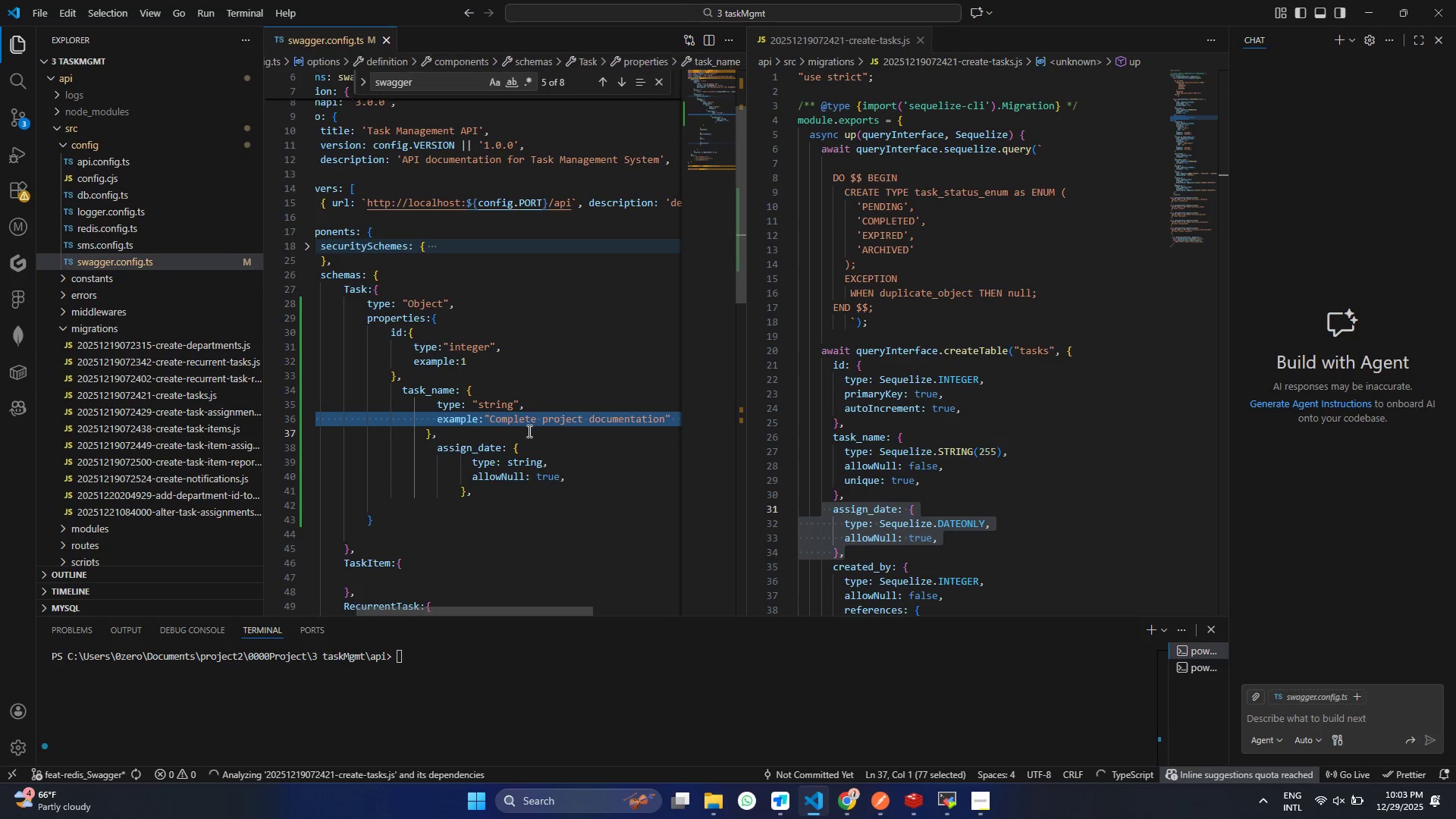 
triple_click([448, 420])
 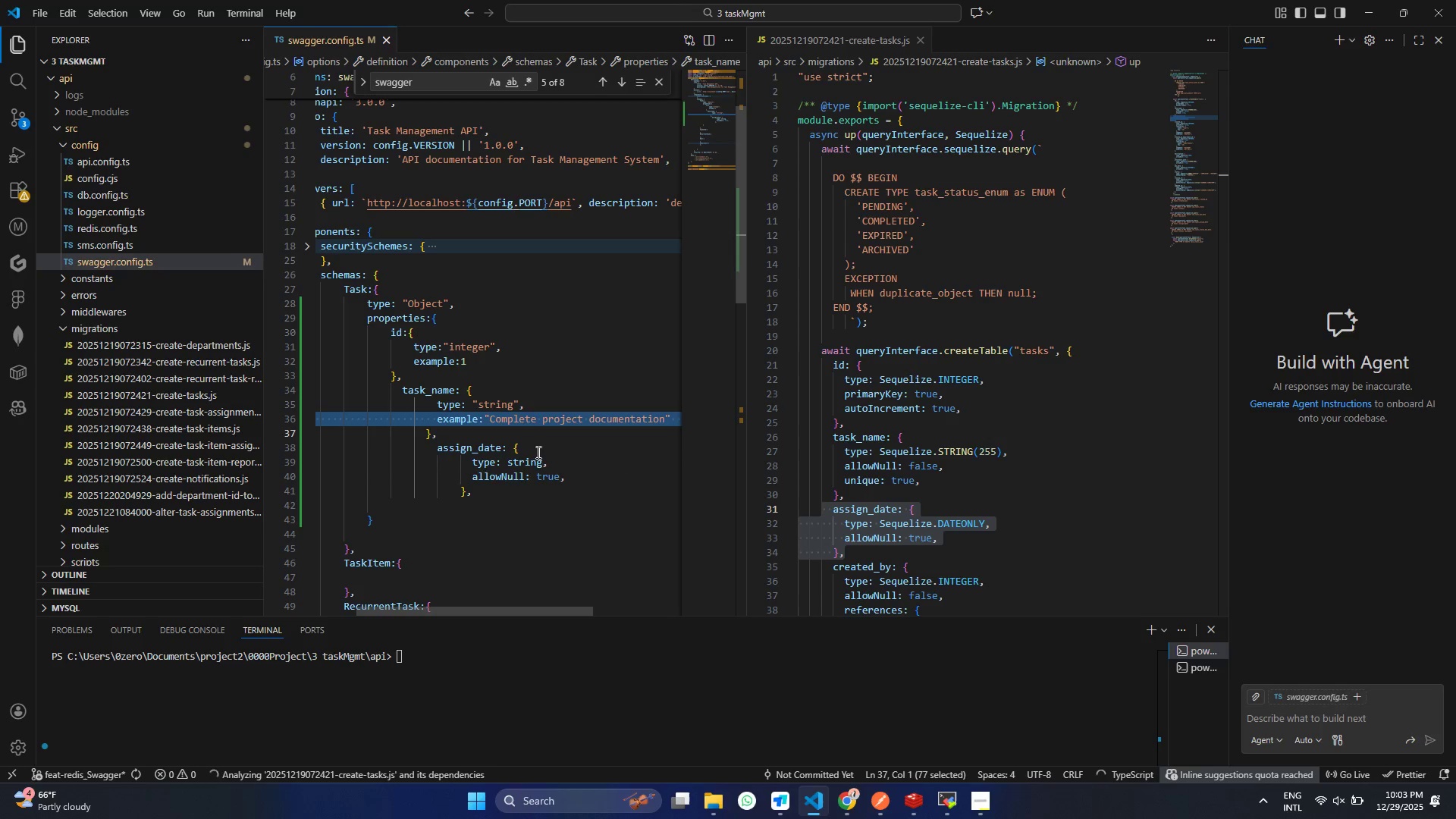 
key(Control+ControlLeft)
 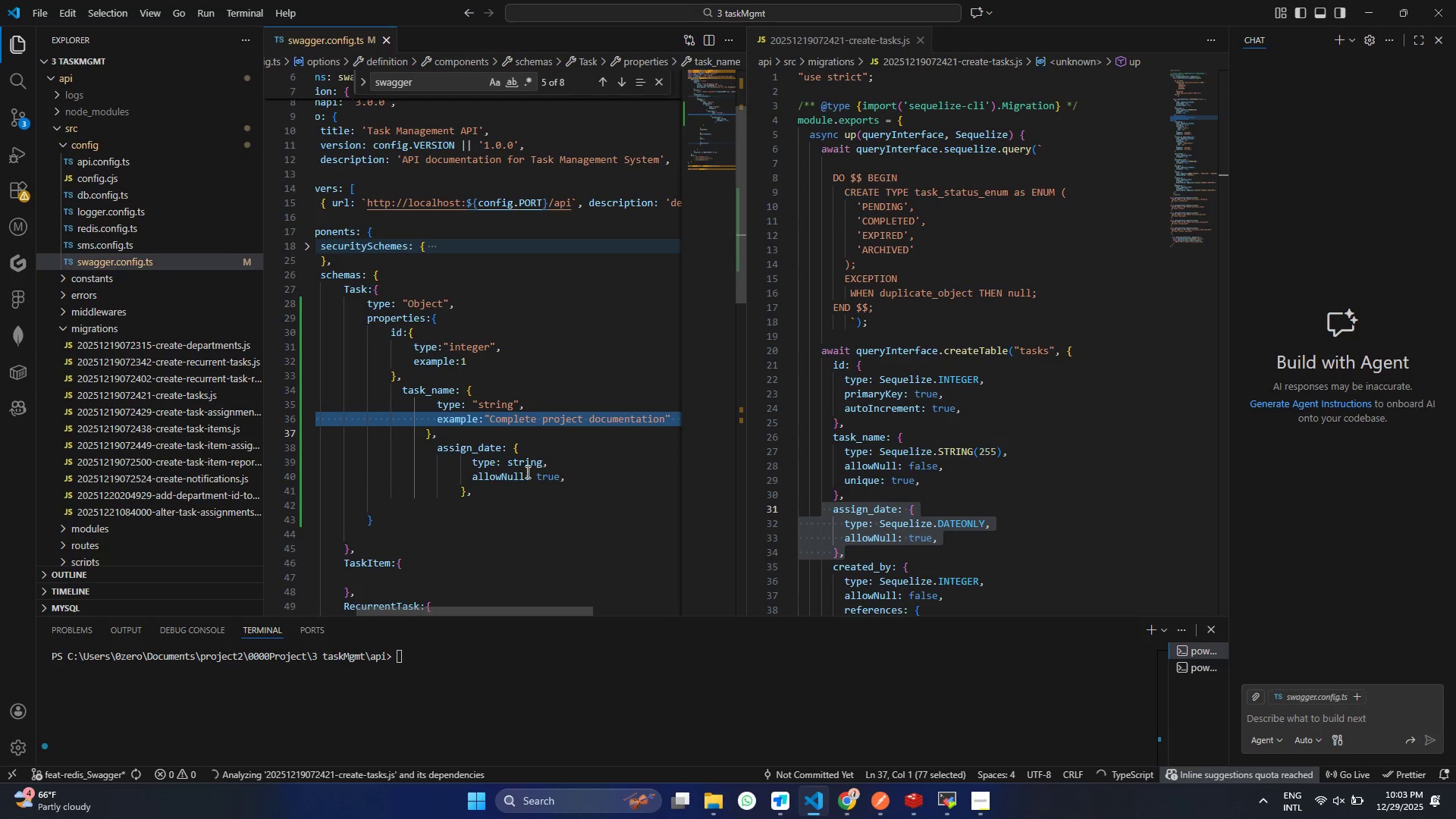 
key(Control+C)
 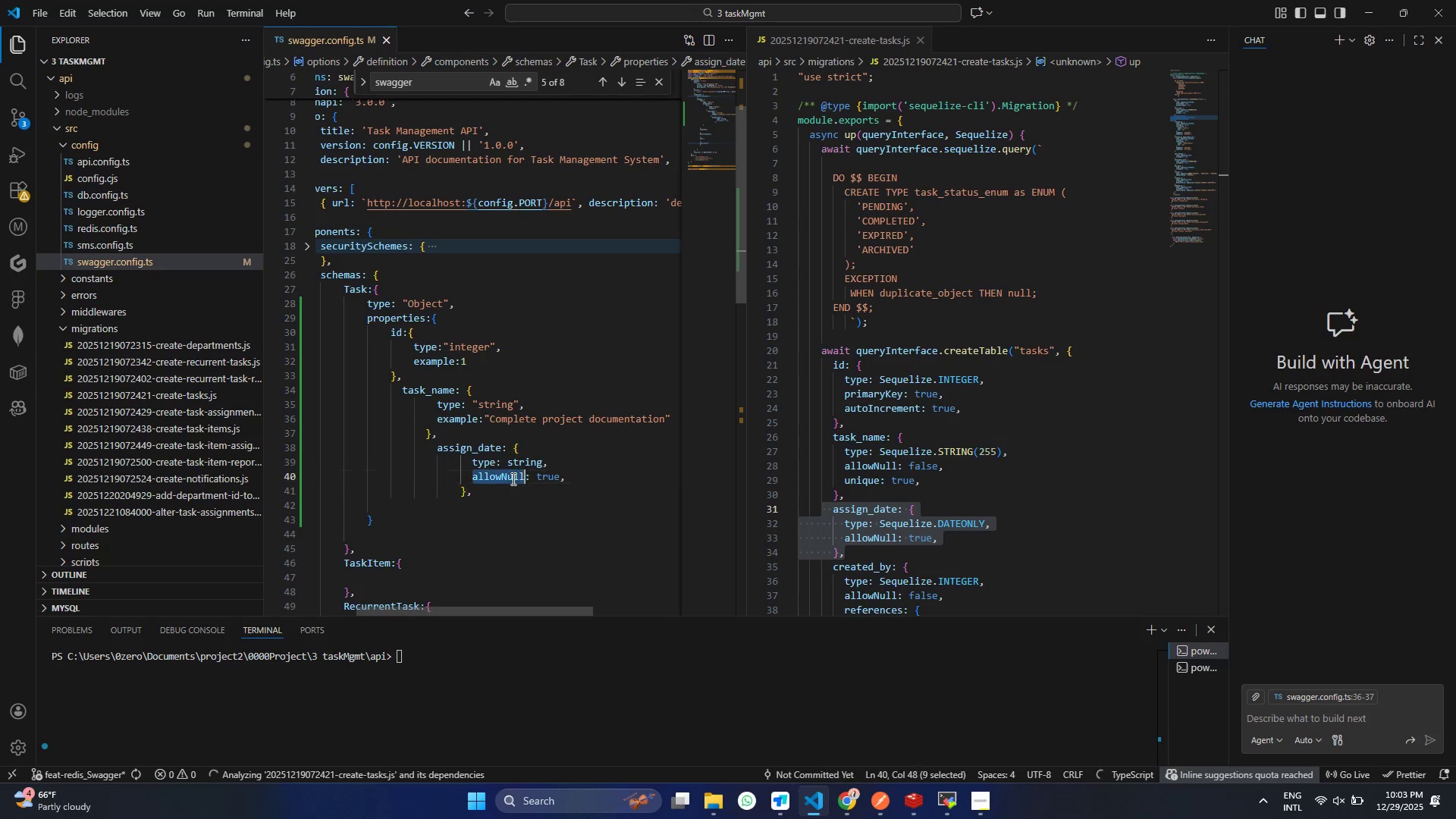 
double_click([512, 479])
 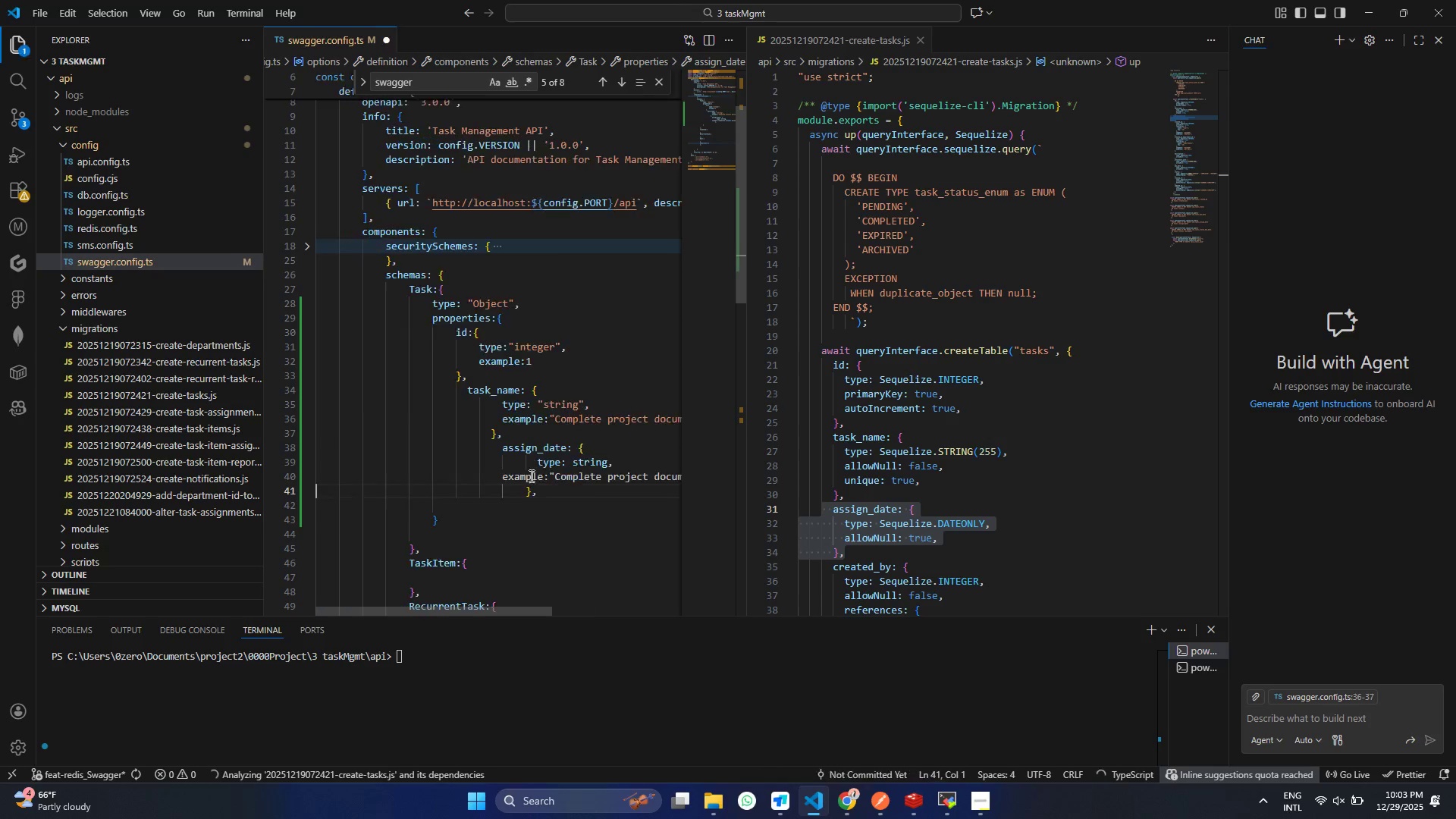 
key(Control+ControlLeft)
 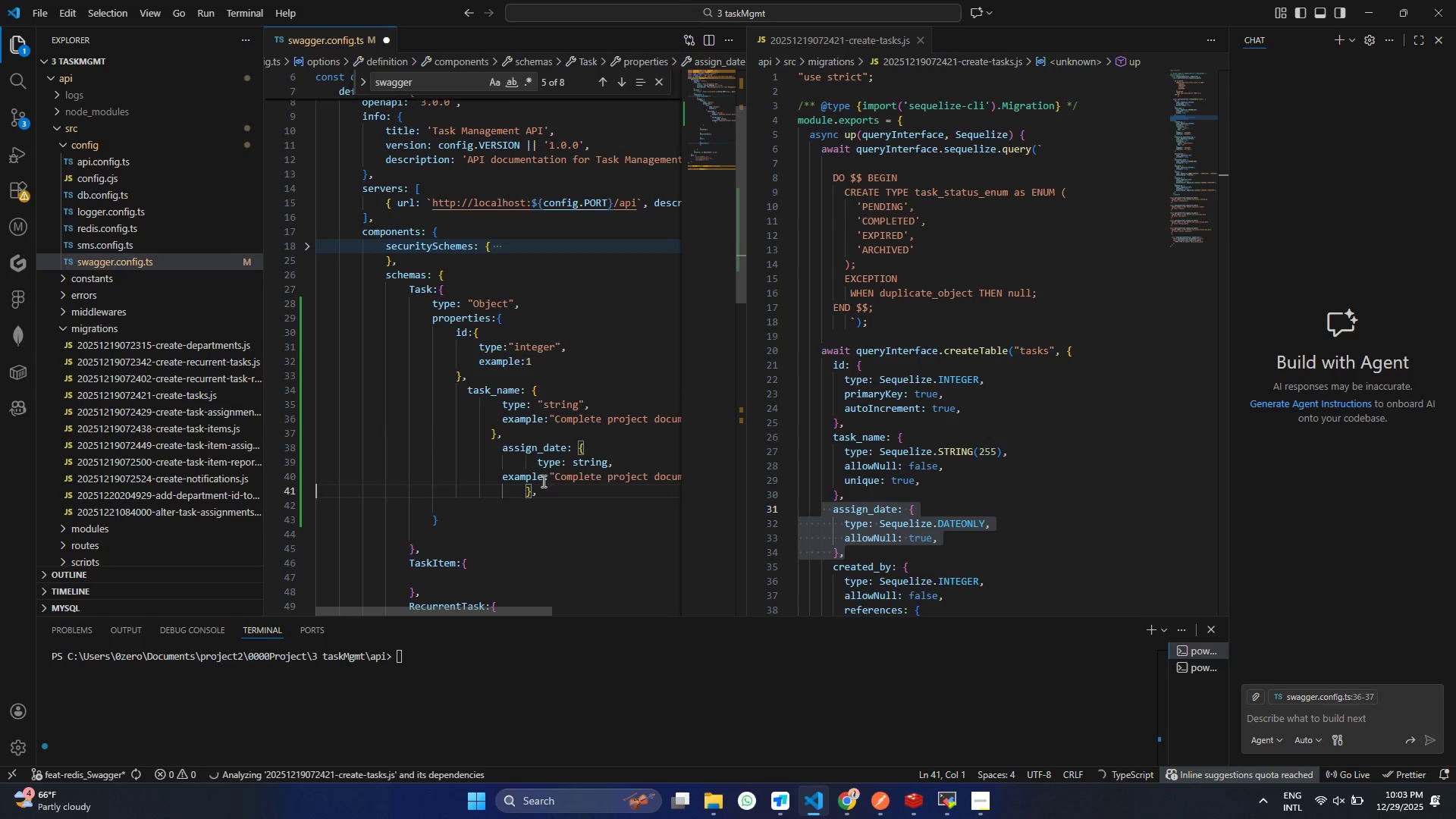 
key(Control+V)
 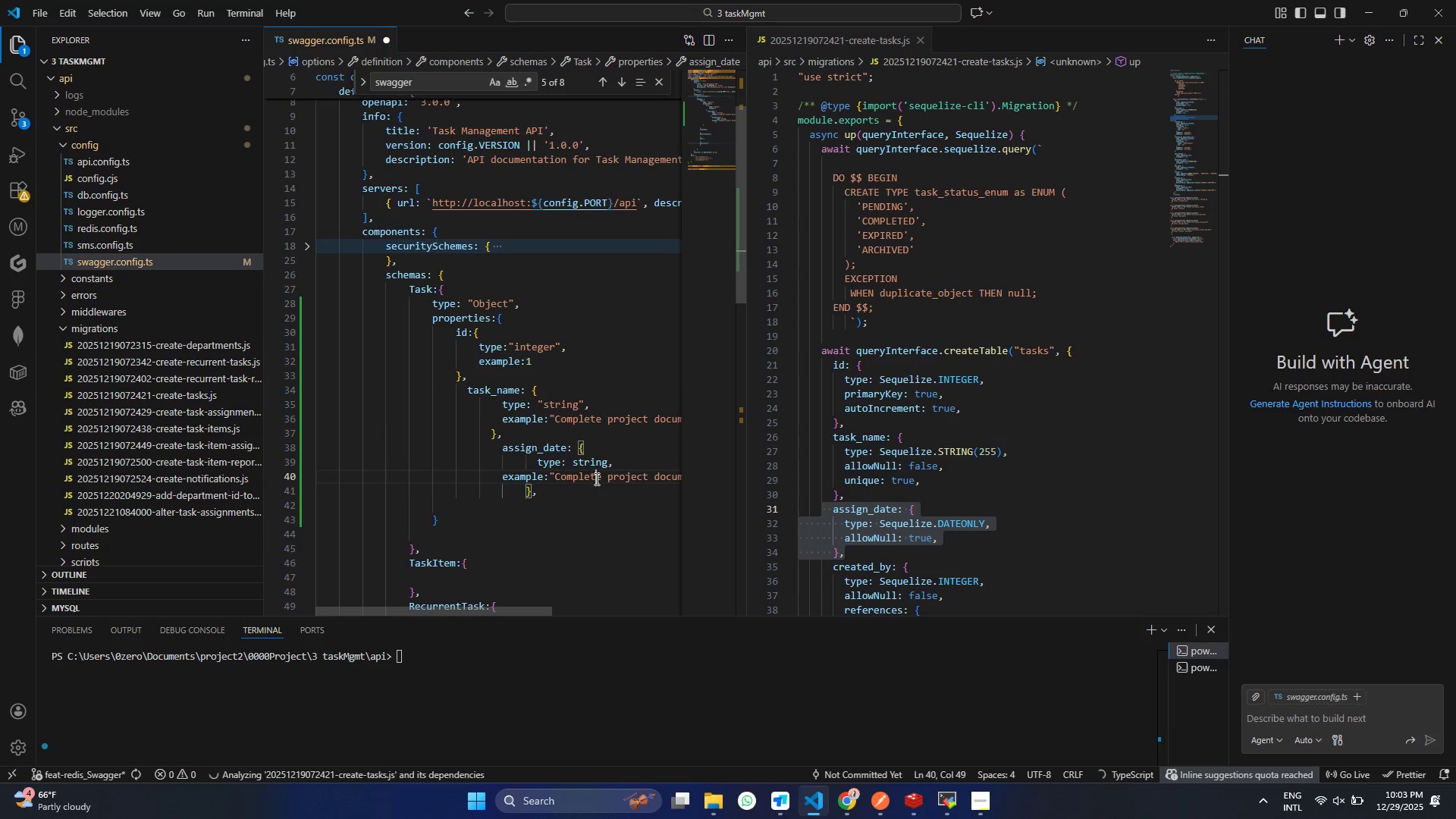 
double_click([595, 479])
 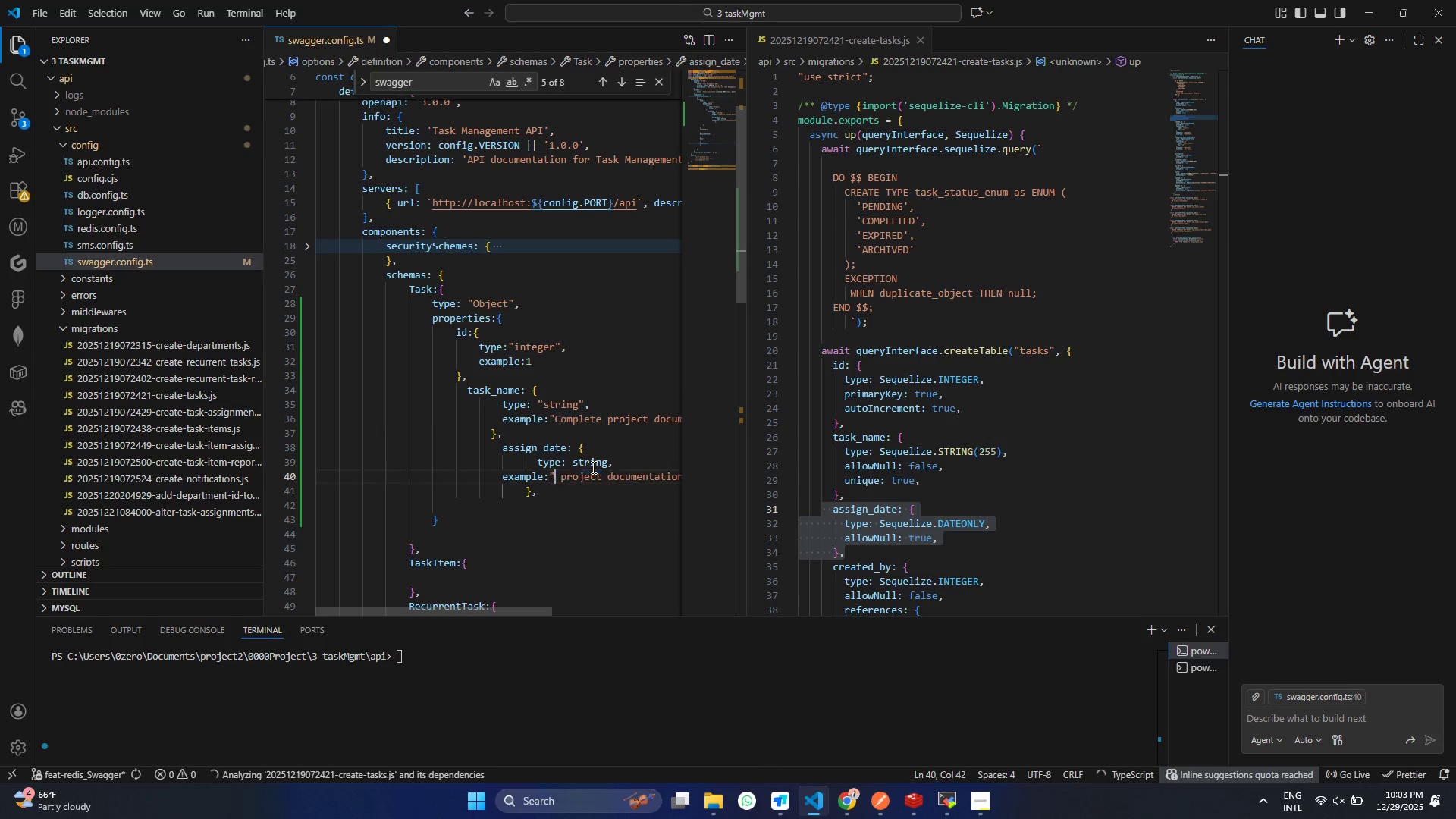 
key(Backspace)
 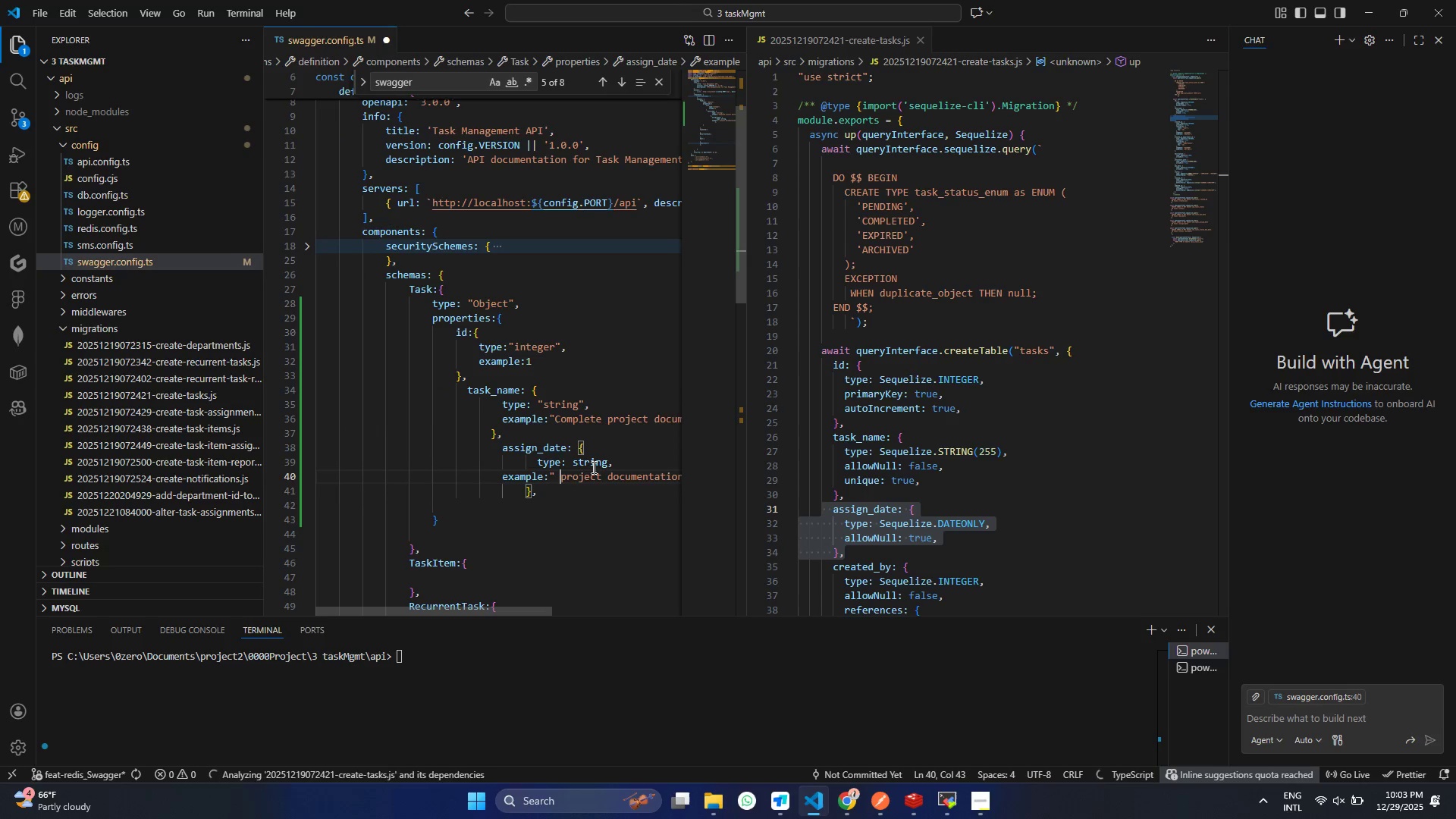 
hold_key(key=ArrowRight, duration=1.44)
 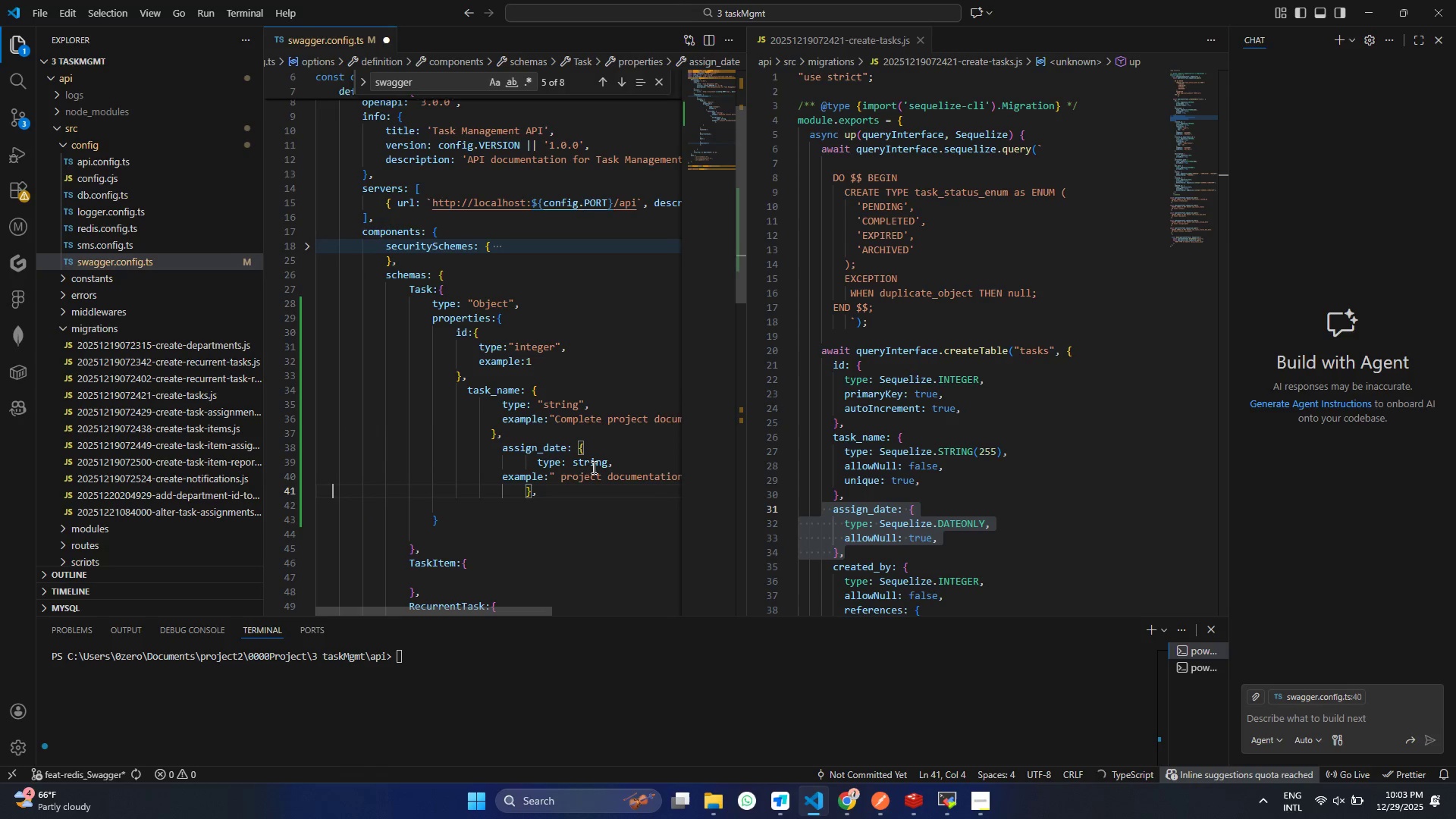 
key(ArrowLeft)
 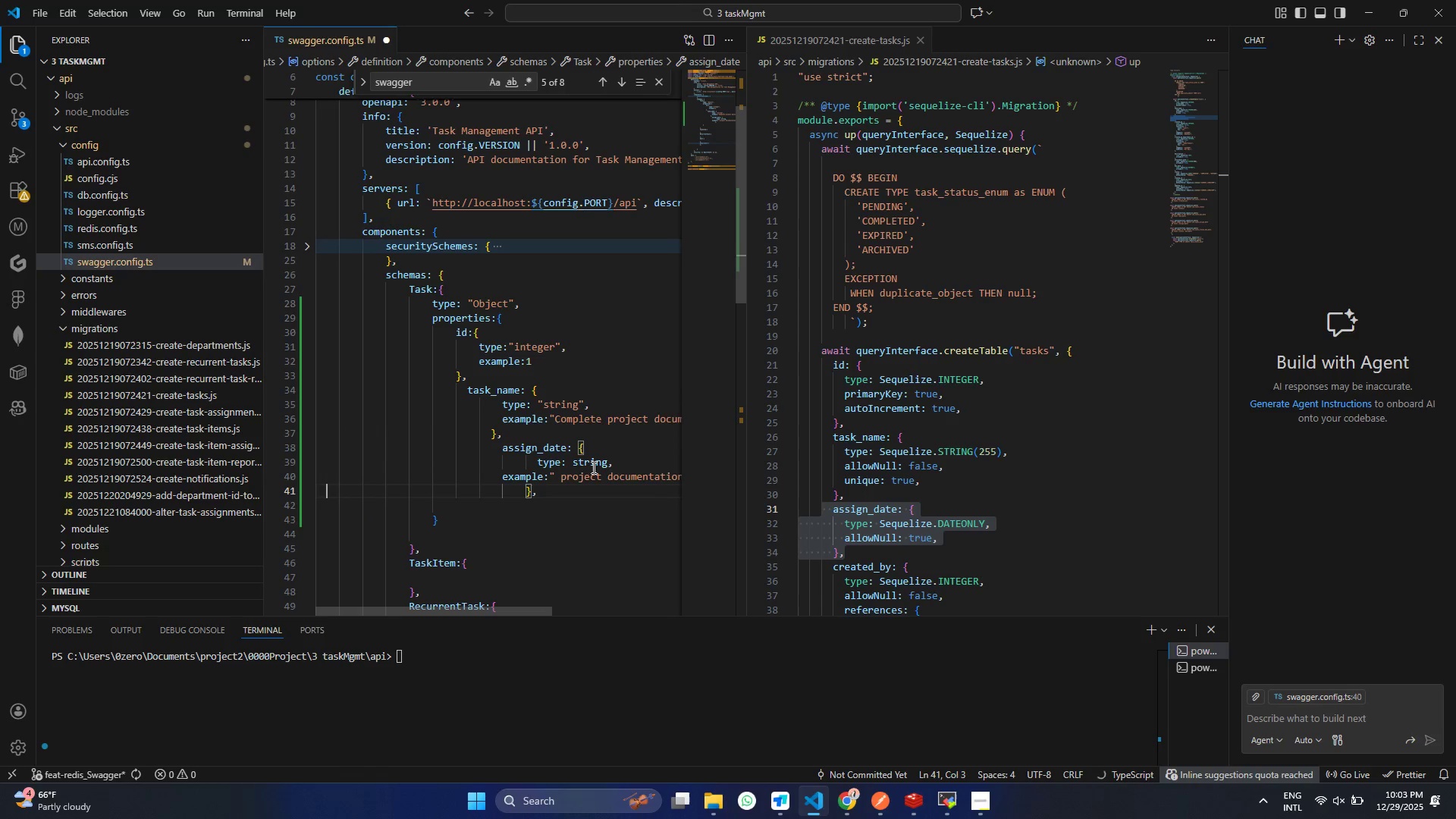 
key(ArrowLeft)
 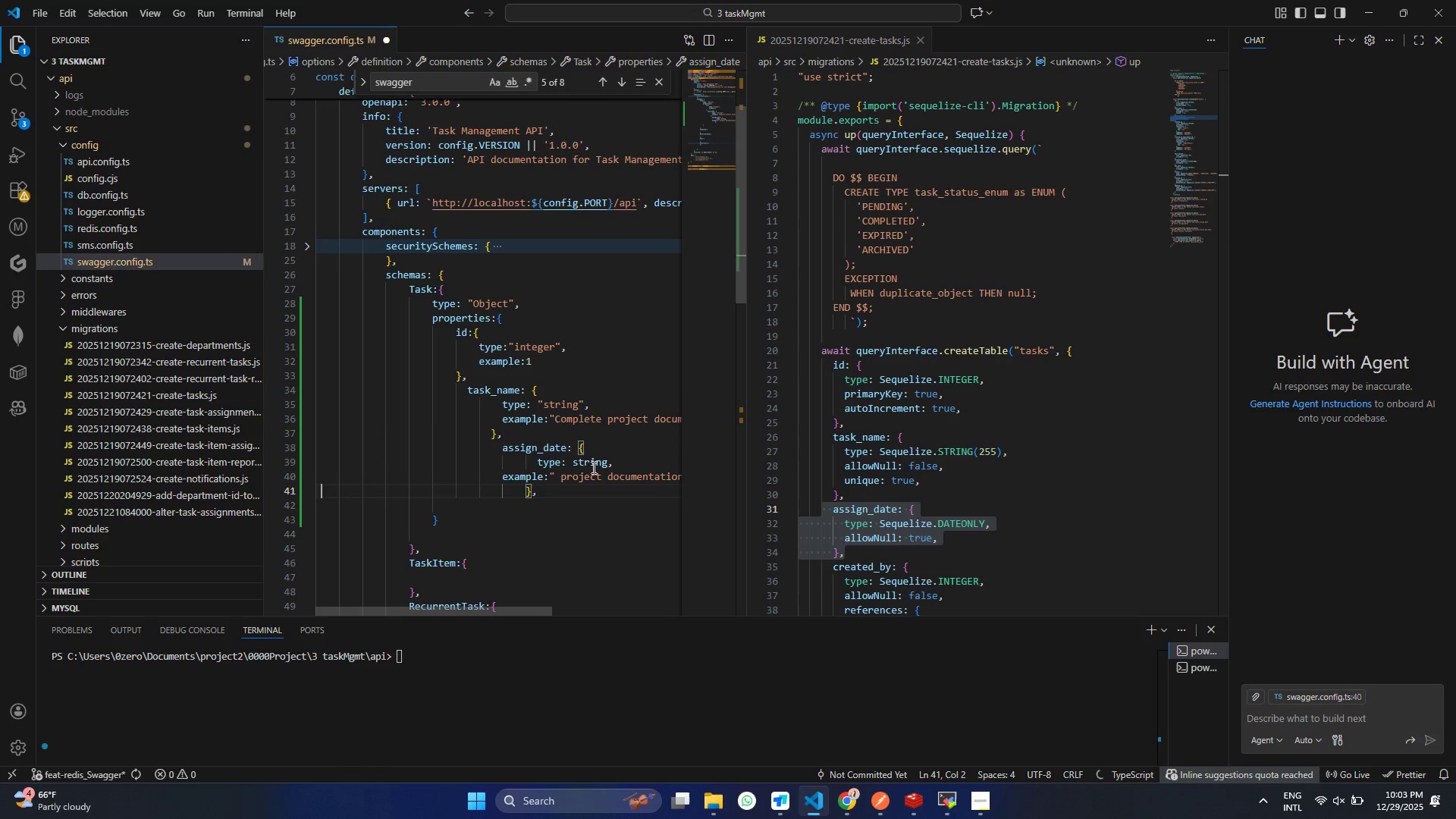 
key(ArrowLeft)
 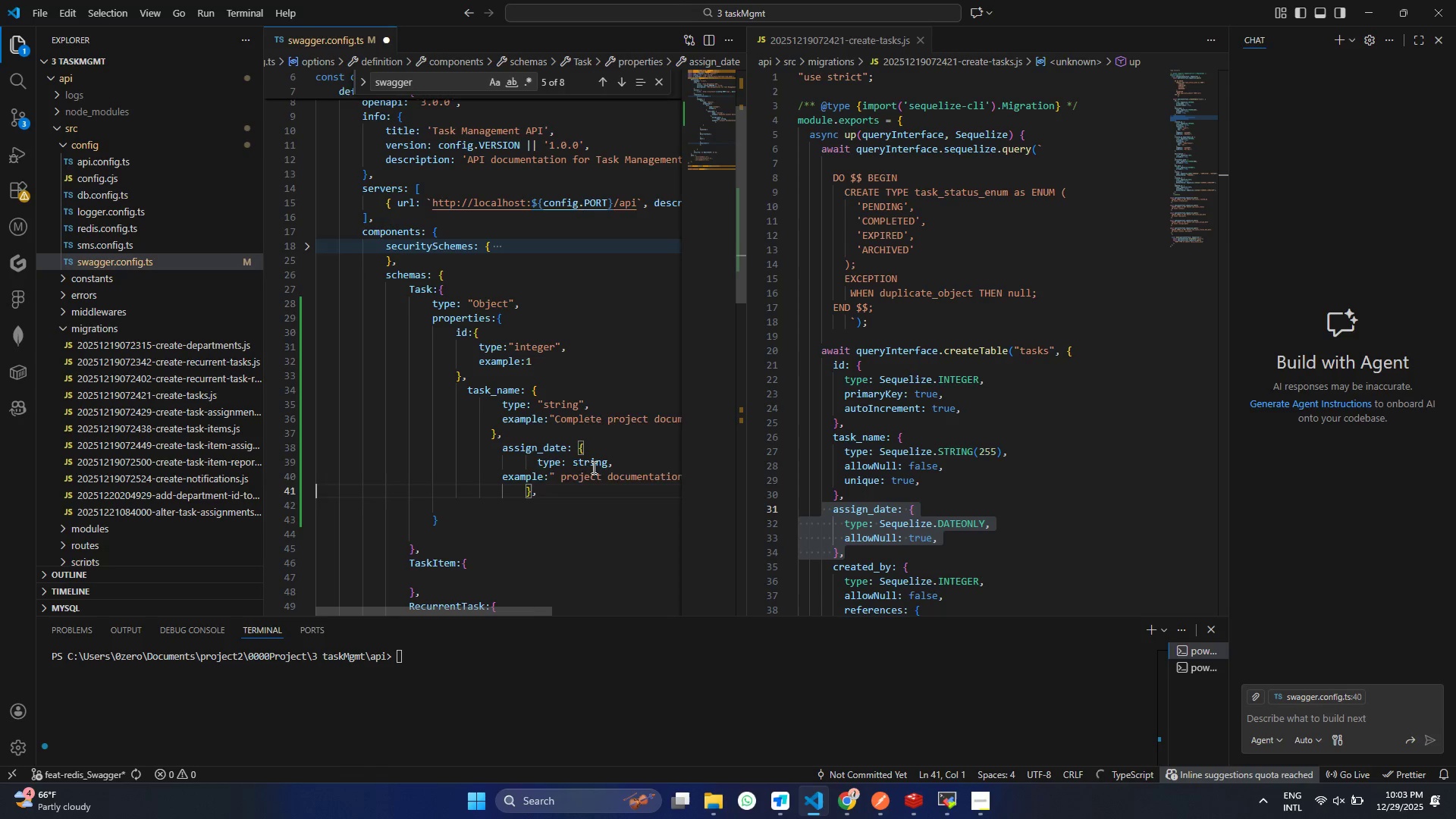 
key(ArrowLeft)
 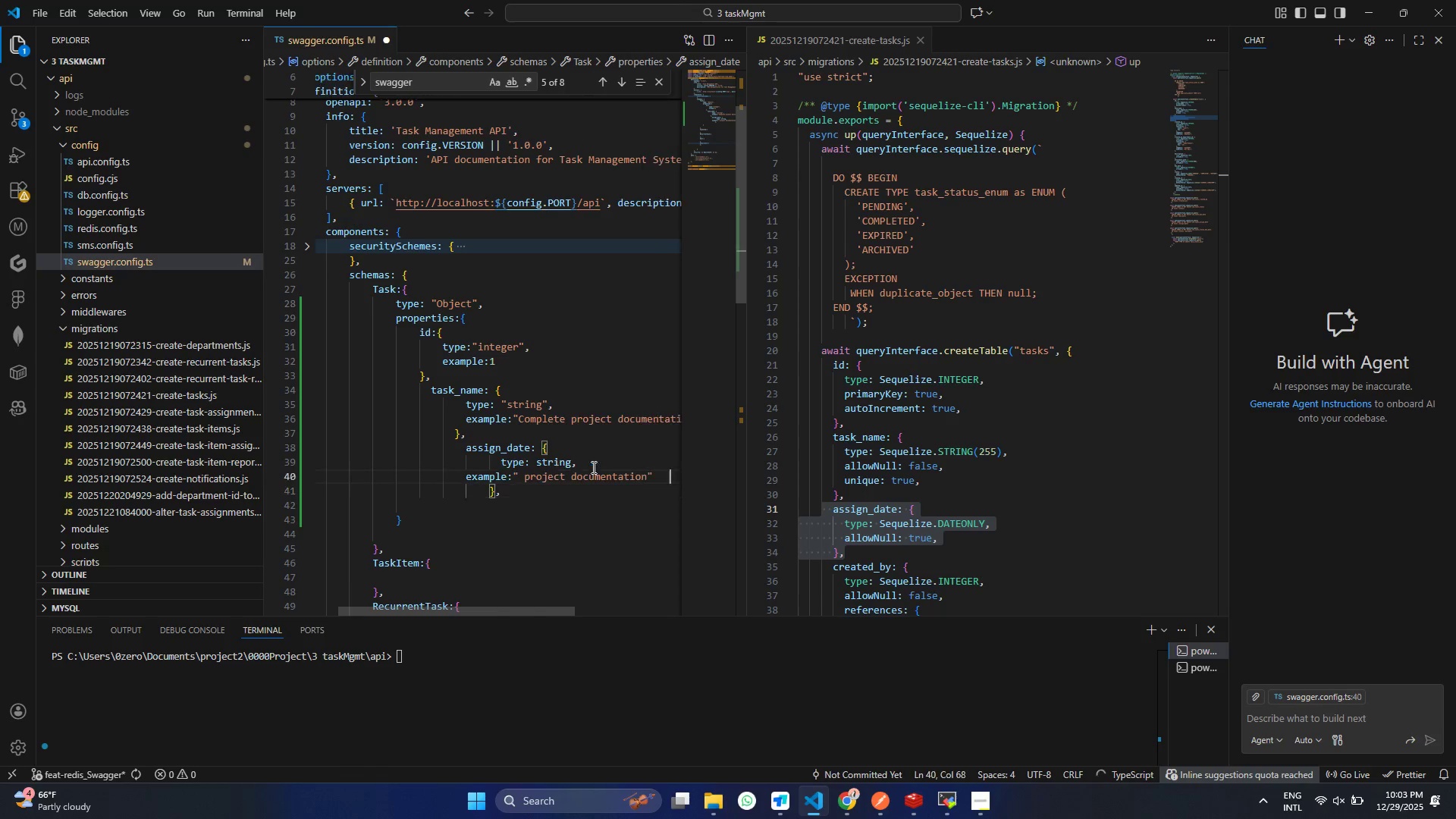 
key(ArrowLeft)
 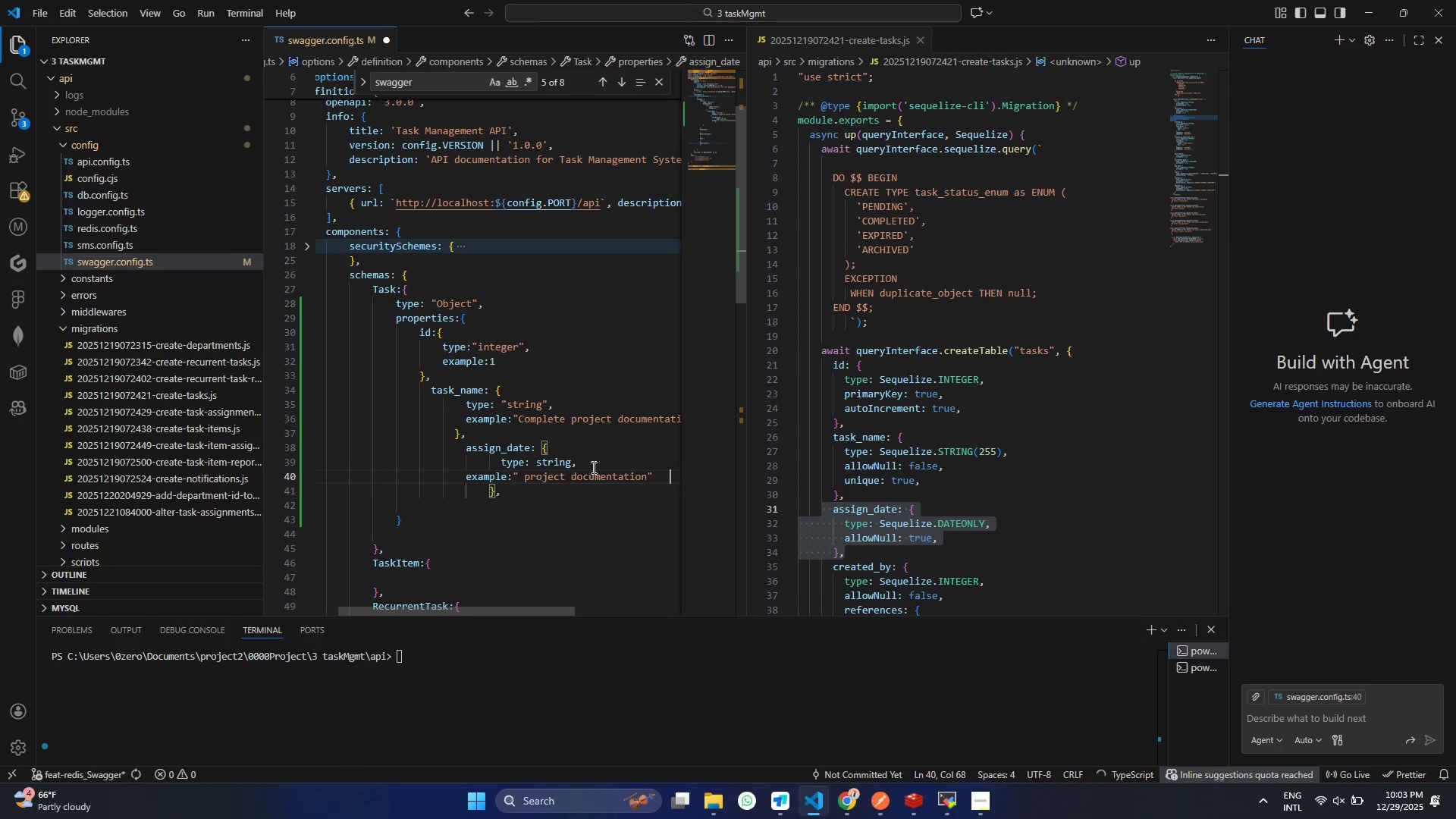 
key(ArrowLeft)
 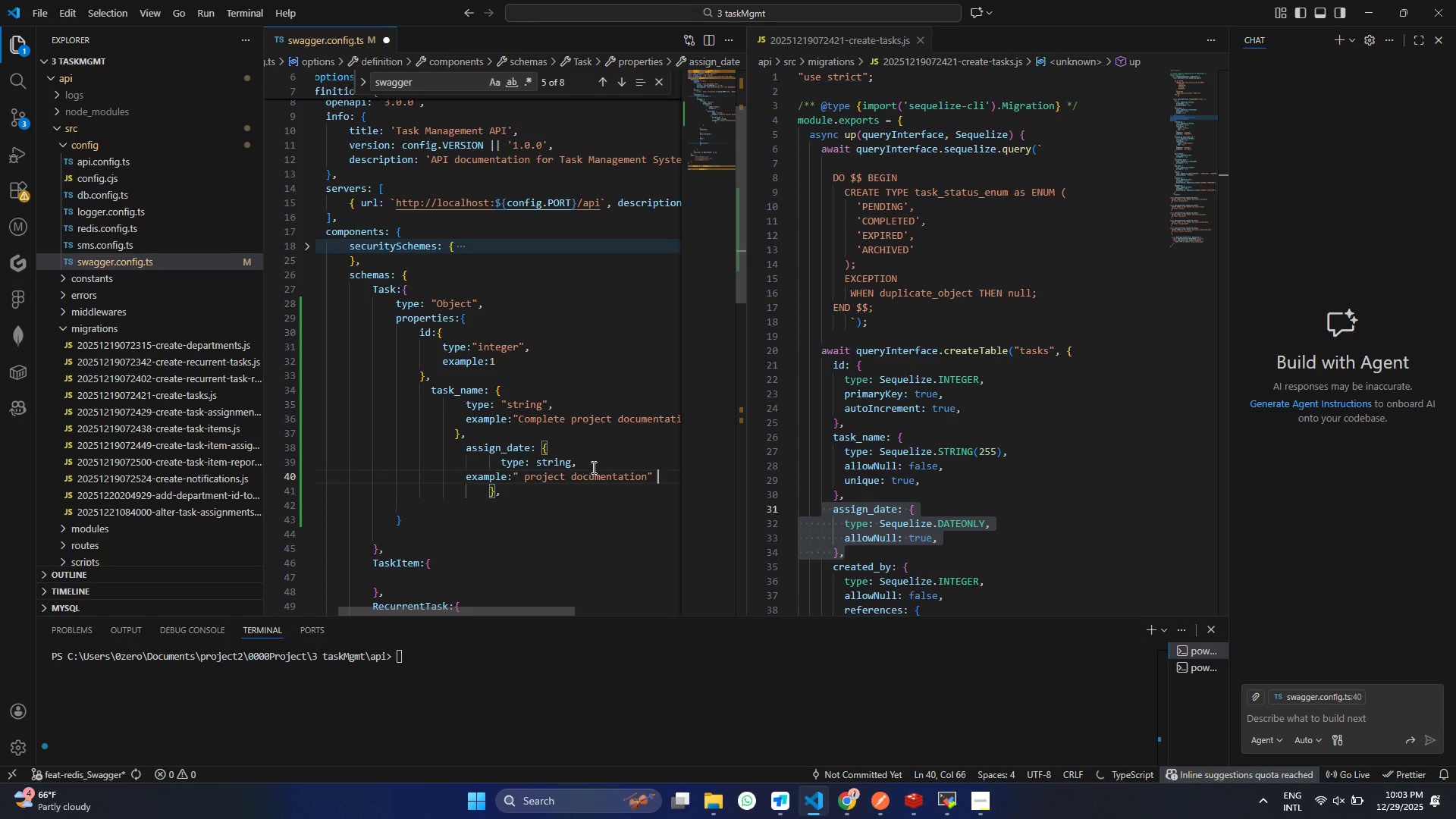 
key(ArrowLeft)
 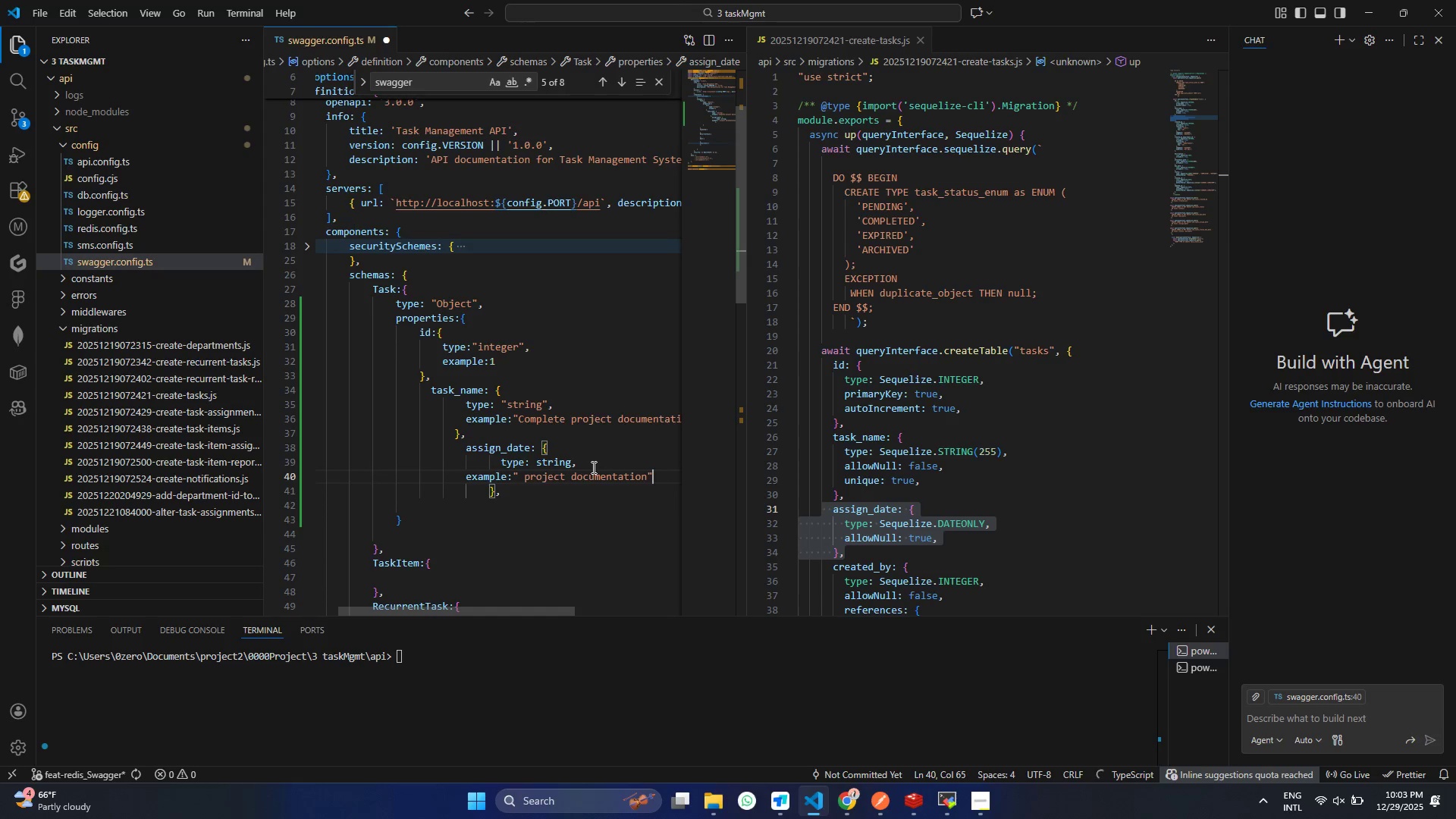 
key(ArrowLeft)
 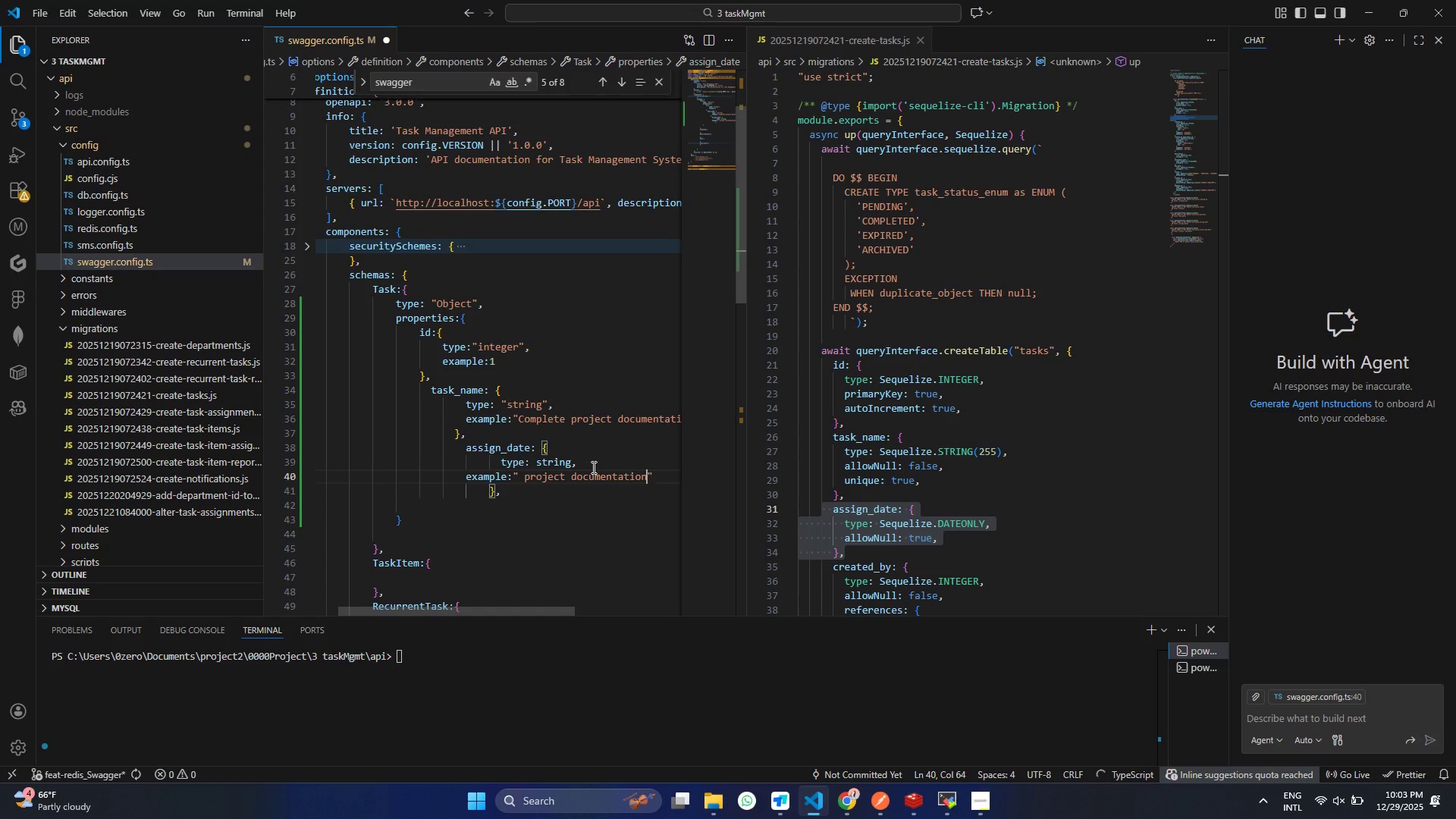 
key(ArrowLeft)
 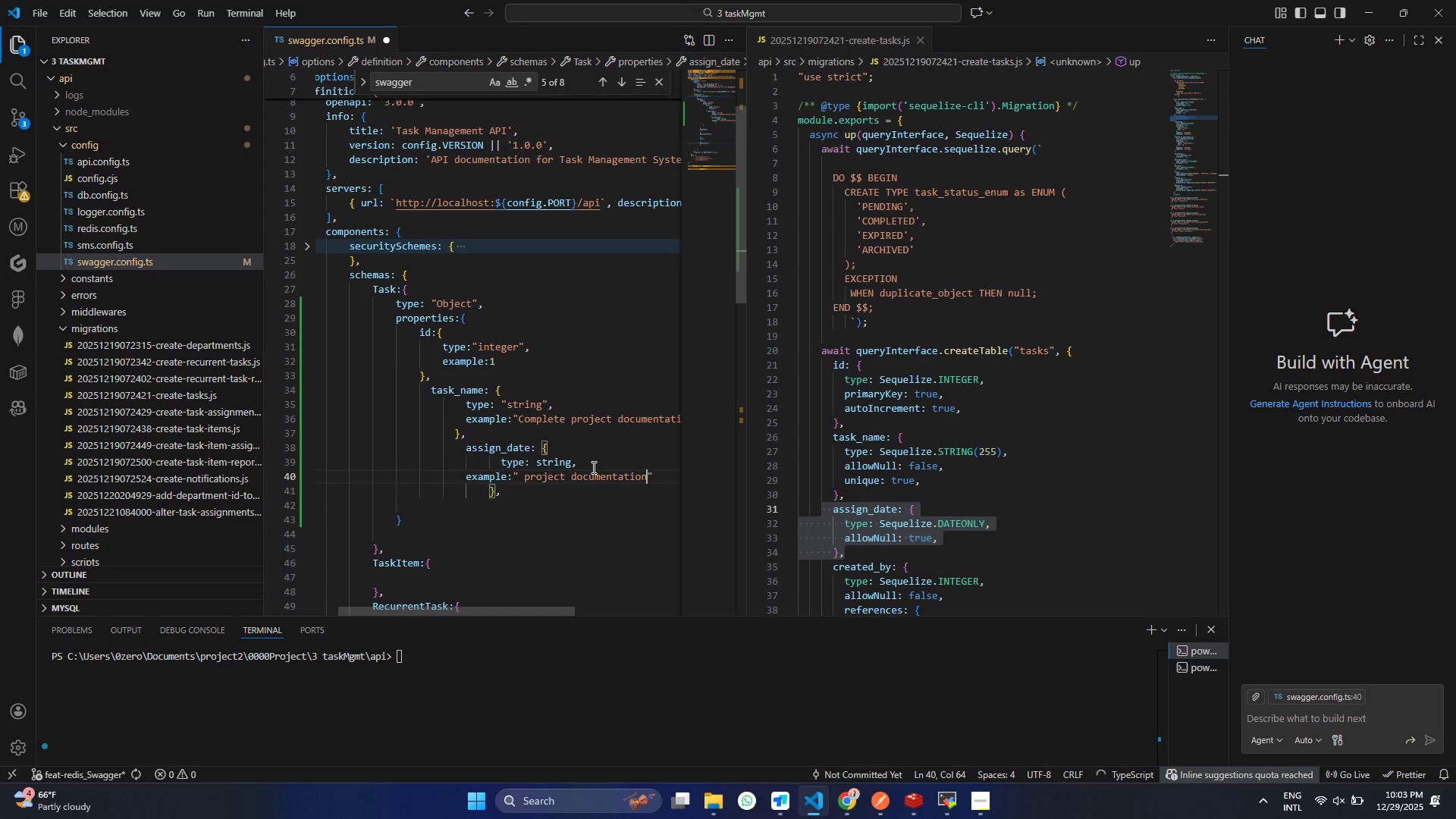 
key(ArrowLeft)
 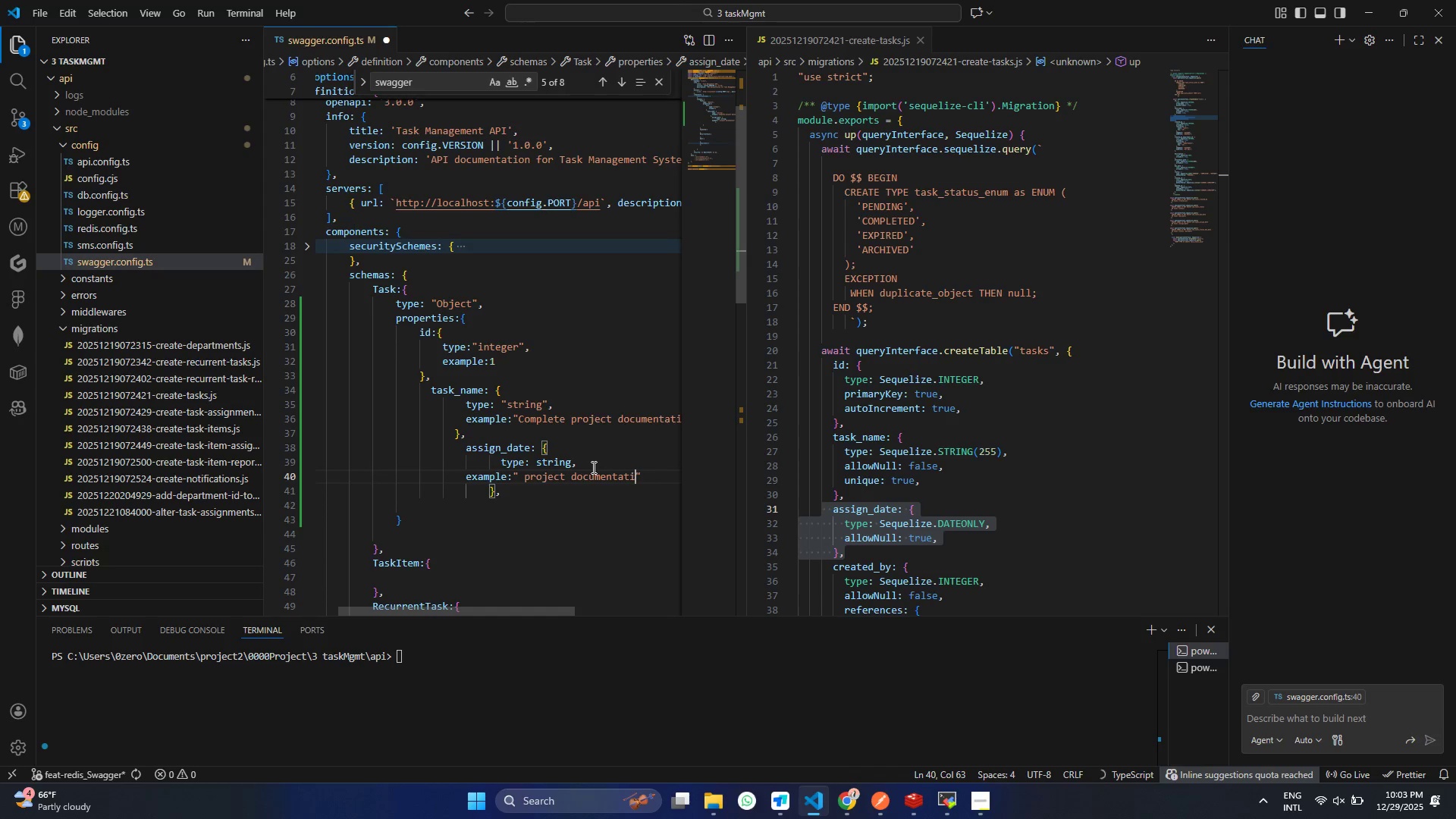 
key(Backspace)
key(Backspace)
key(Backspace)
key(Backspace)
key(Backspace)
key(Backspace)
key(Backspace)
key(Backspace)
key(Backspace)
key(Backspace)
key(Backspace)
key(Backspace)
type(2025-12-29)
 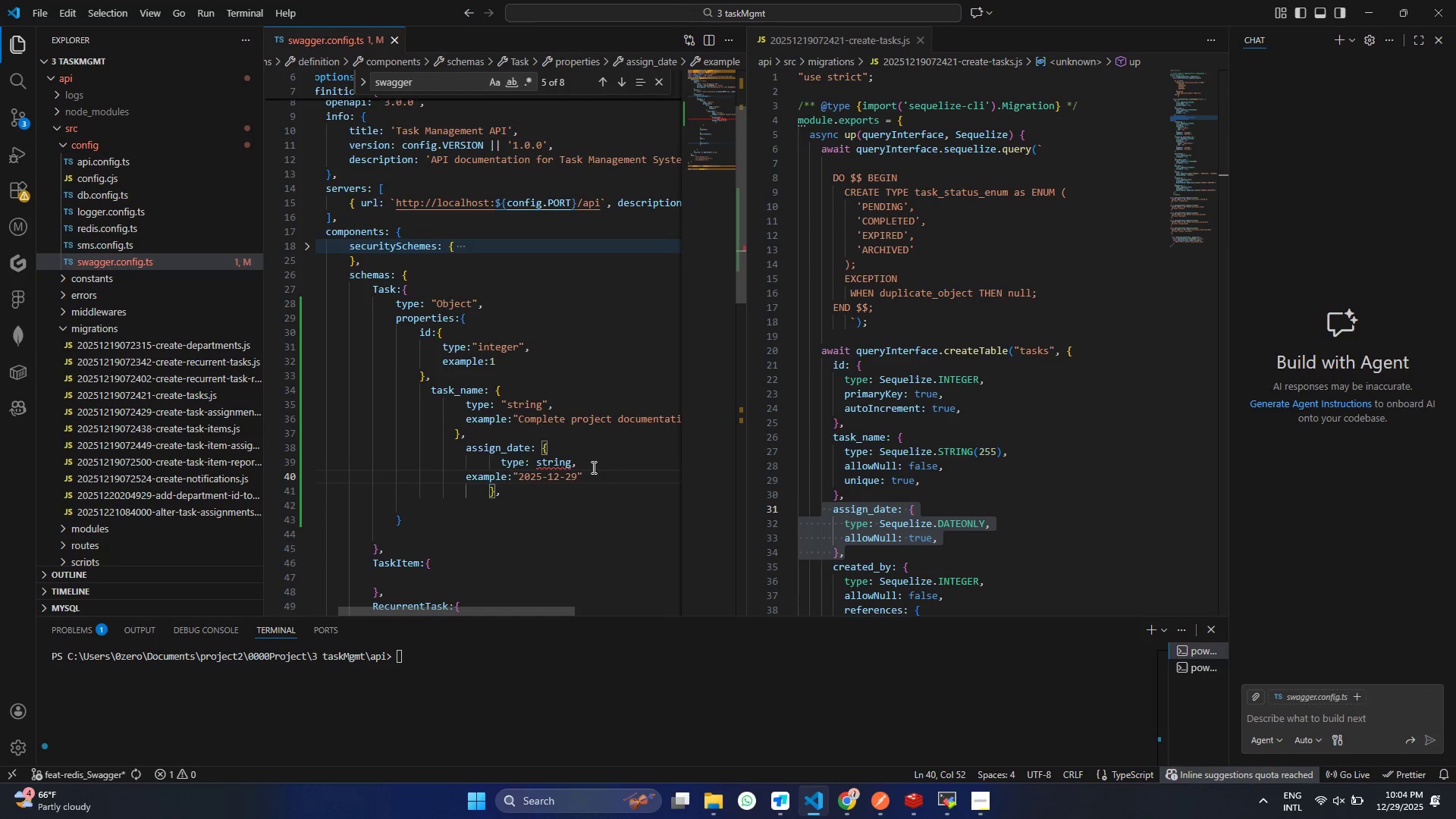 
key(Control+ControlLeft)
 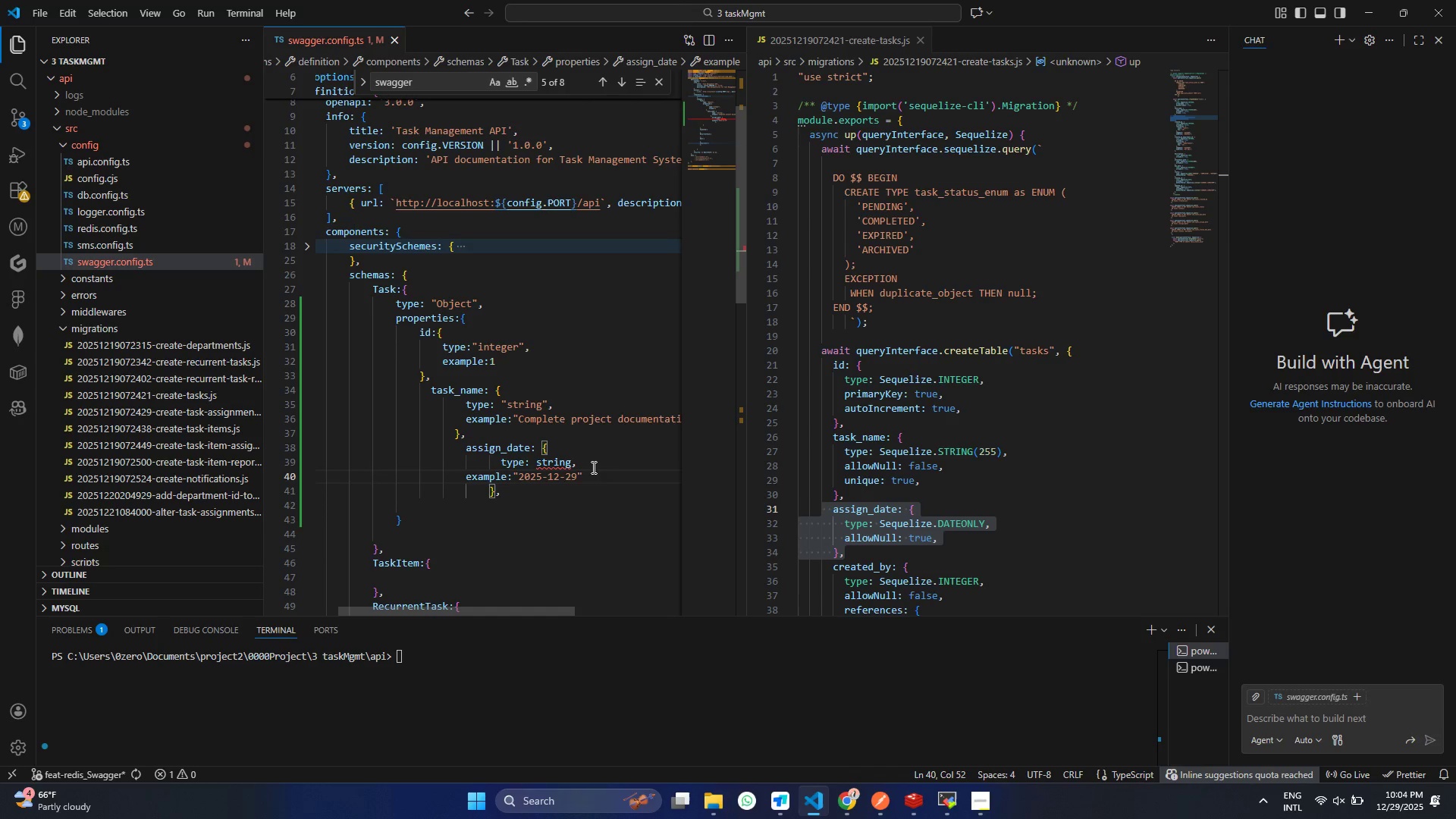 
key(Control+S)
 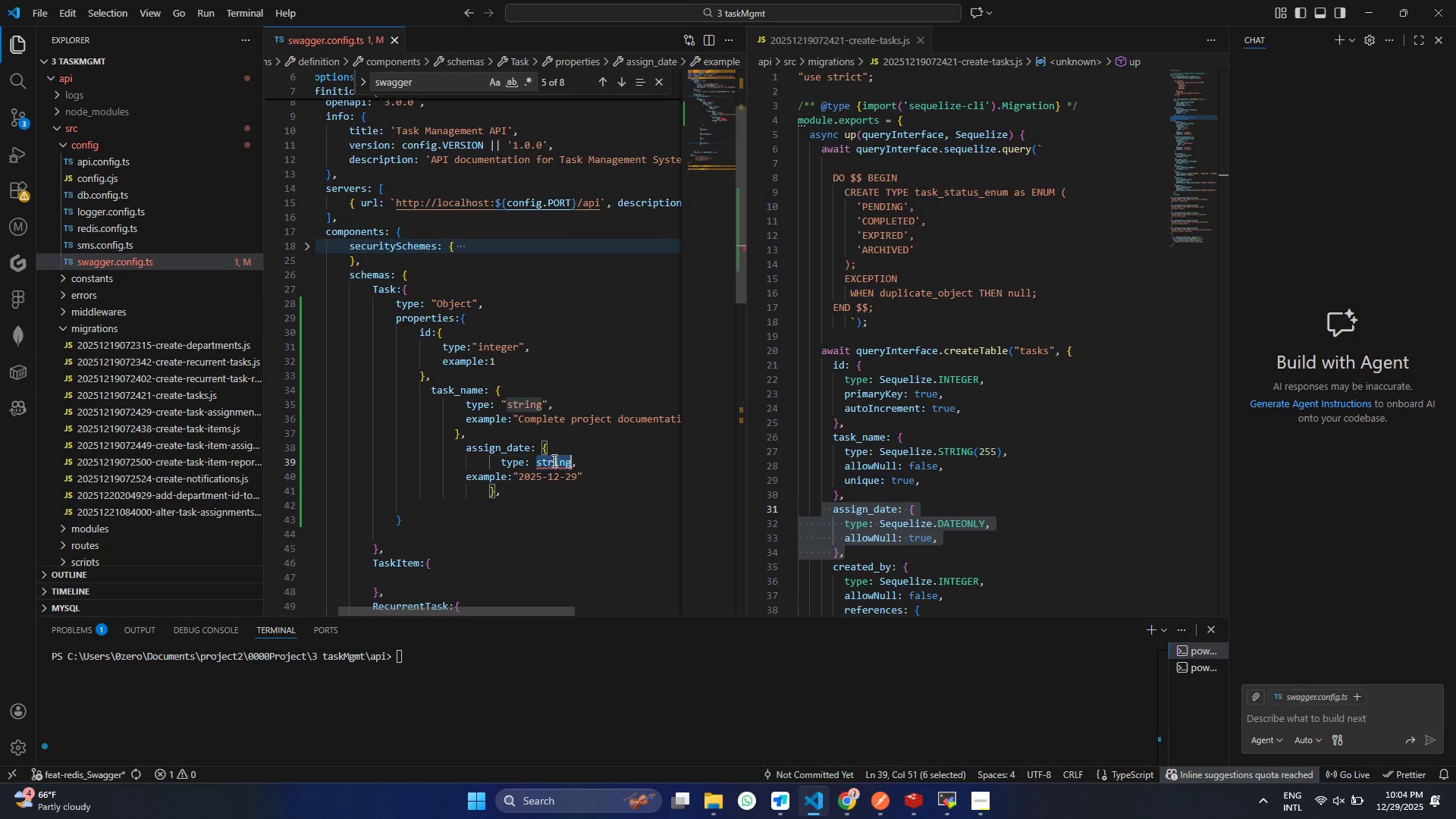 
double_click([553, 460])
 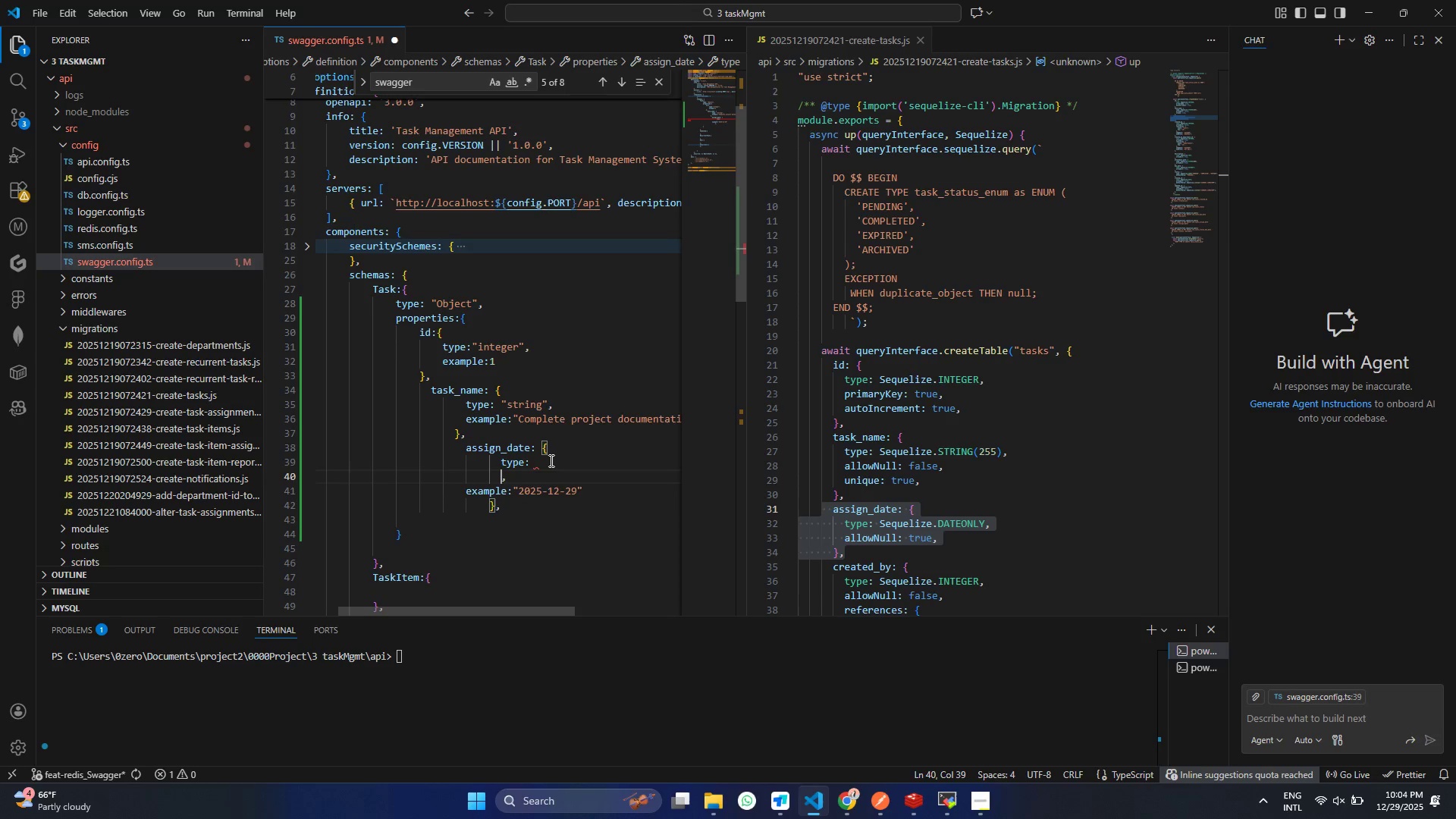 
key(Enter)
 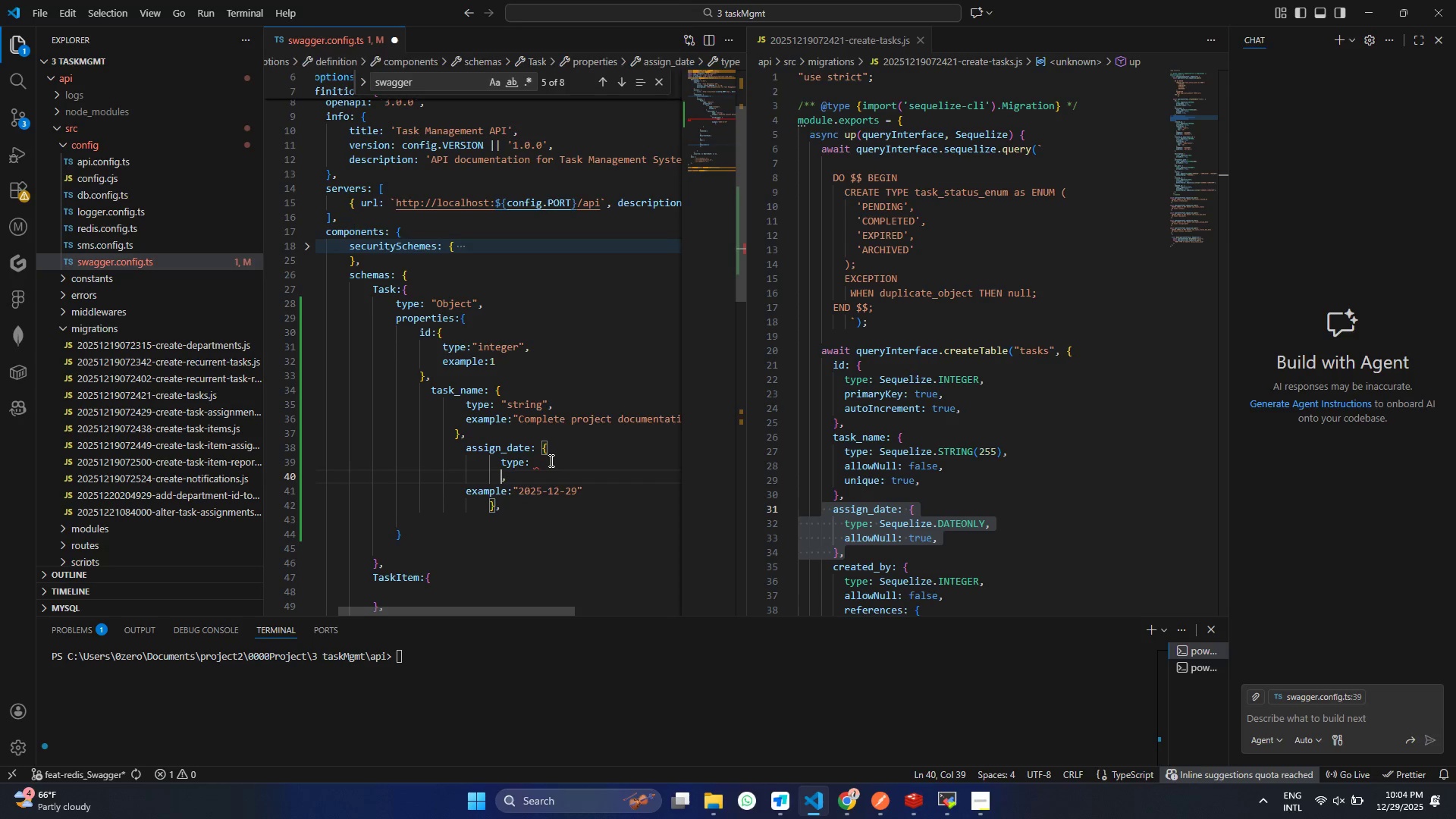 
hold_key(key=ShiftRight, duration=0.36)
 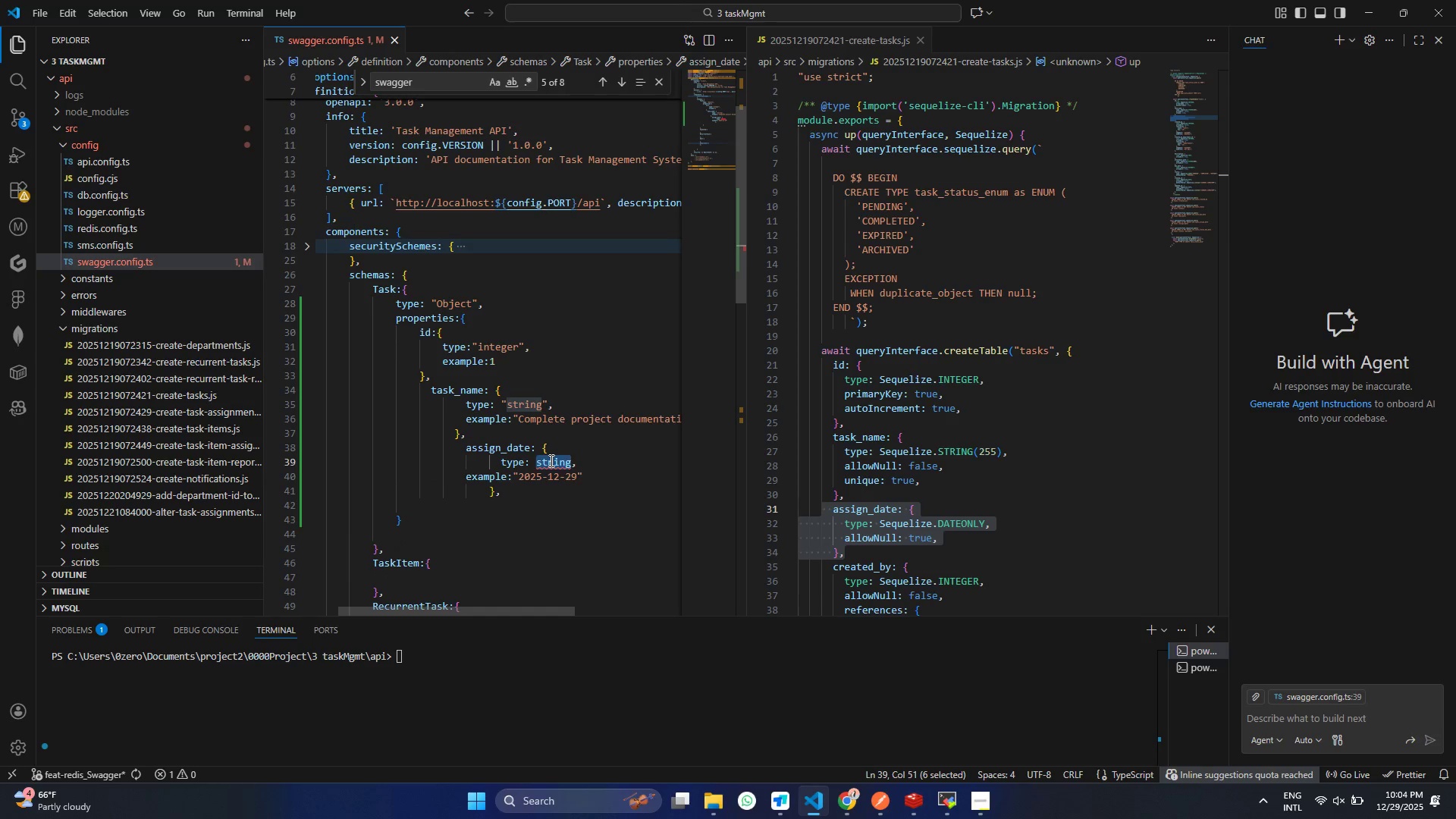 
key(Control+ControlLeft)
 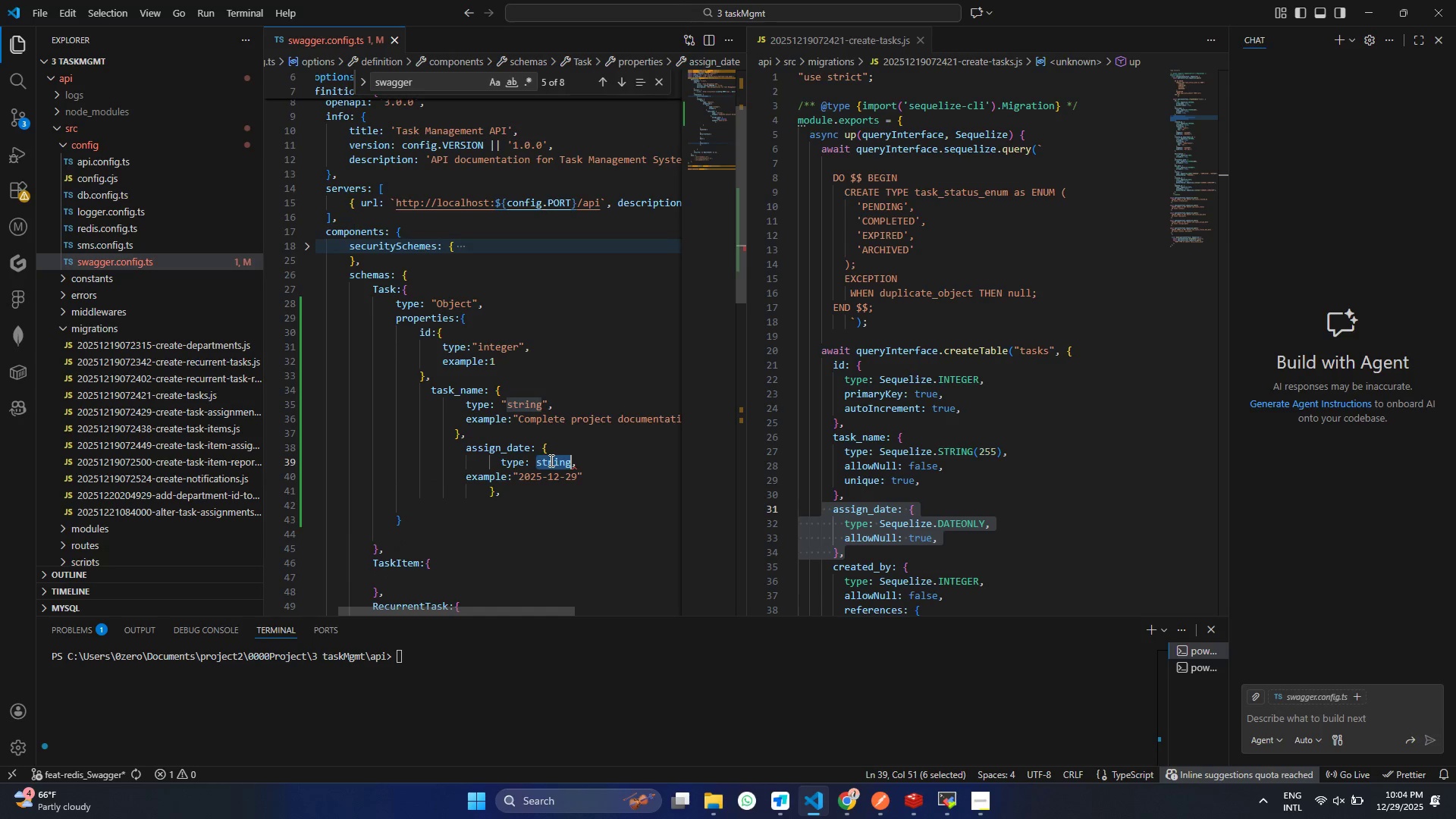 
key(Control+Z)
 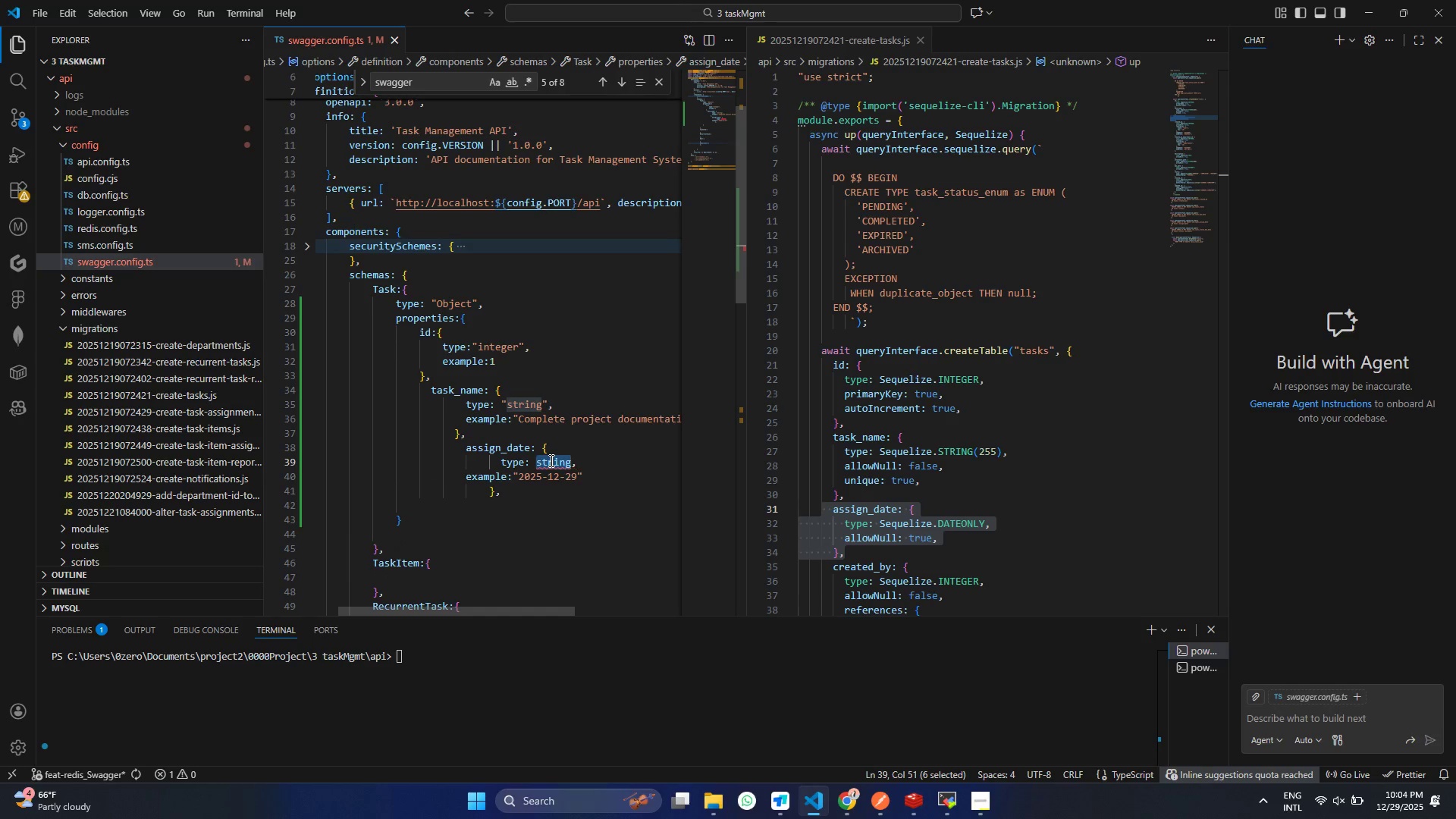 
key(Control+Shift+Quote)
 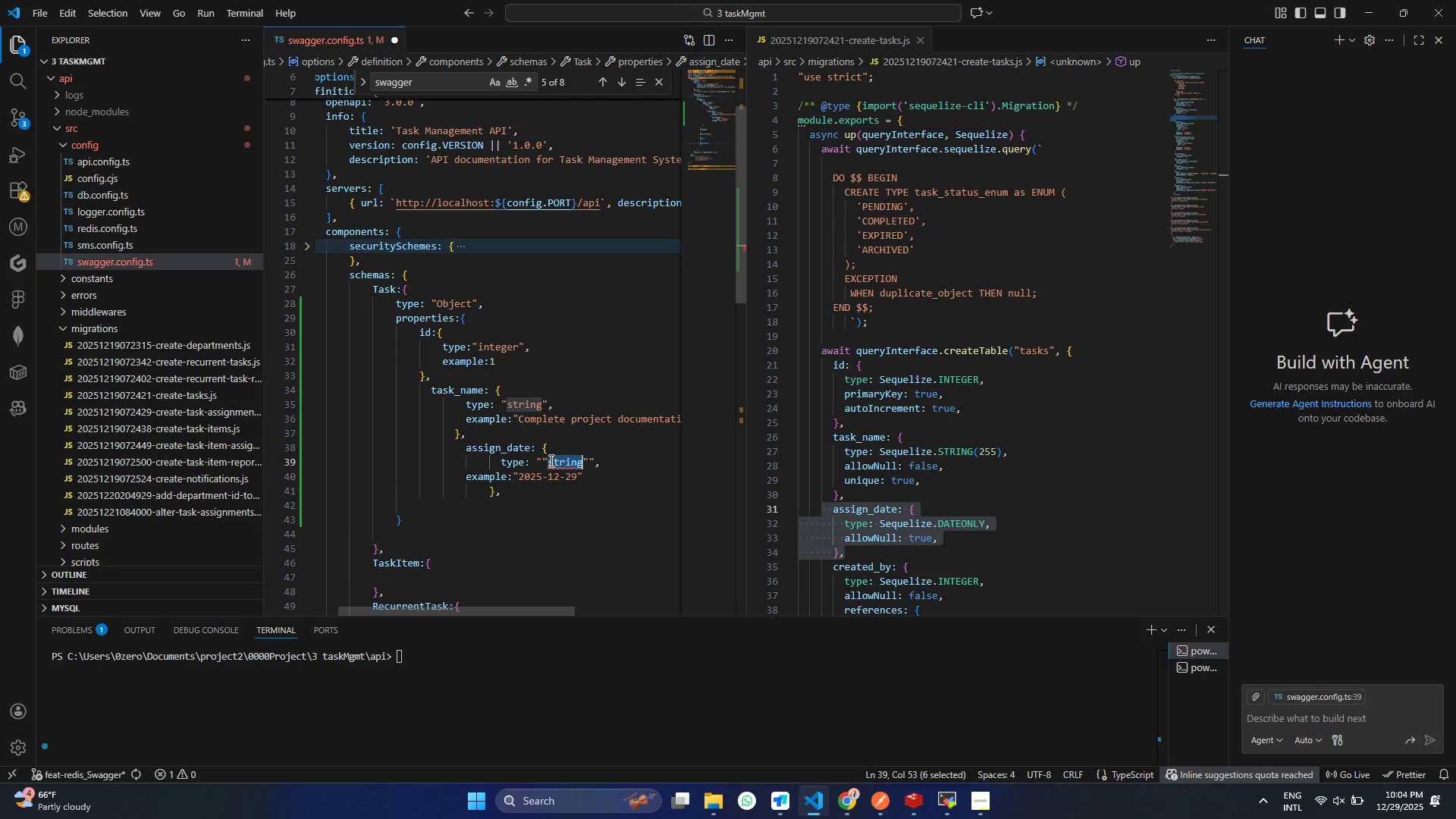 
key(Control+Shift+Quote)
 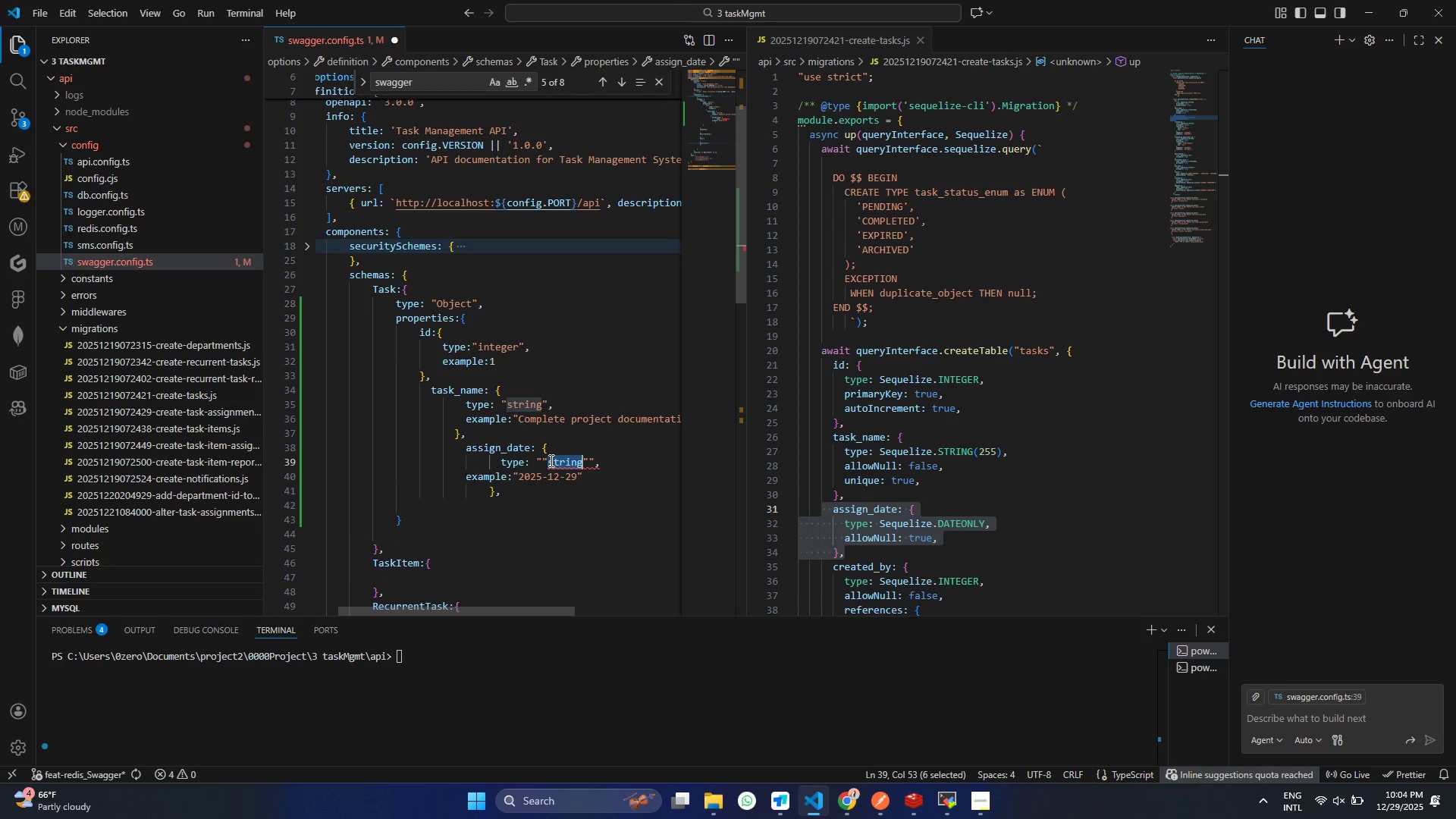 
key(Control+Z)
 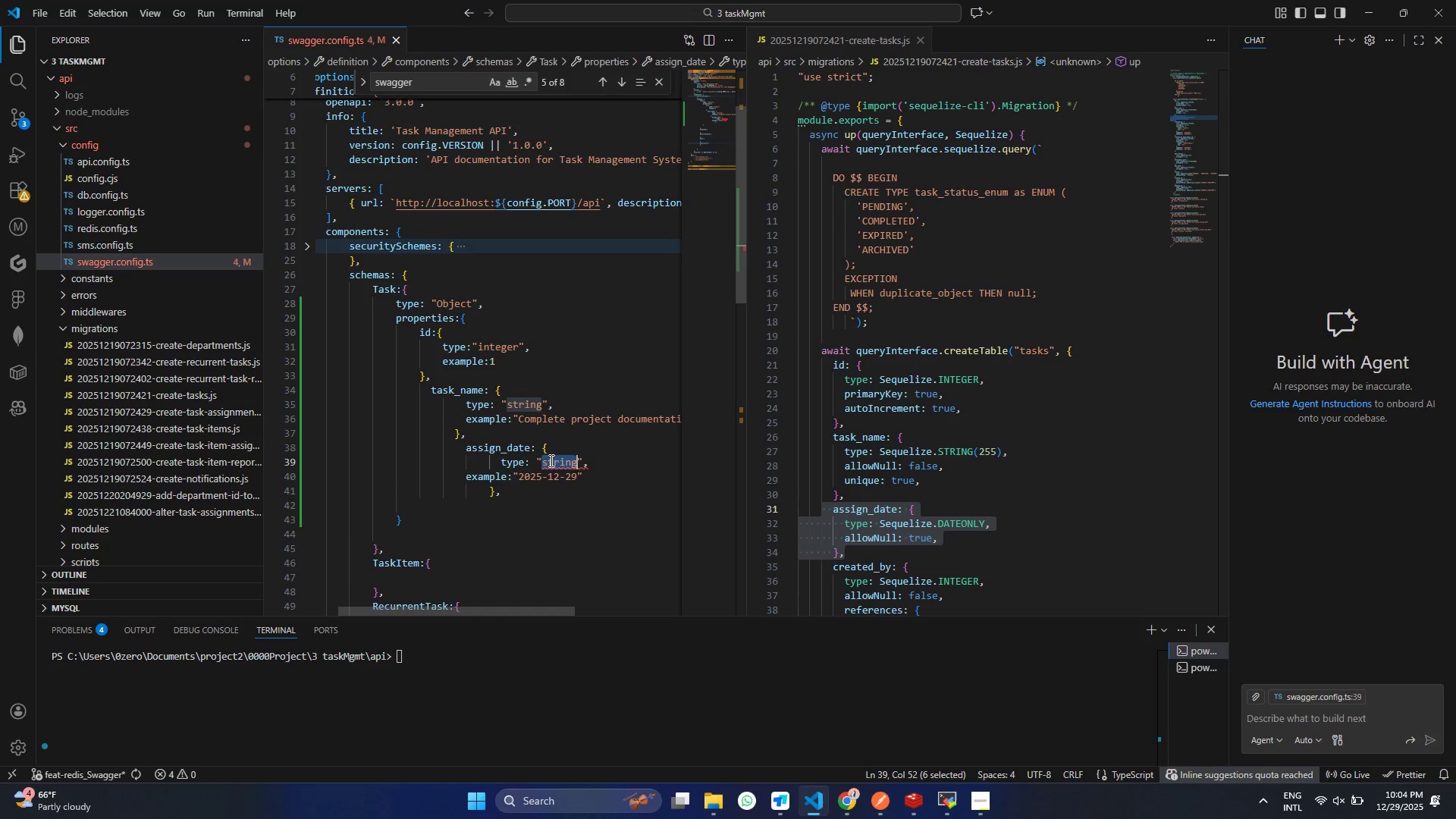 
key(Control+S)
 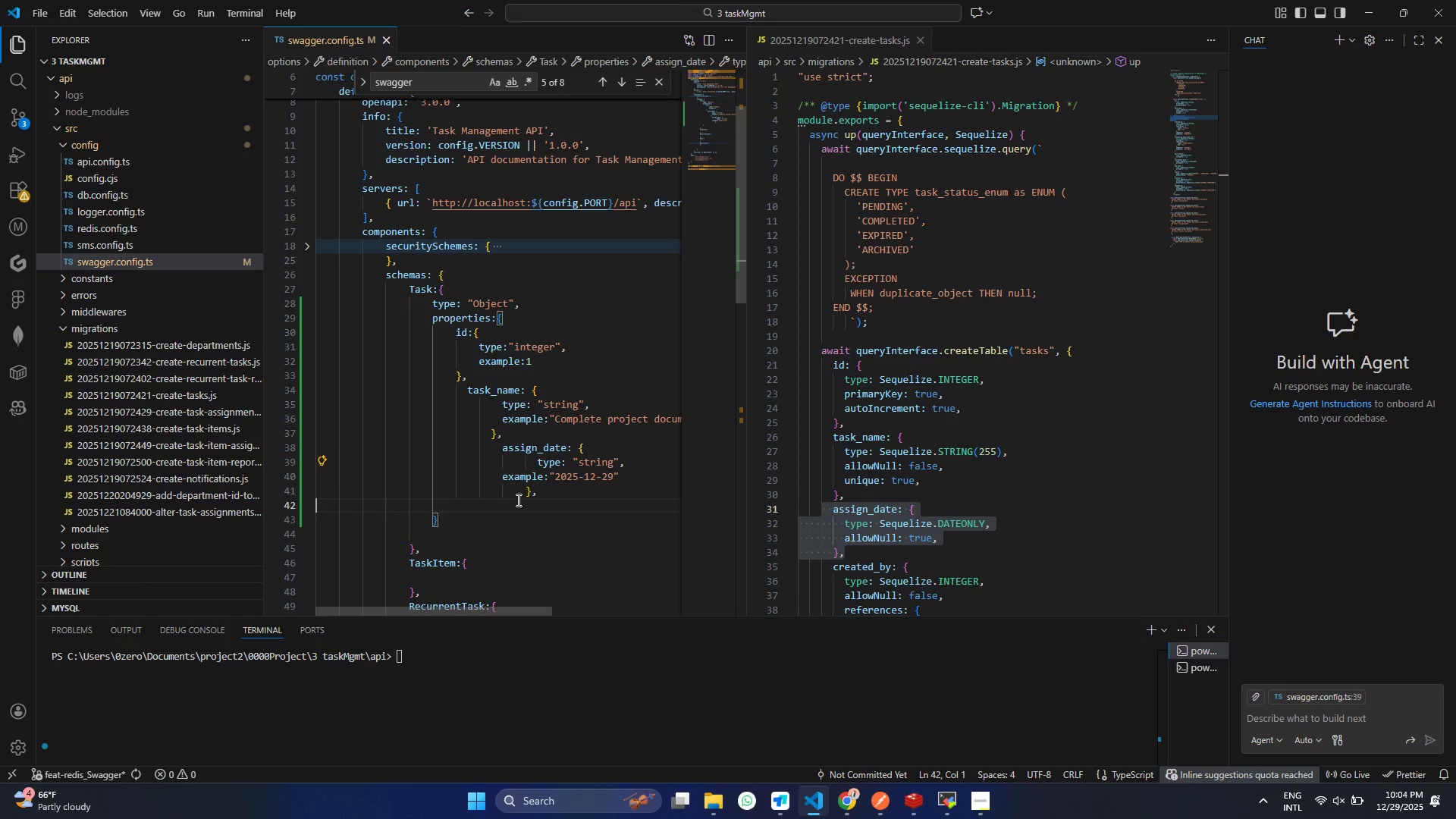 
left_click([517, 500])
 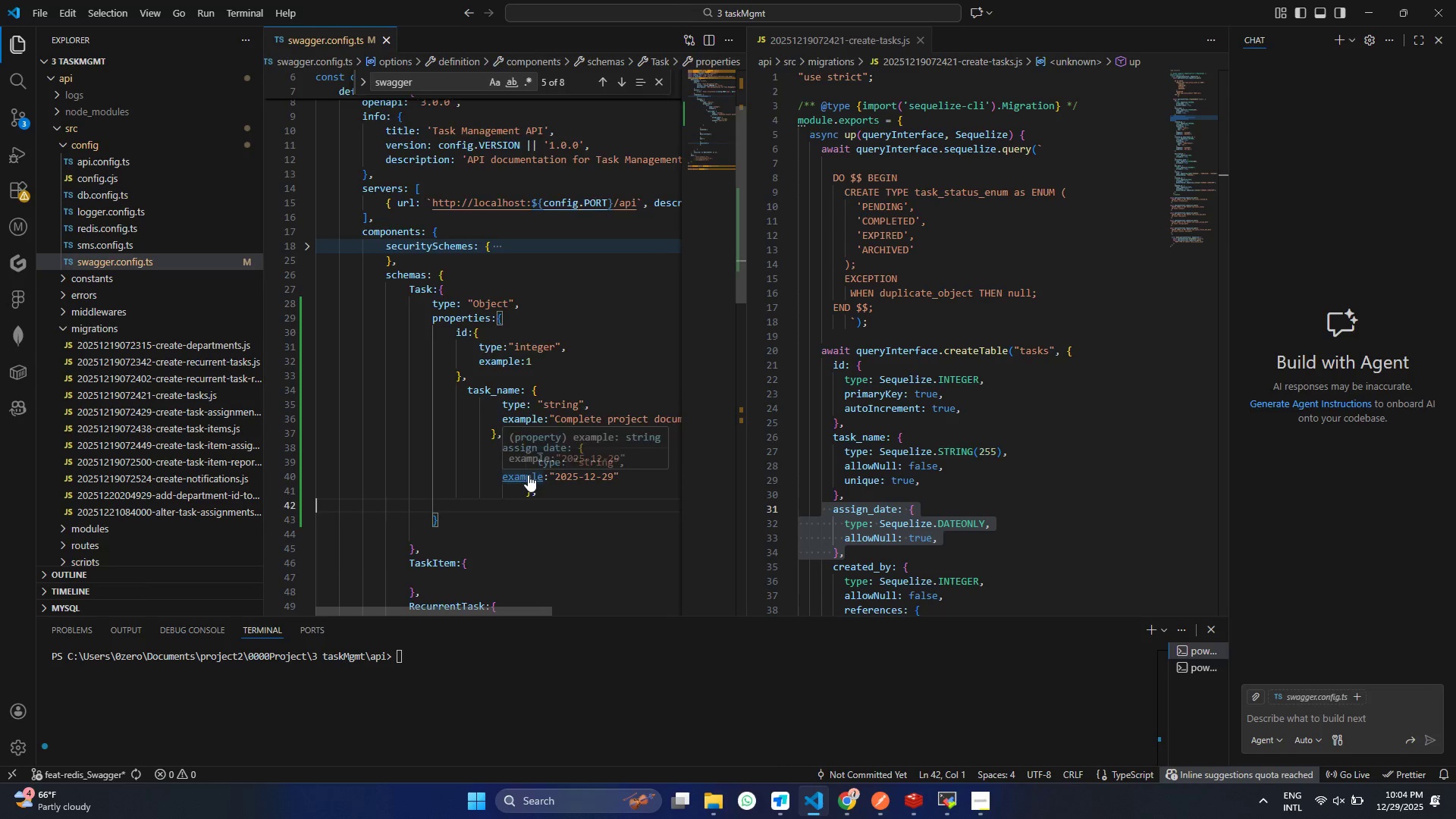 
key(Control+ControlLeft)
 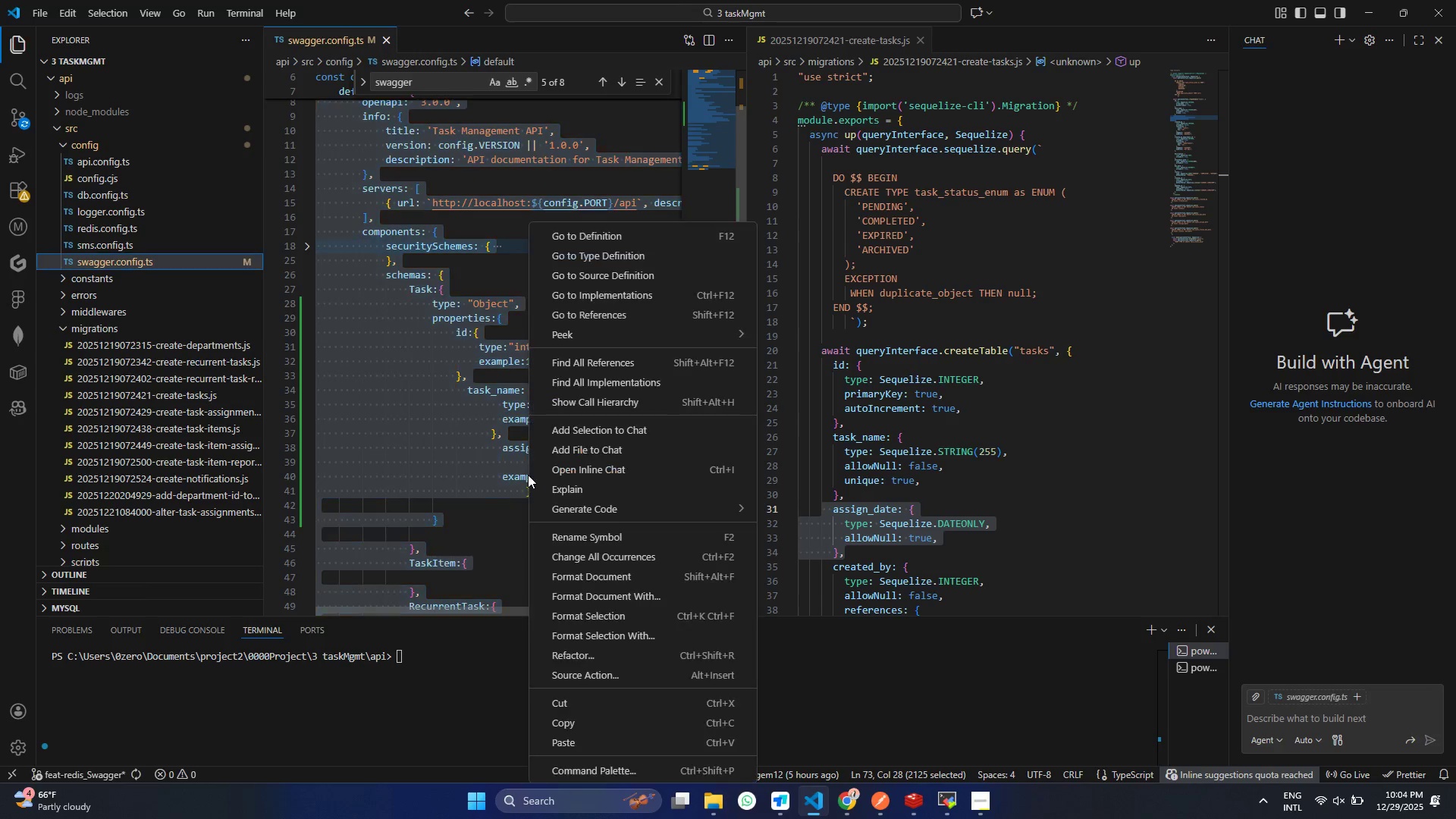 
key(Control+A)
 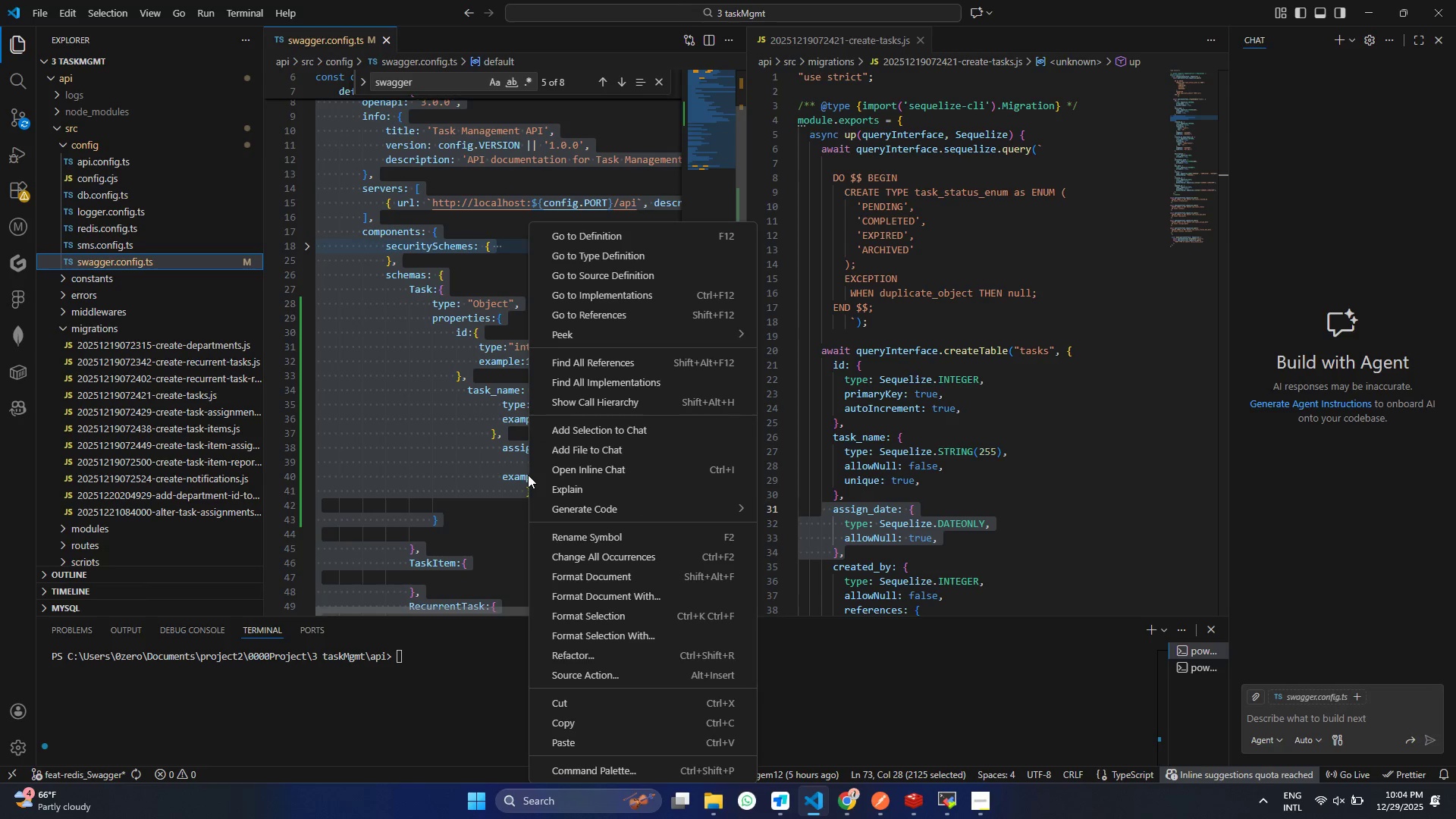 
right_click([528, 475])
 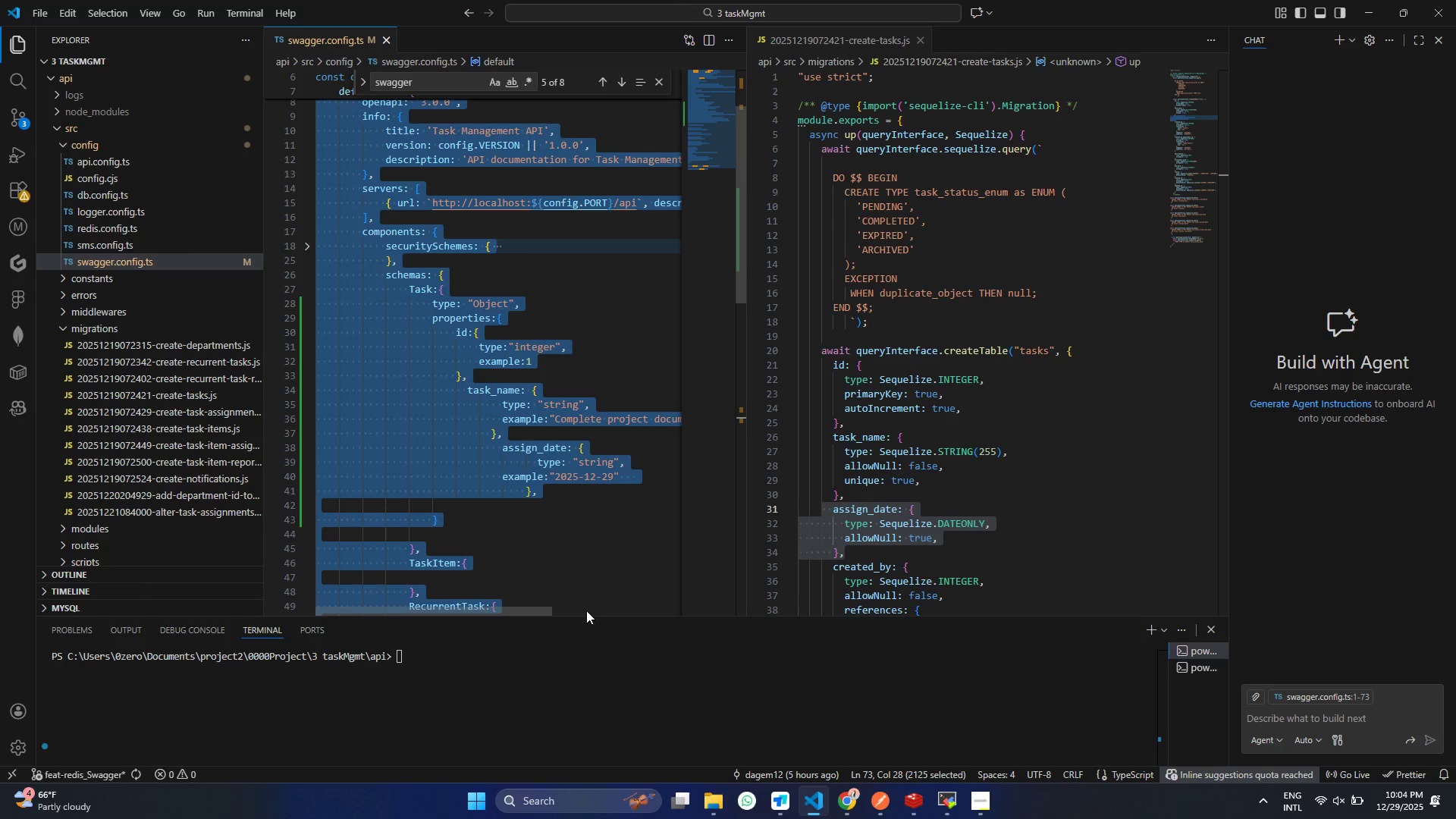 
left_click([586, 610])
 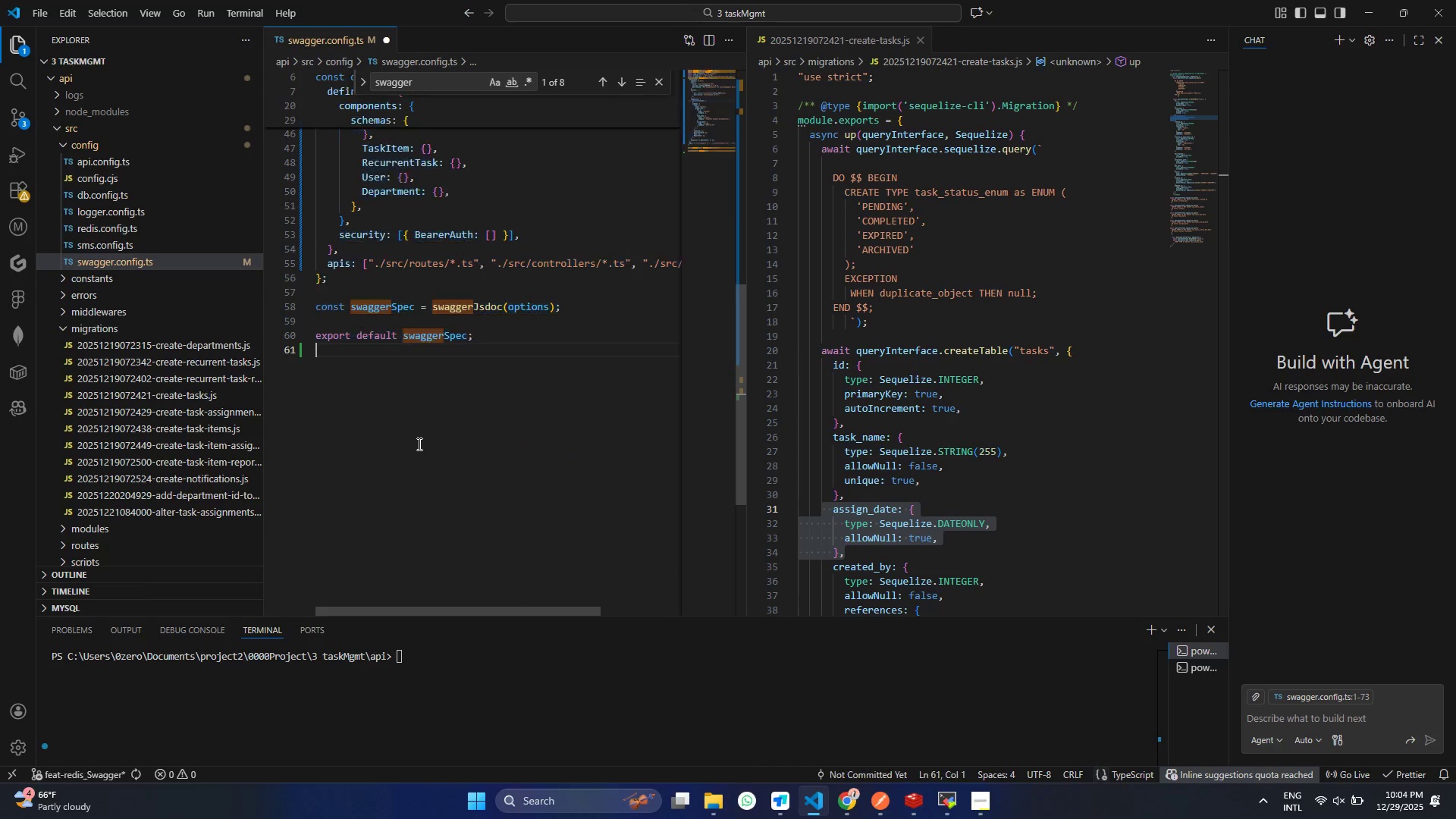 
left_click([418, 444])
 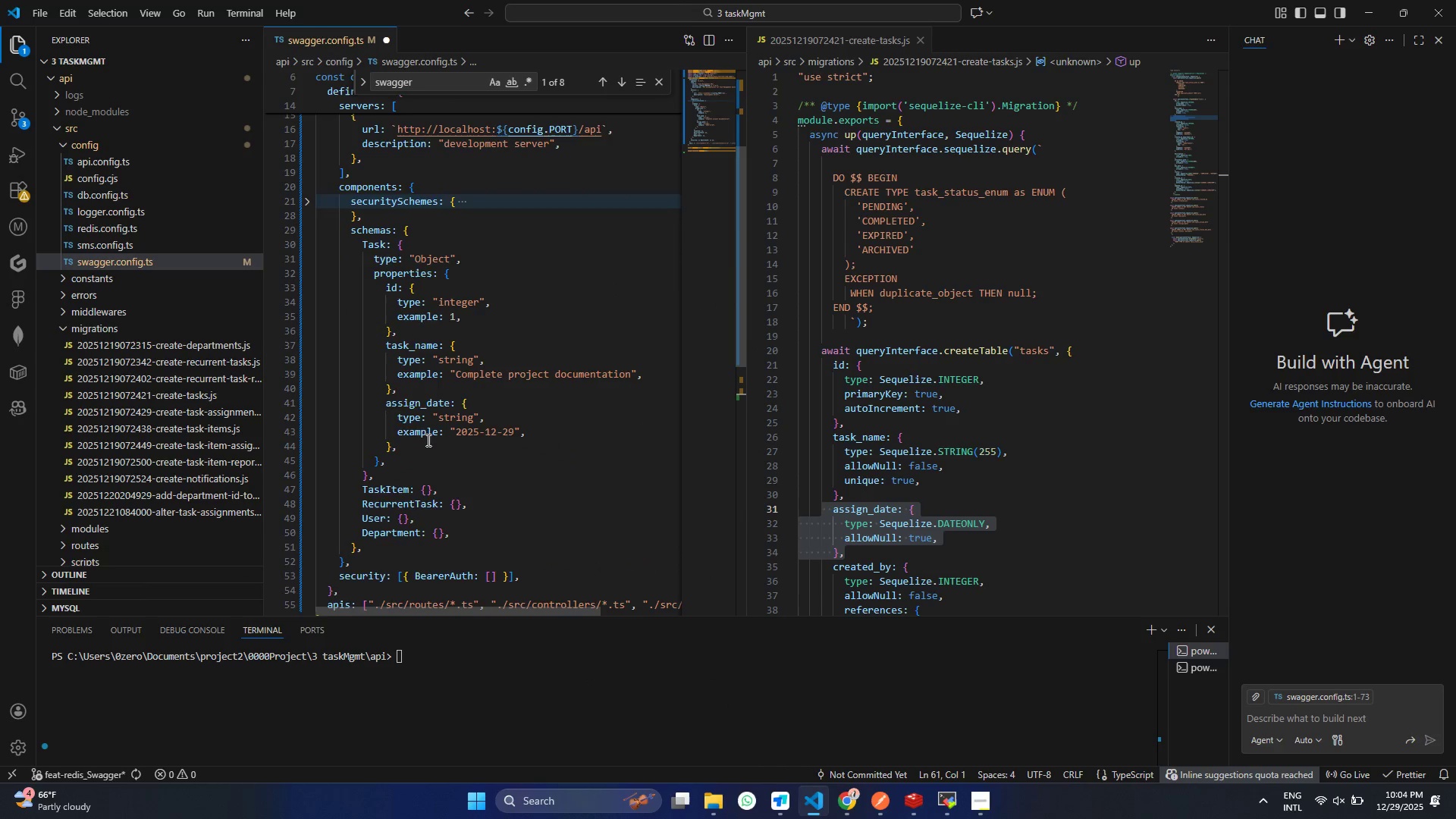 
scroll: coordinate [471, 480], scroll_direction: up, amount: 9.0
 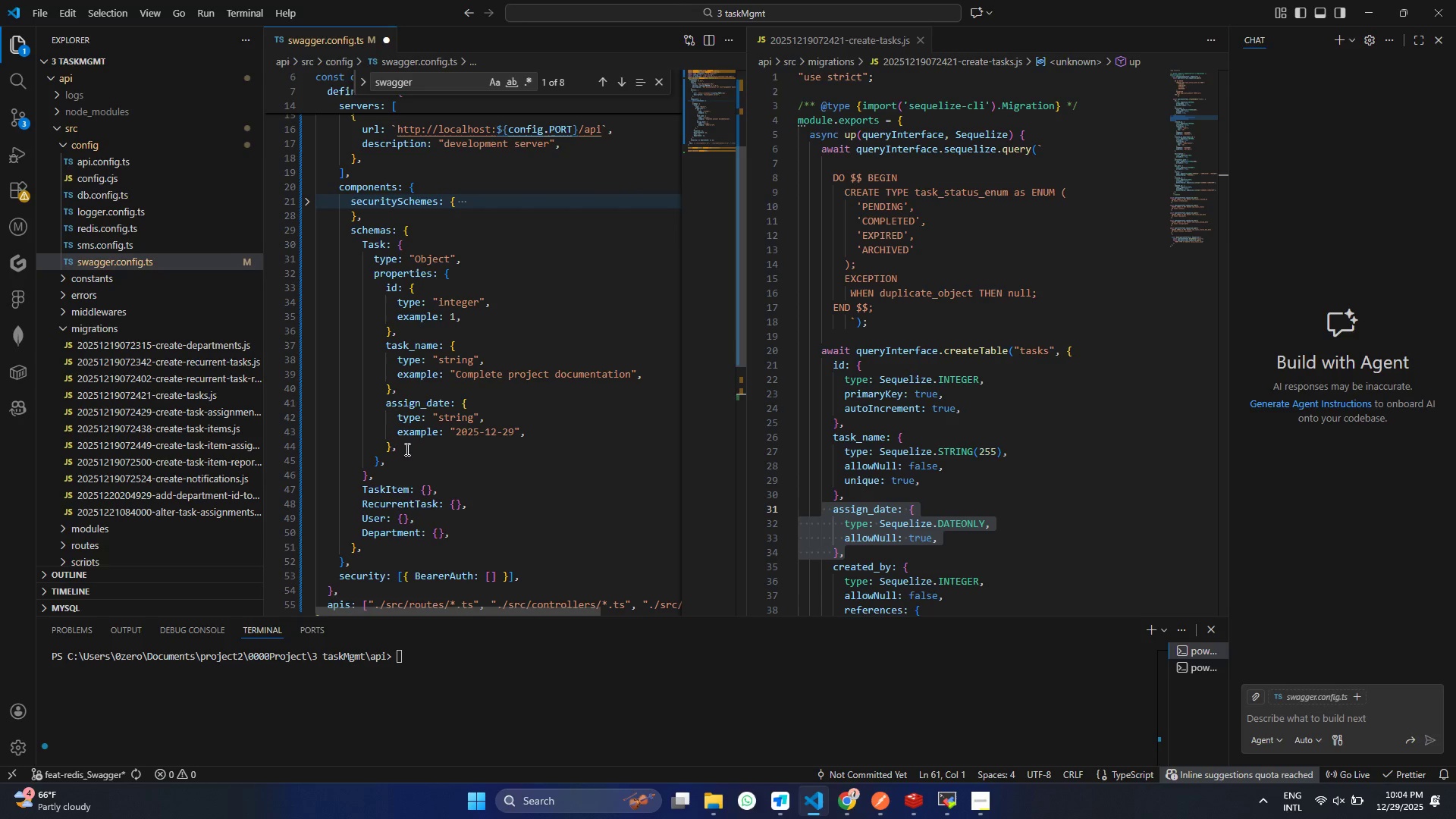 
left_click([406, 449])
 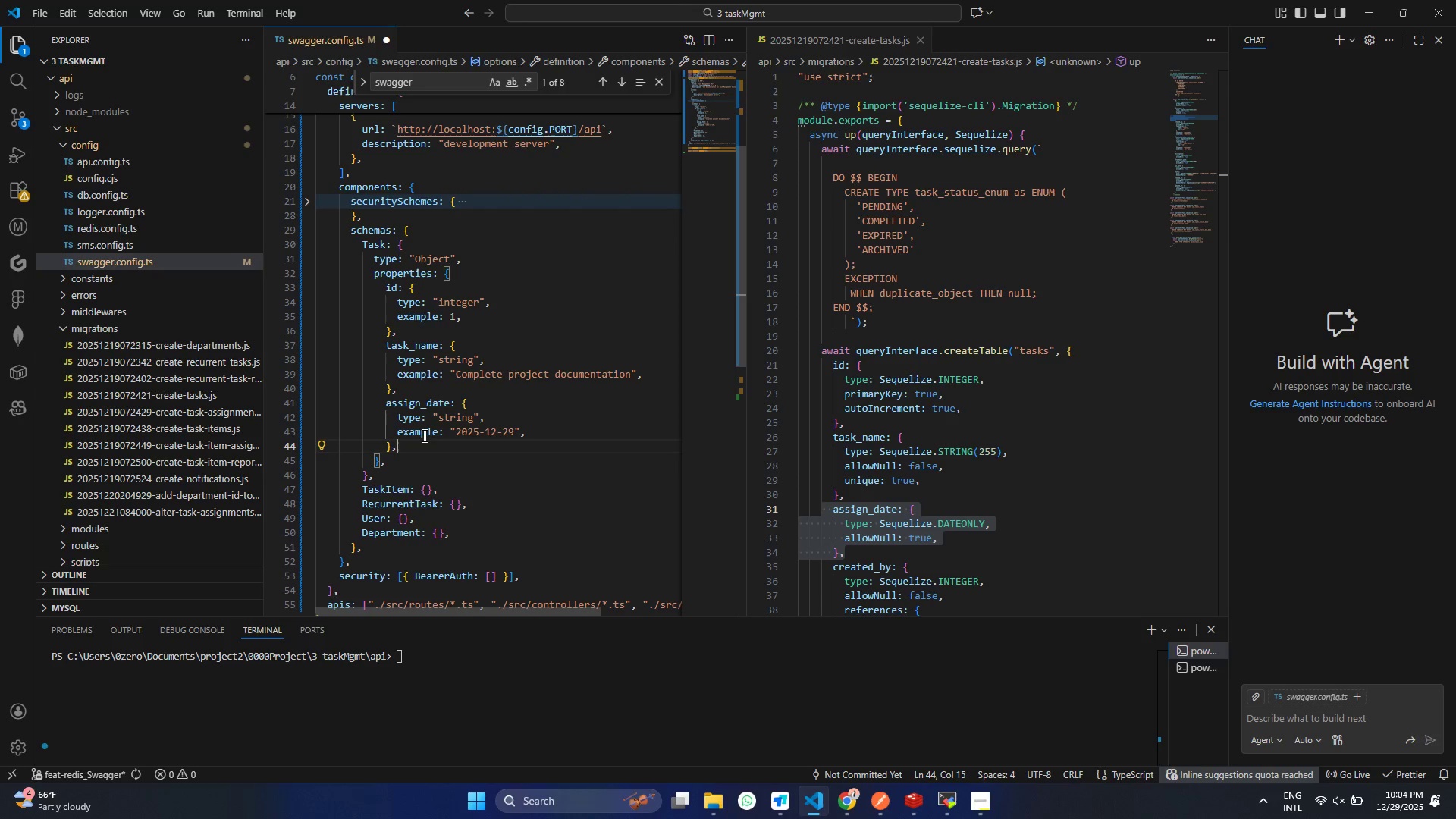 
left_click([425, 434])
 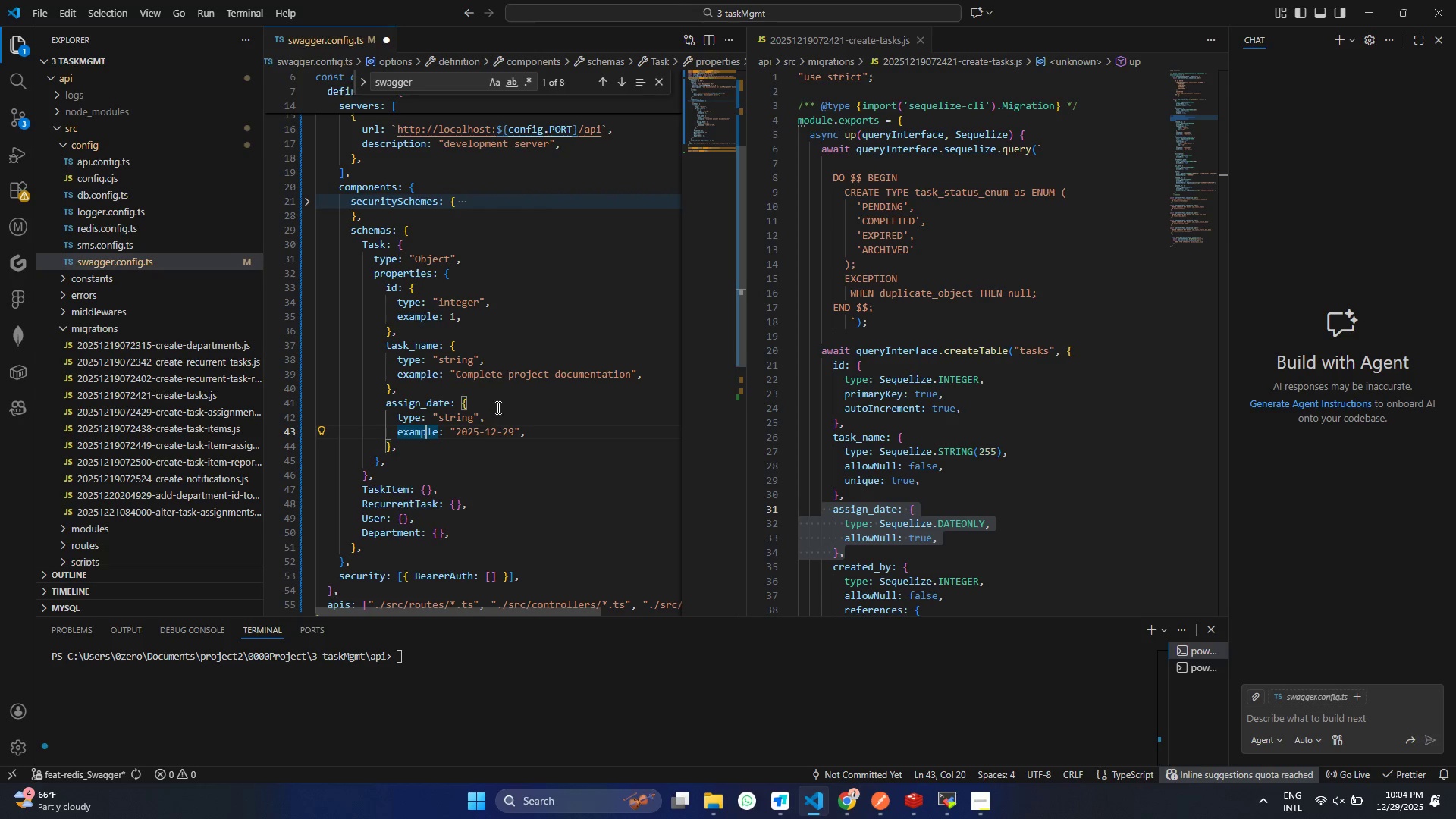 
left_click([499, 412])
 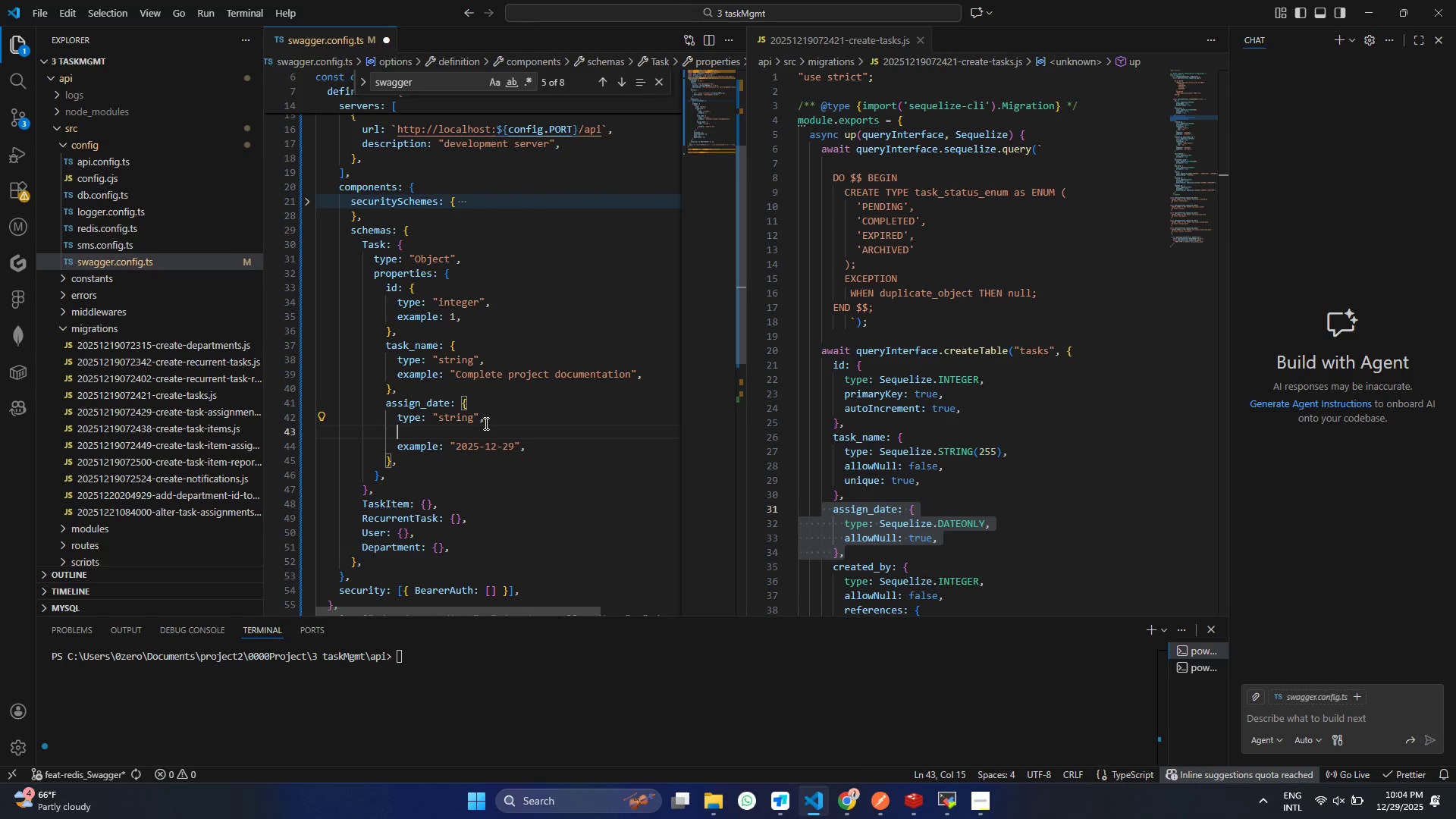 
key(Enter)
 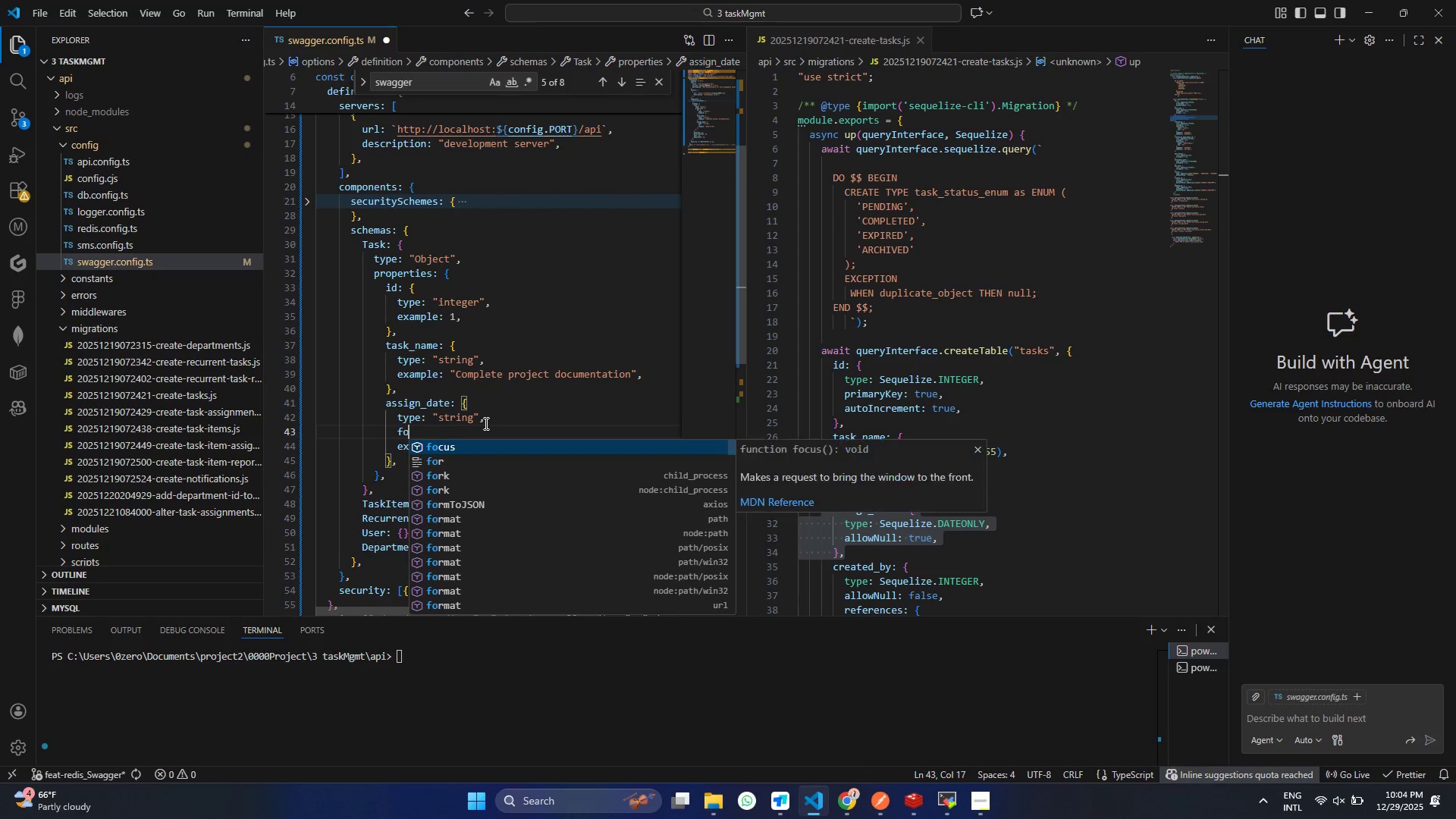 
type(format:"")
 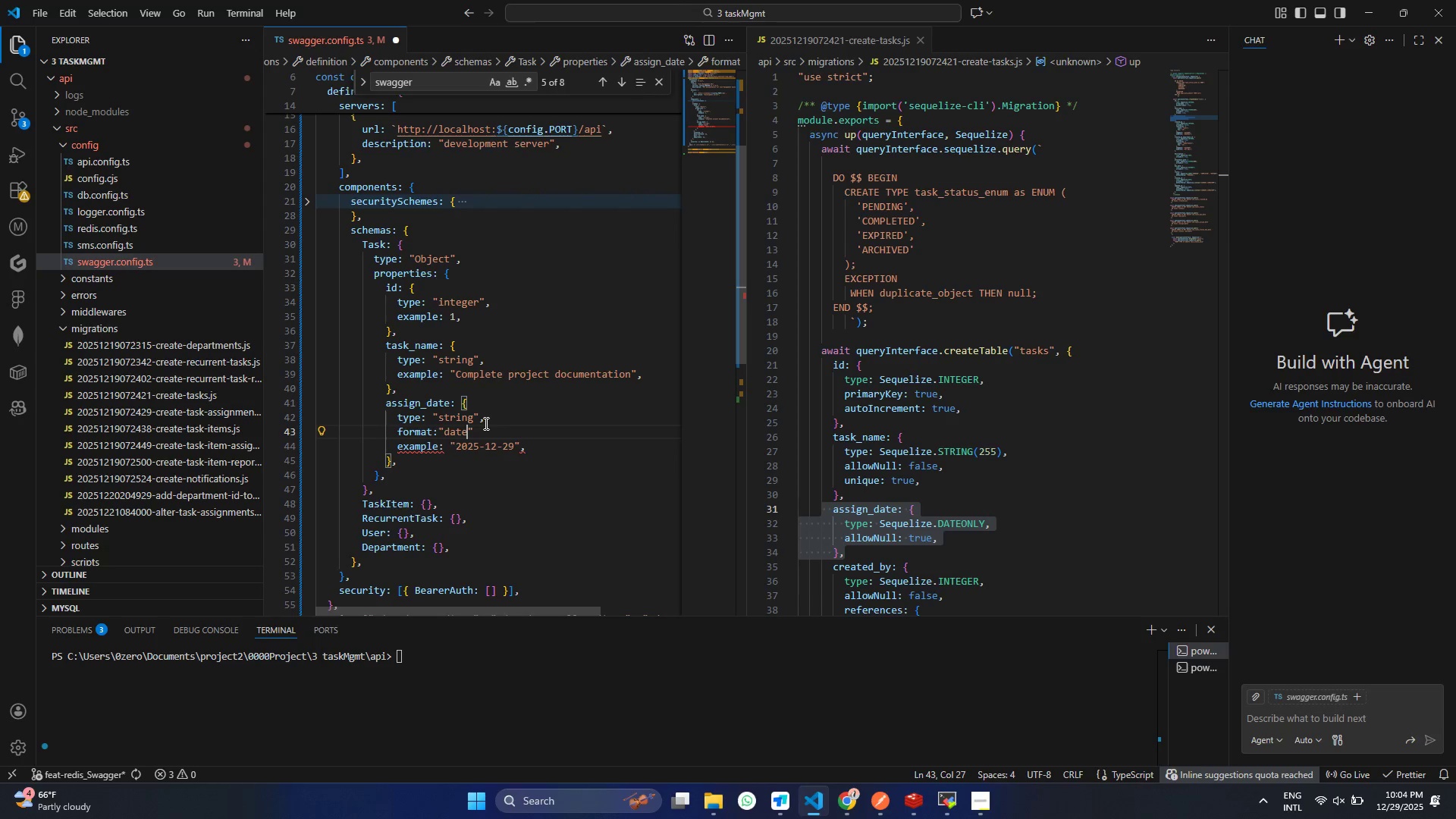 
 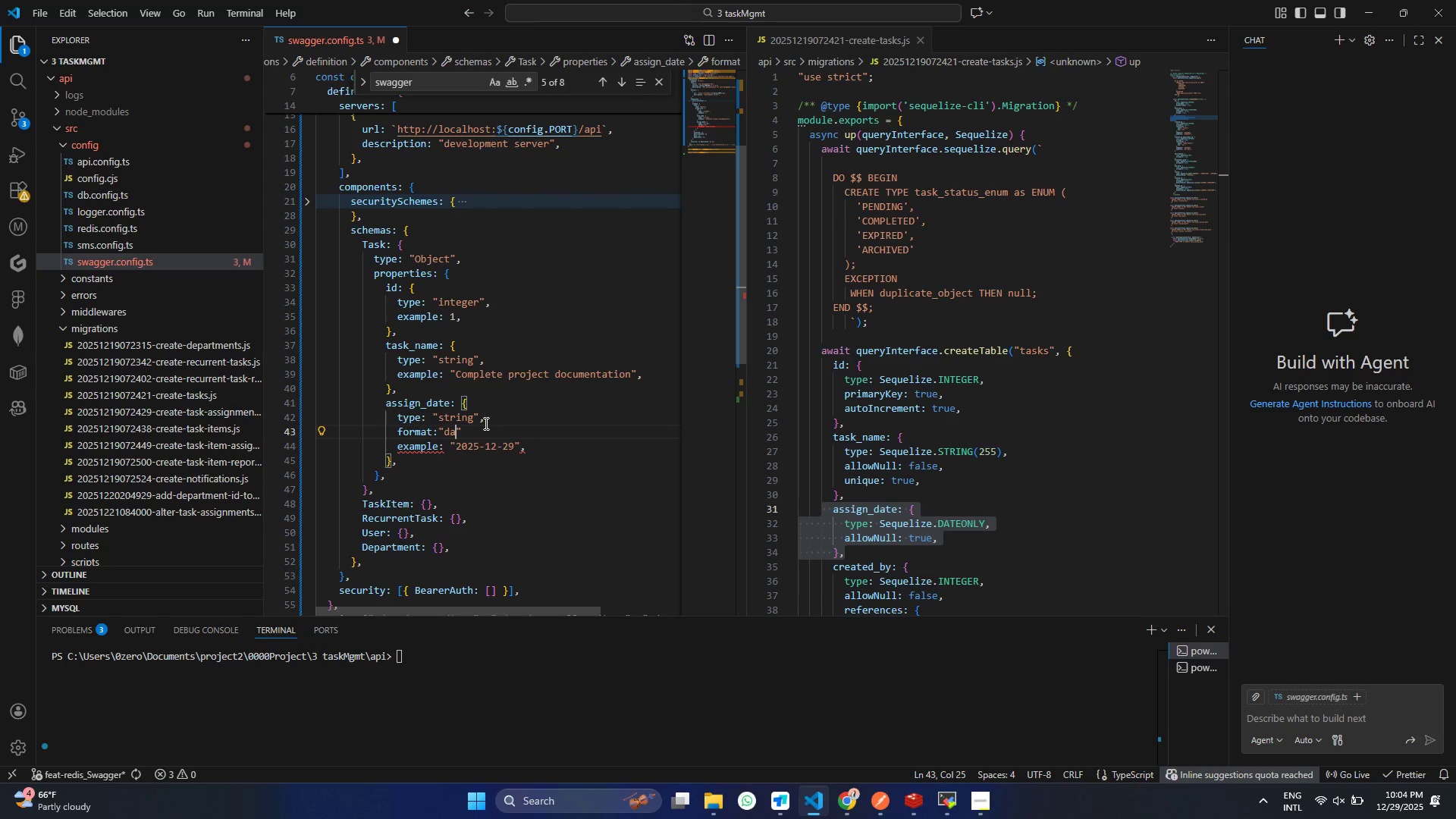 
key(Shift+ArrowLeft)
 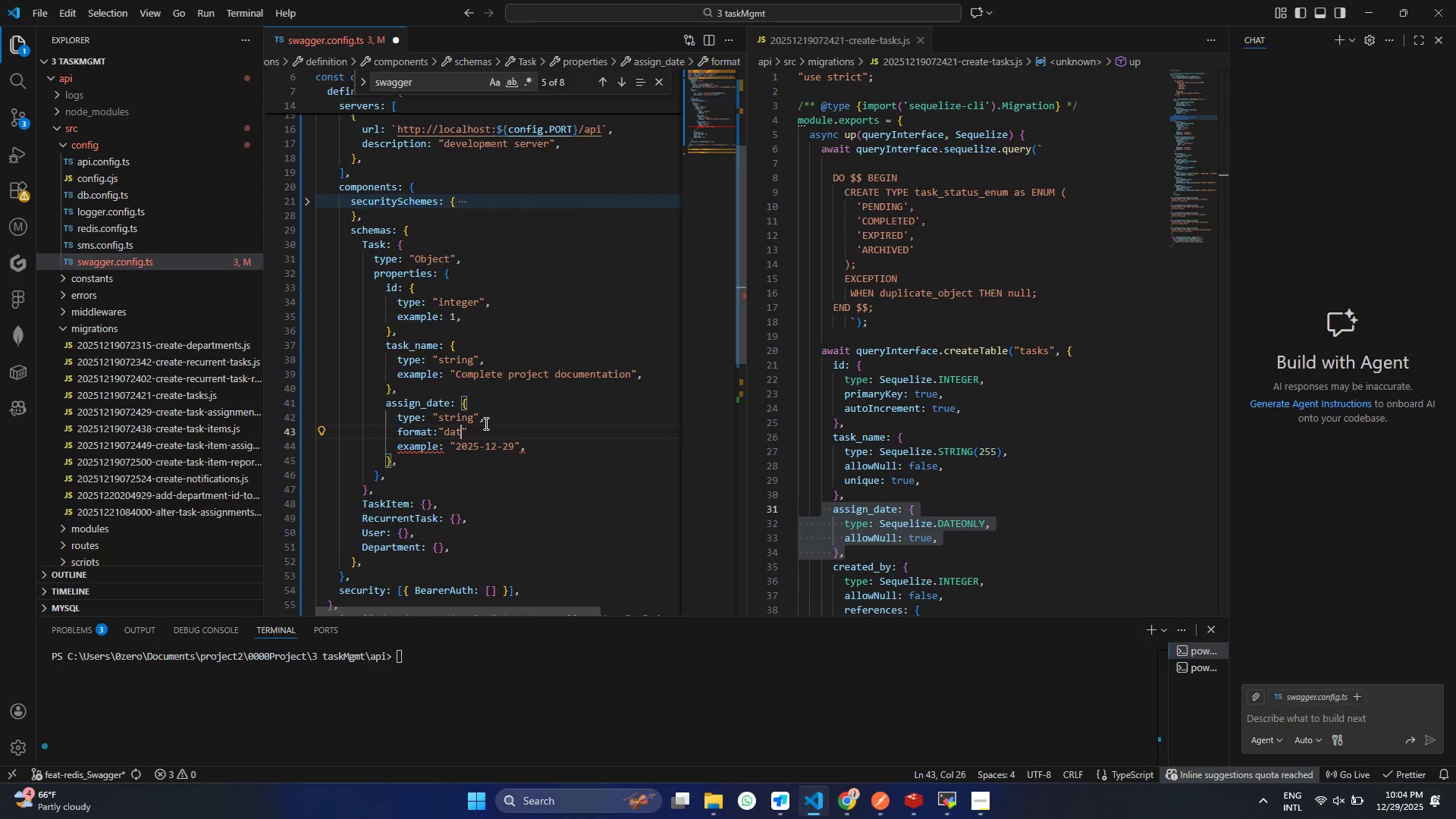 
type(date)
 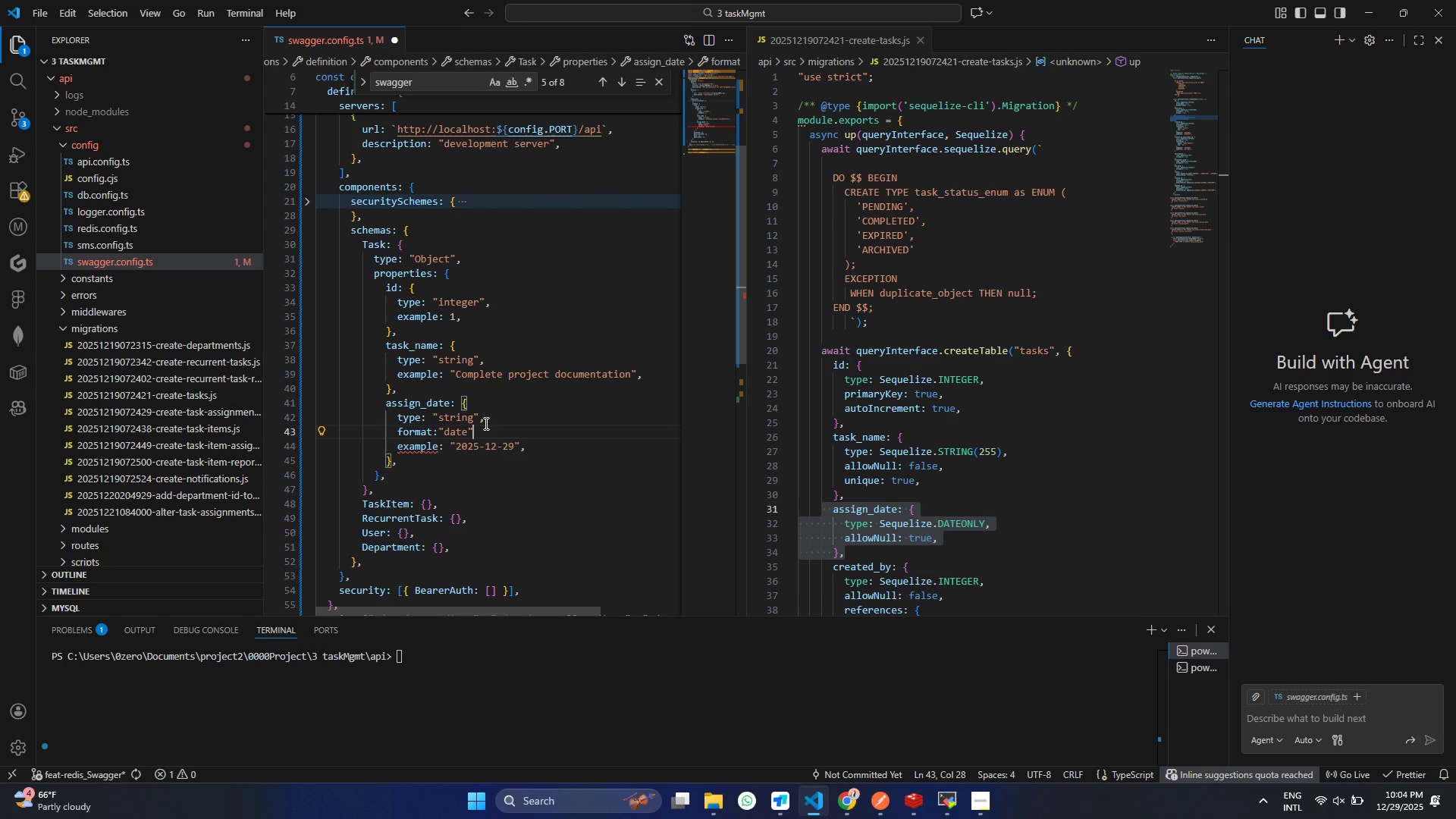 
key(ArrowRight)
 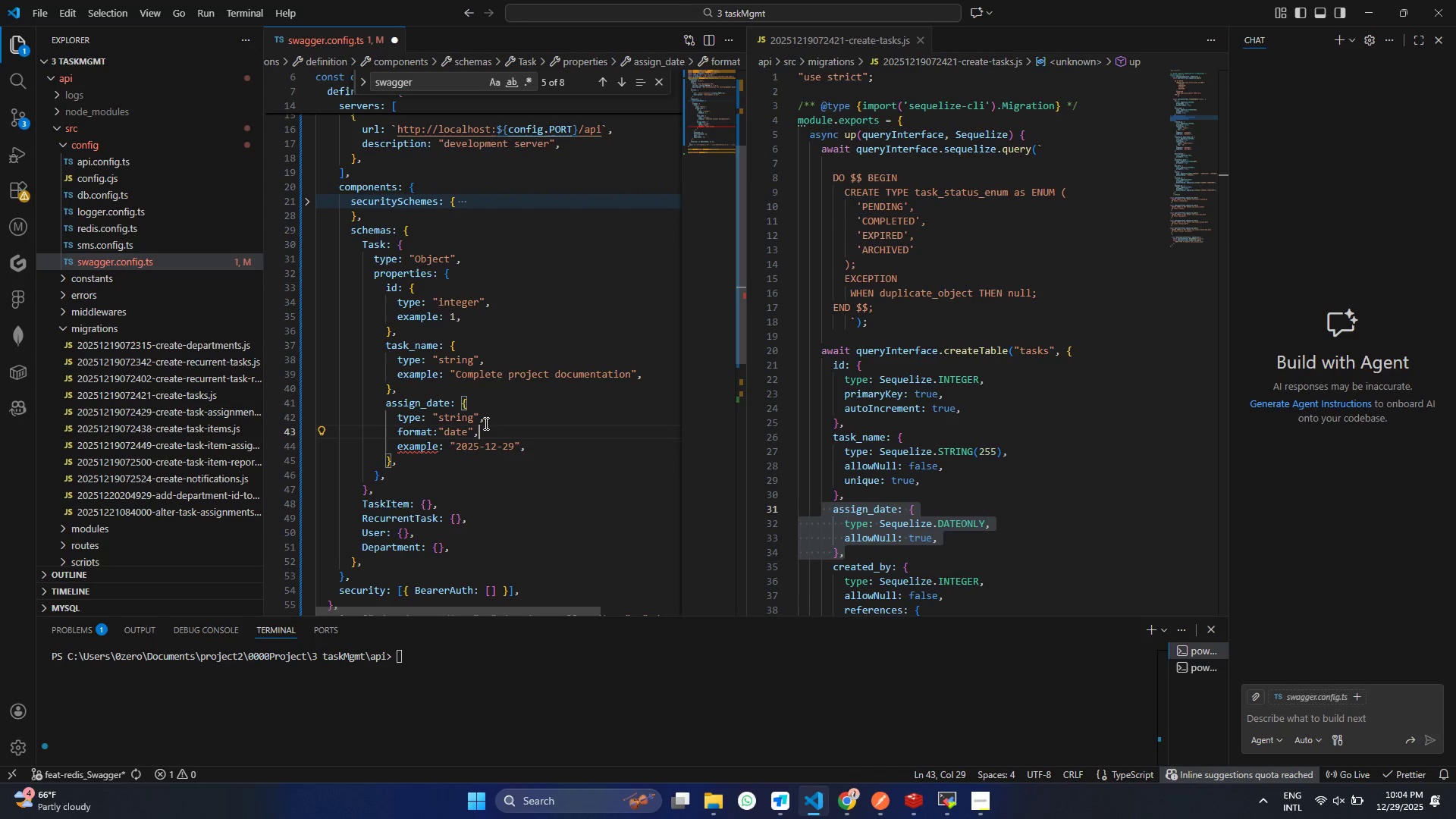 
key(Comma)
 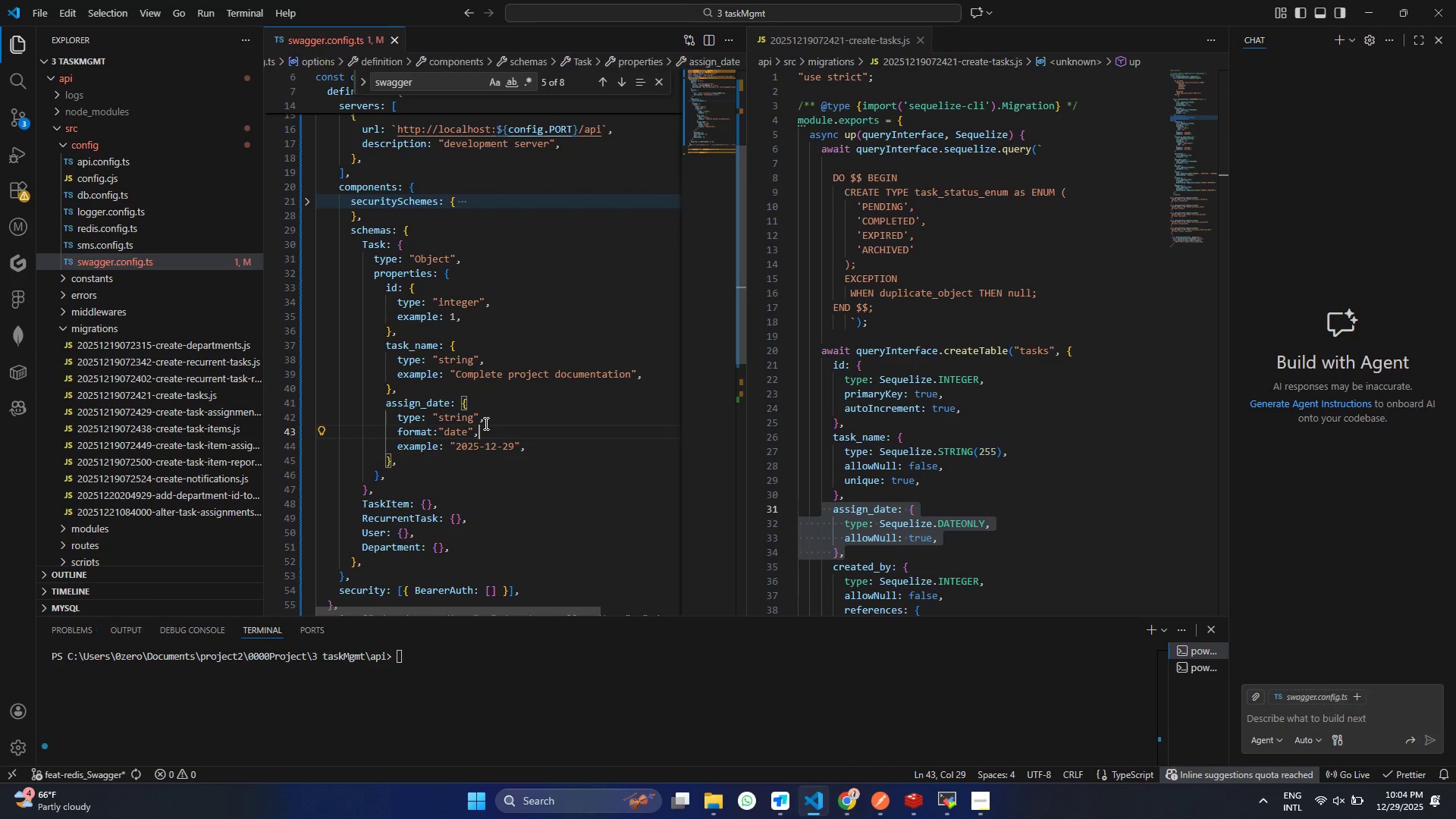 
key(Control+ControlLeft)
 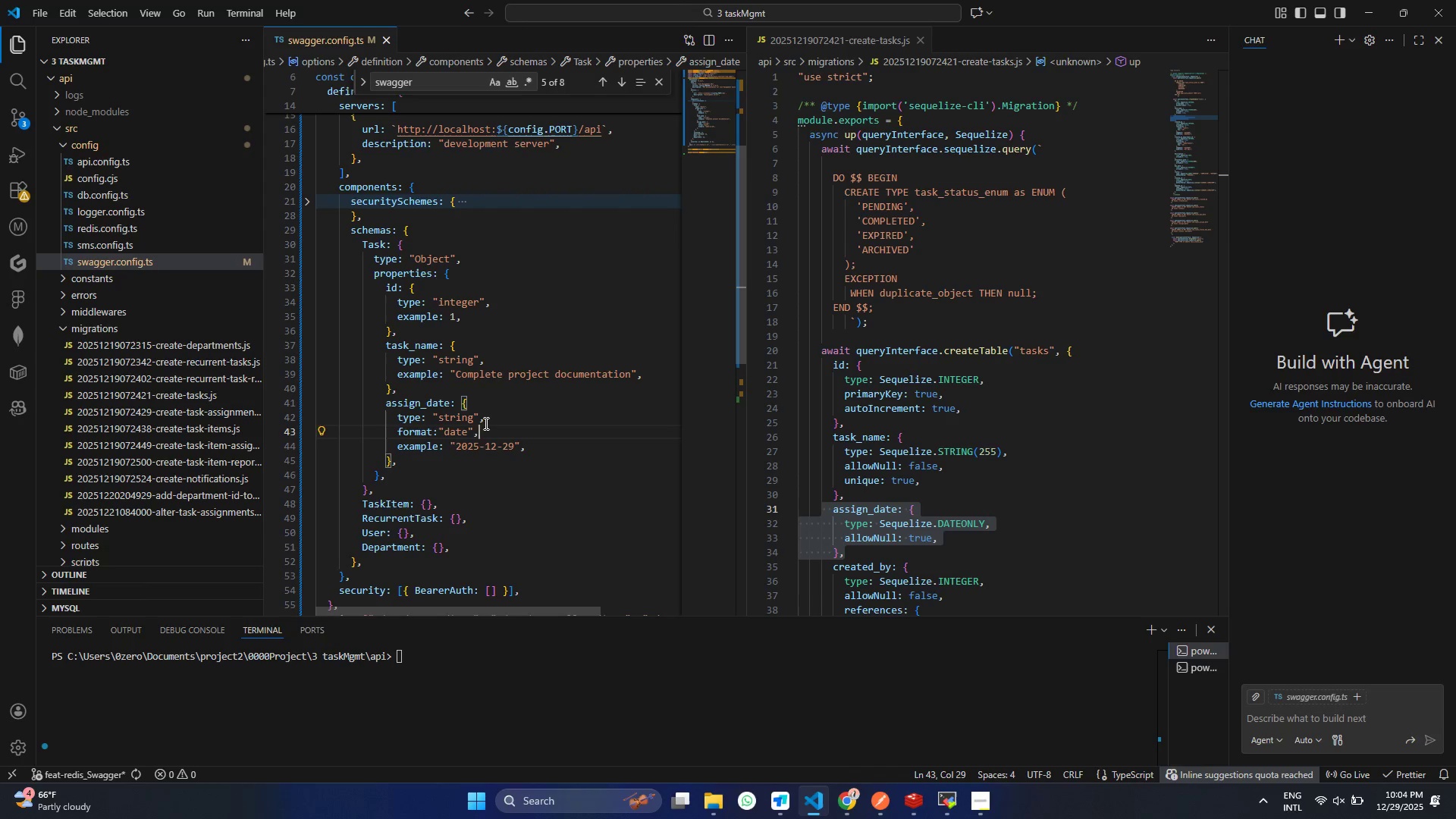 
key(S)
 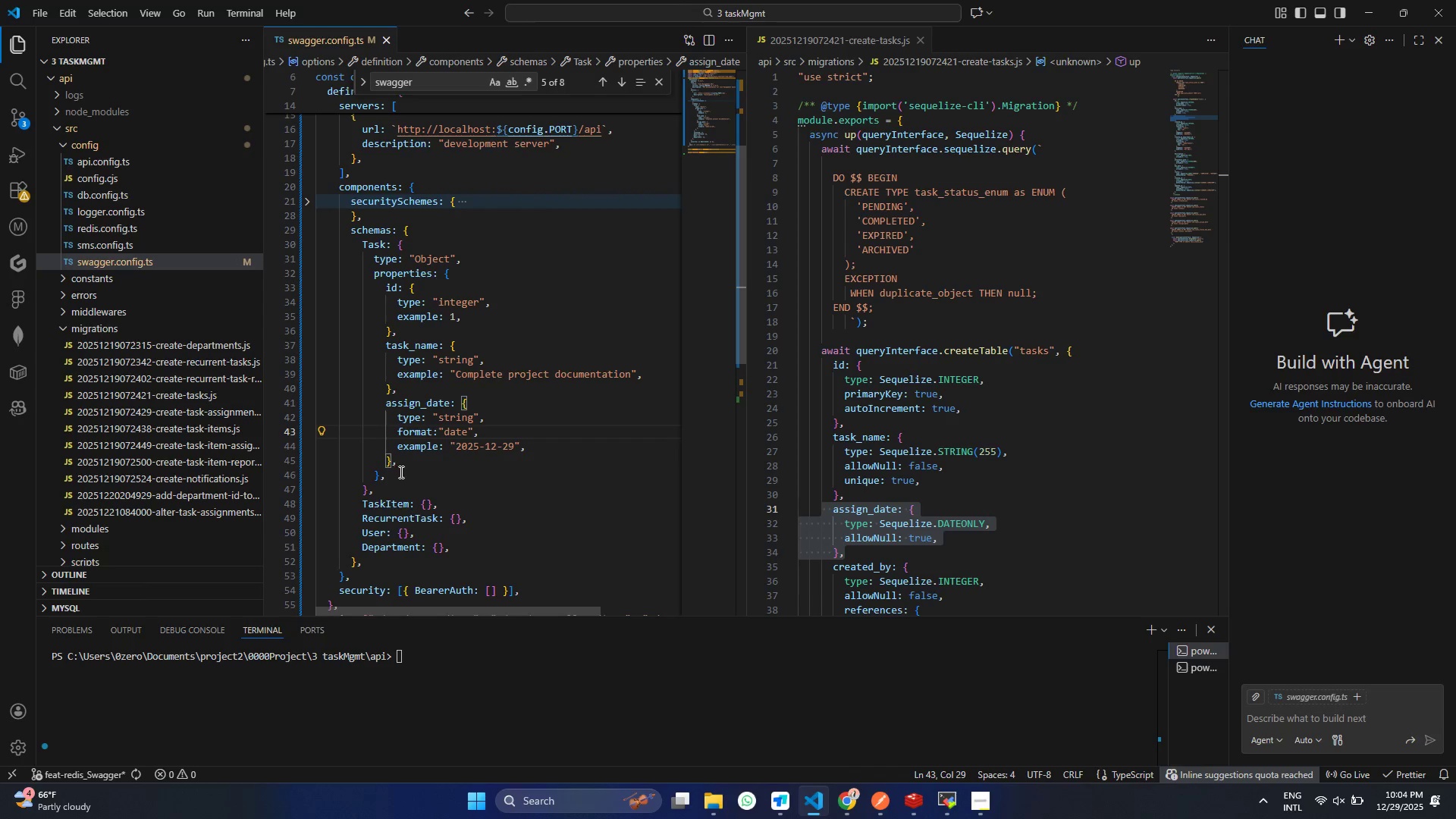 
left_click_drag(start_coordinate=[406, 460], to_coordinate=[383, 396])
 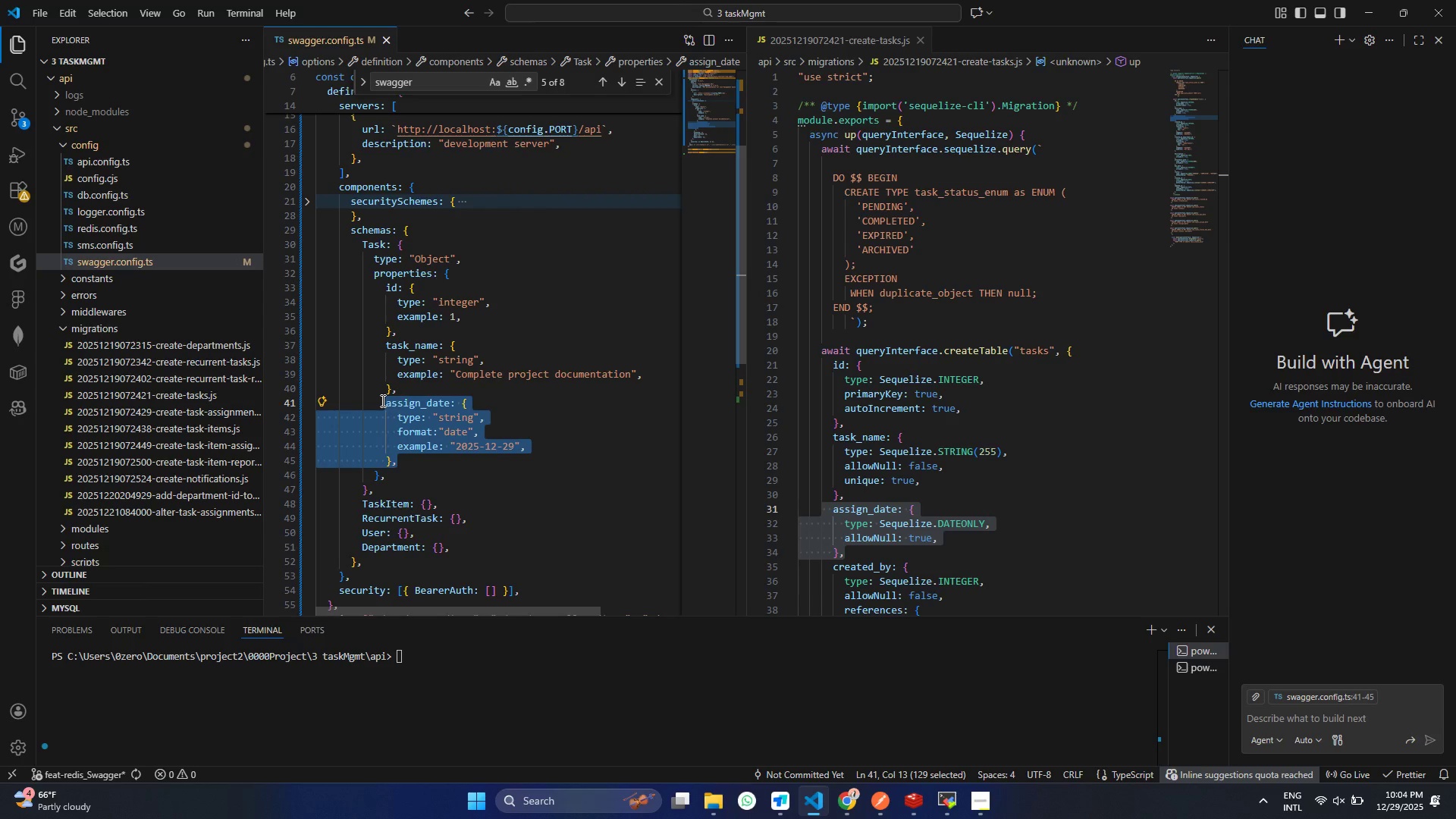 
key(Alt+Shift+ArrowDown)
 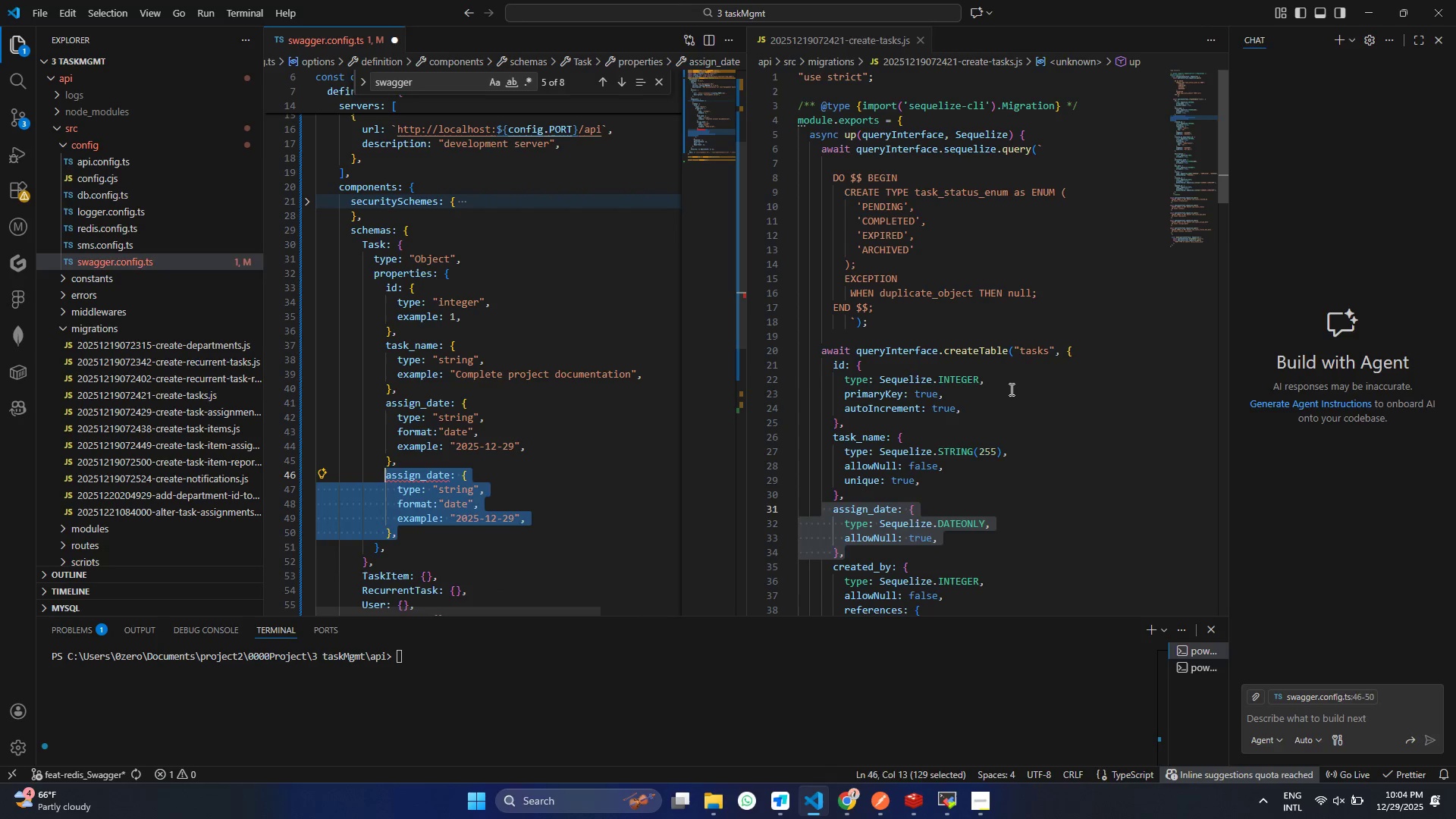 
left_click([1010, 389])
 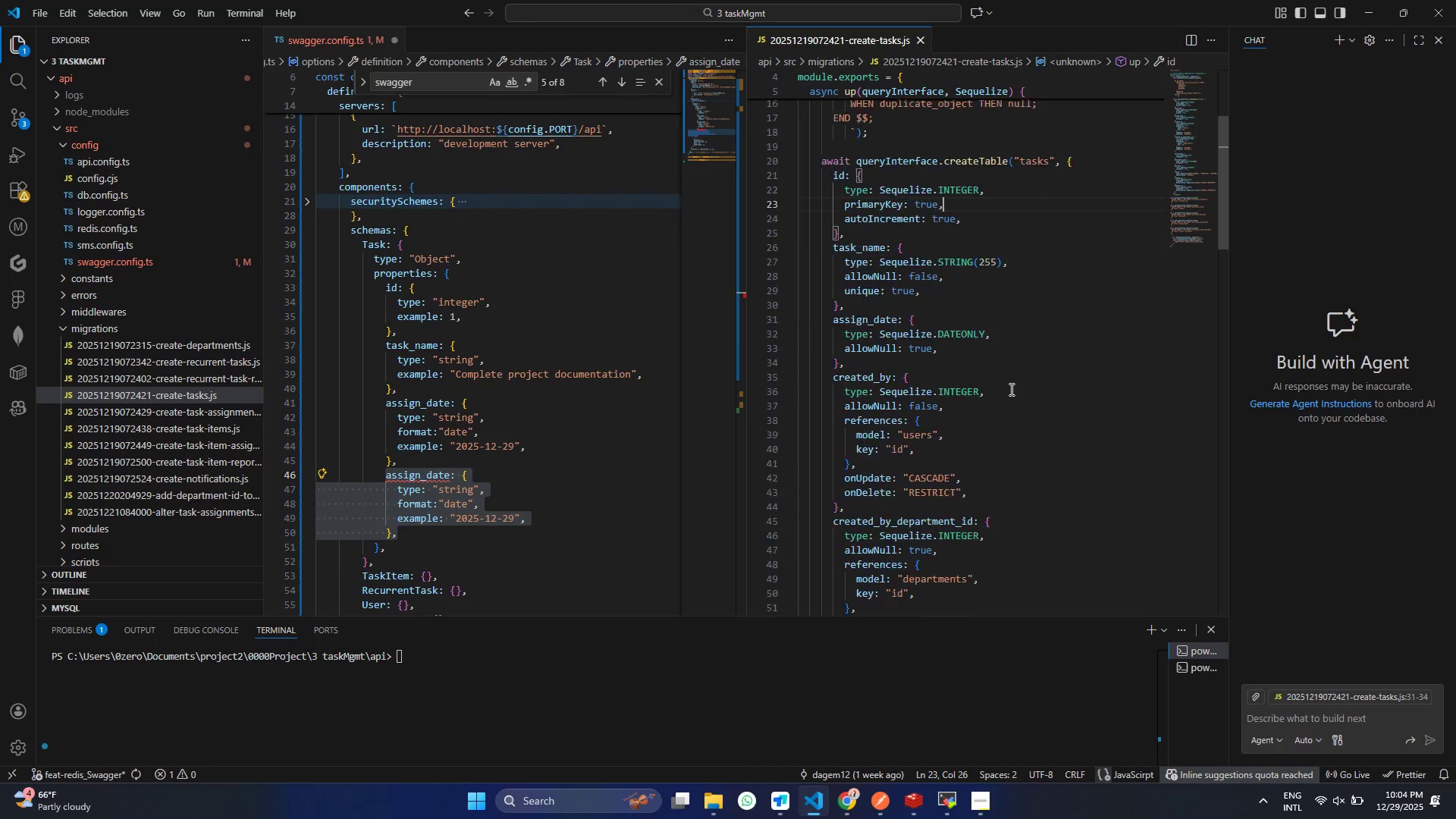 
scroll: coordinate [862, 507], scroll_direction: down, amount: 13.0
 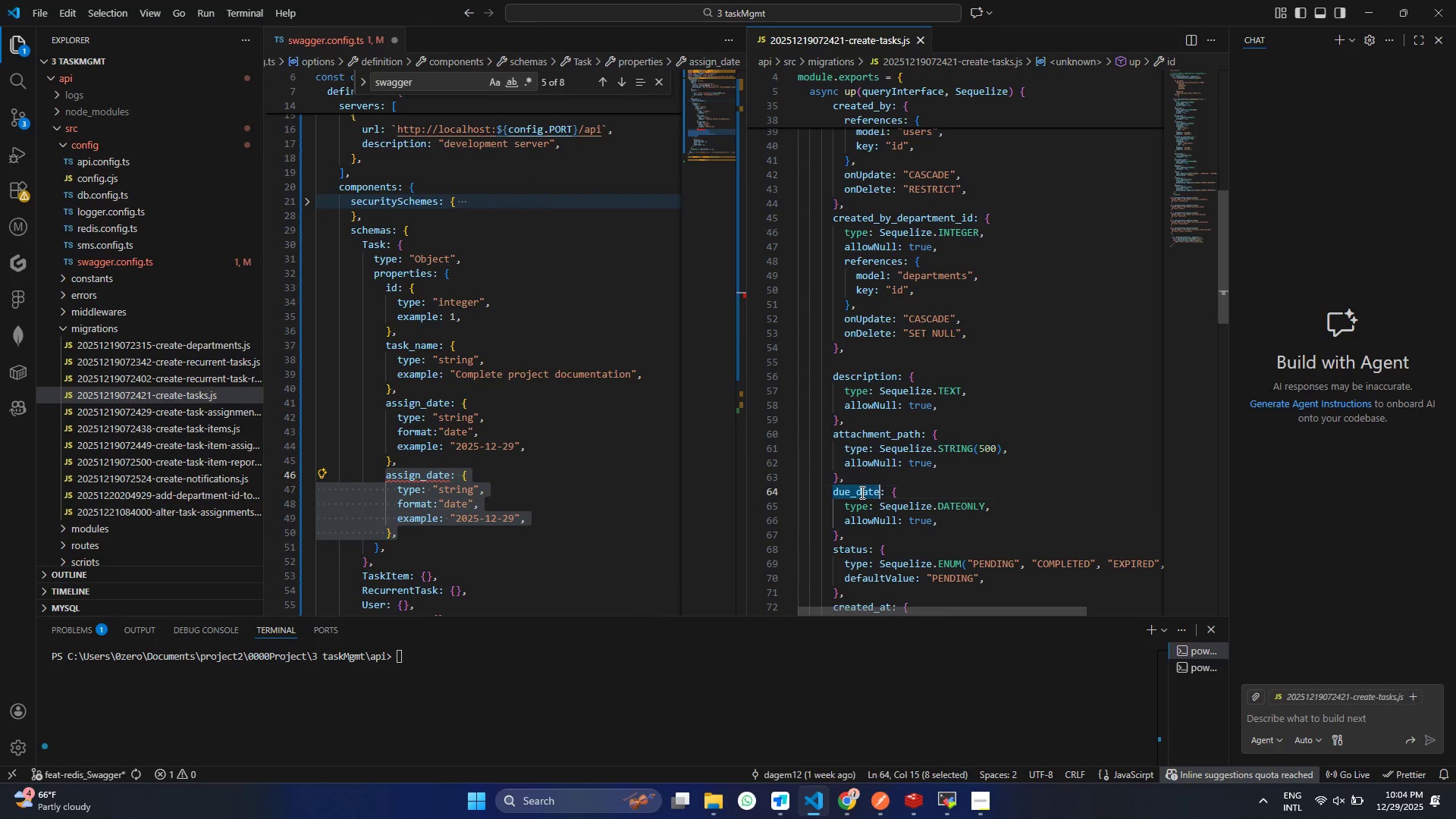 
double_click([861, 492])
 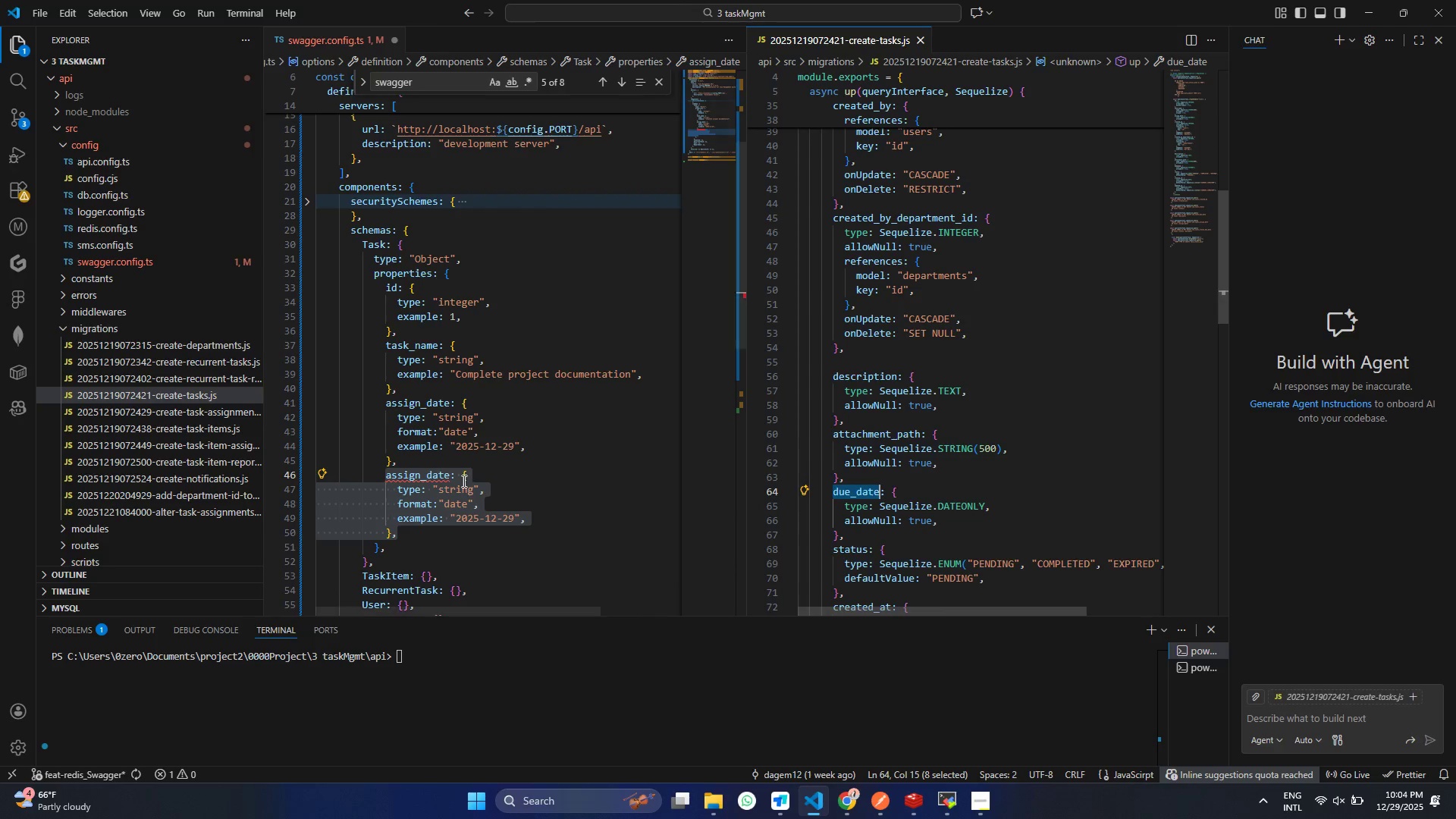 
key(Control+C)
 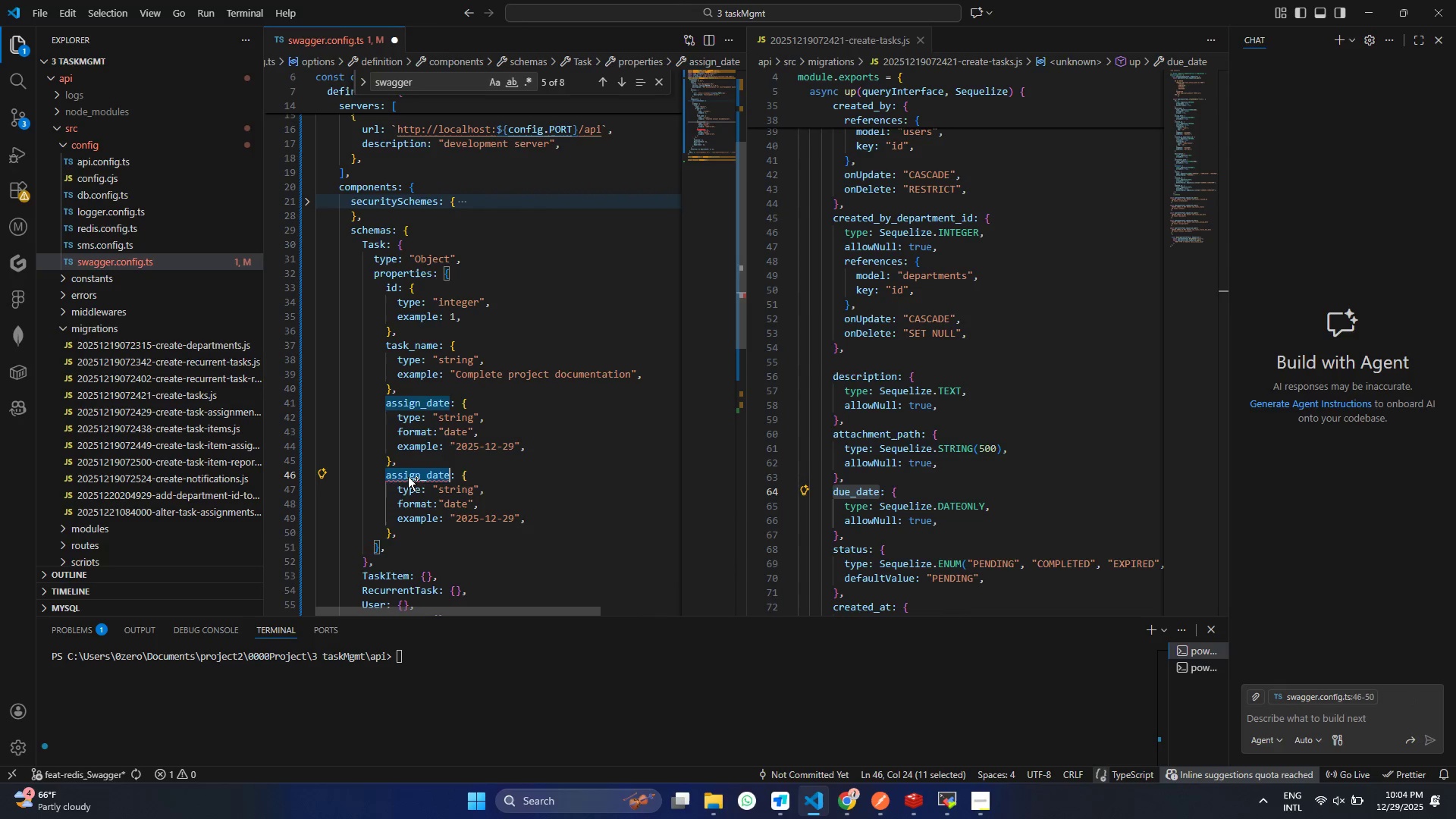 
double_click([408, 477])
 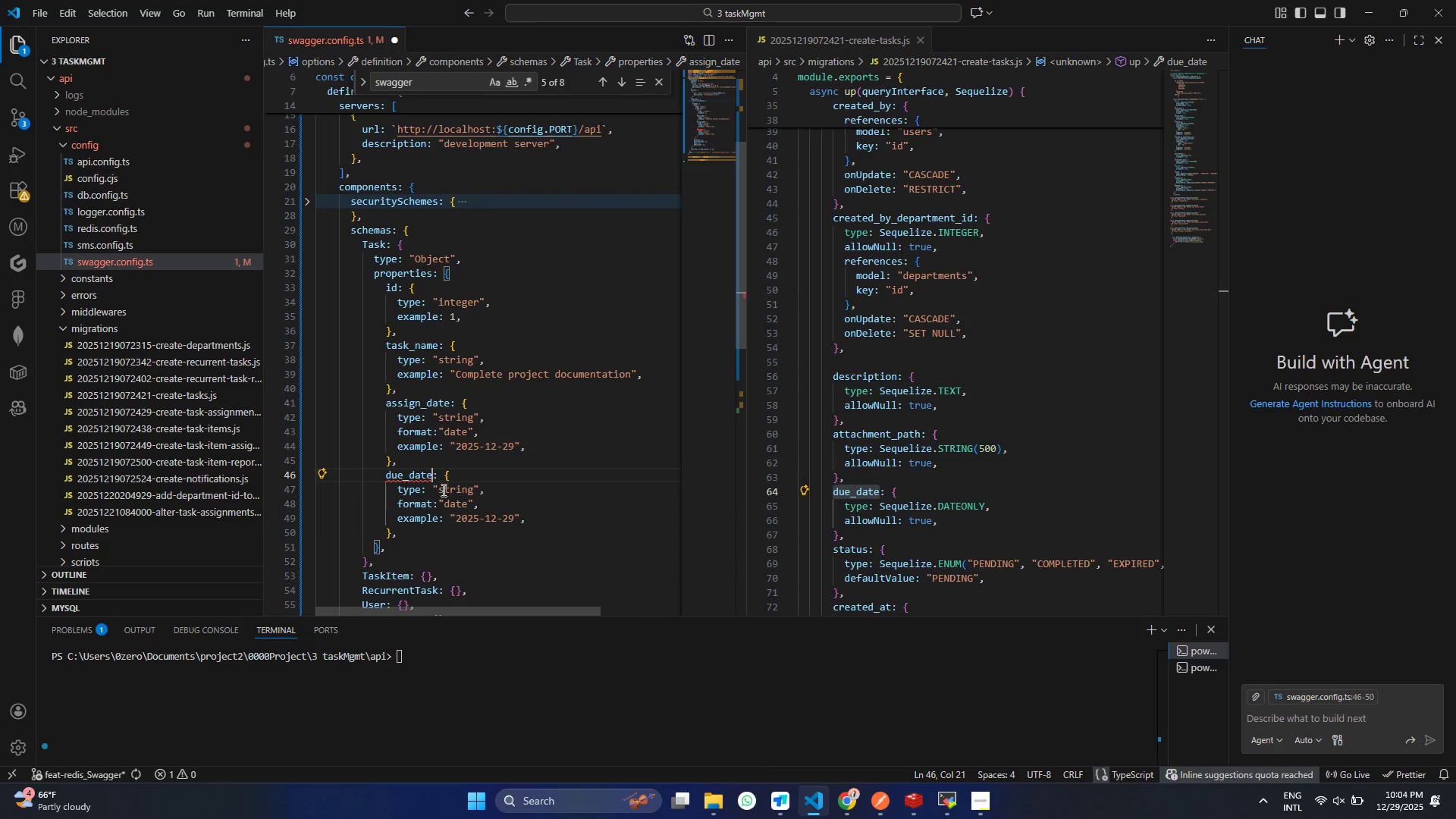 
key(Control+ControlLeft)
 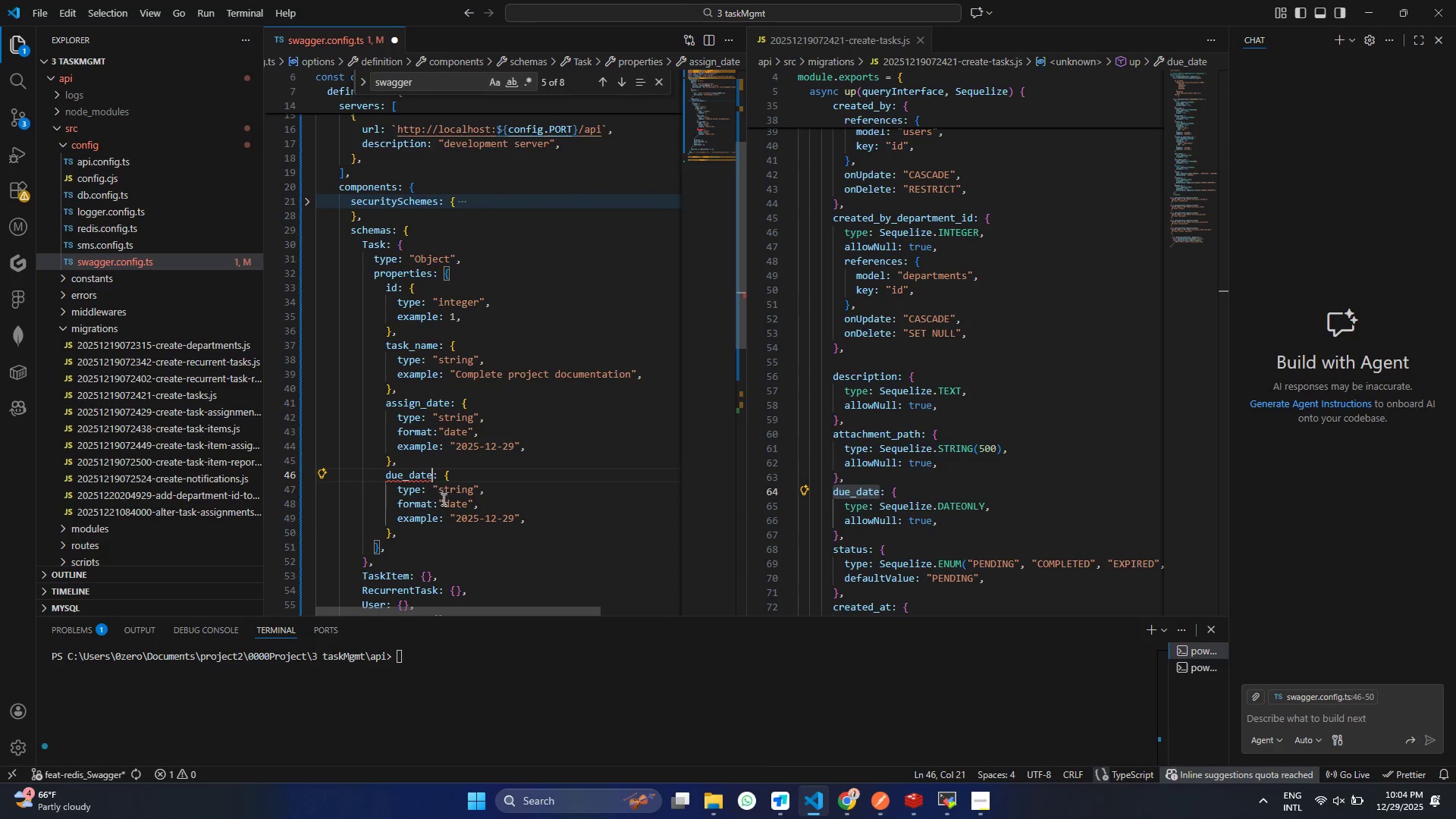 
key(Control+V)
 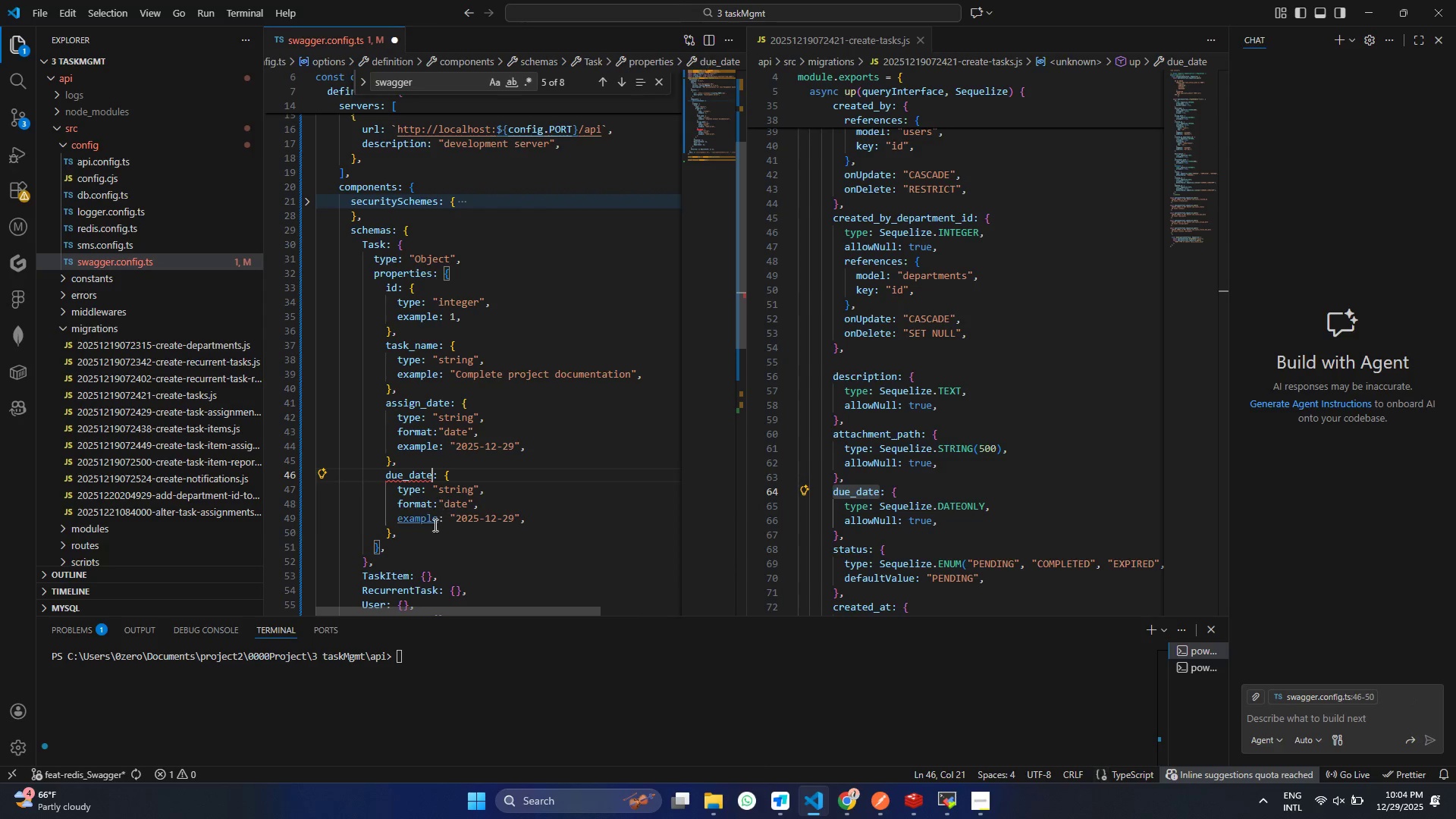 
key(Control+ControlLeft)
 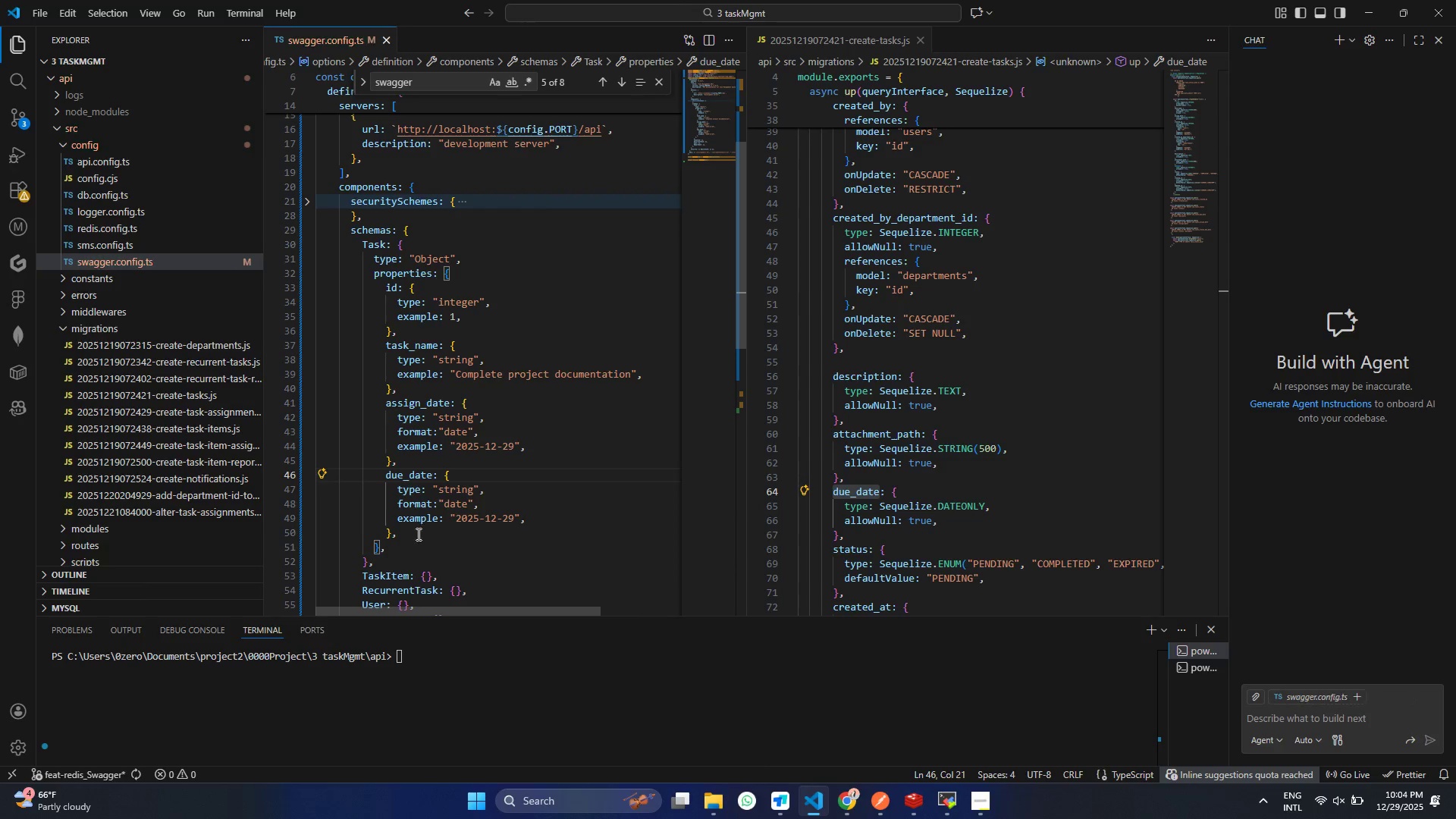 
key(Control+S)
 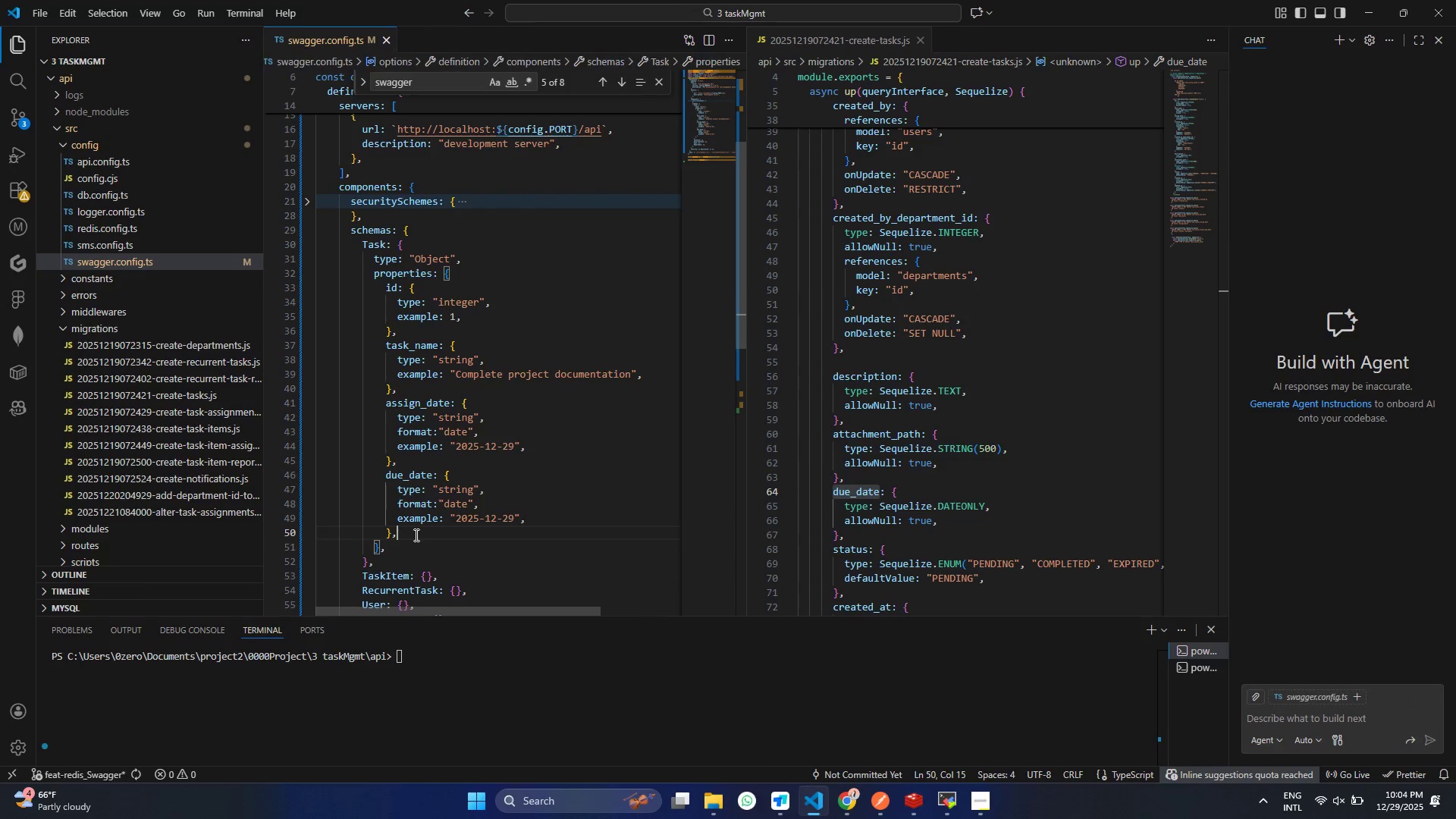 
left_click([416, 535])
 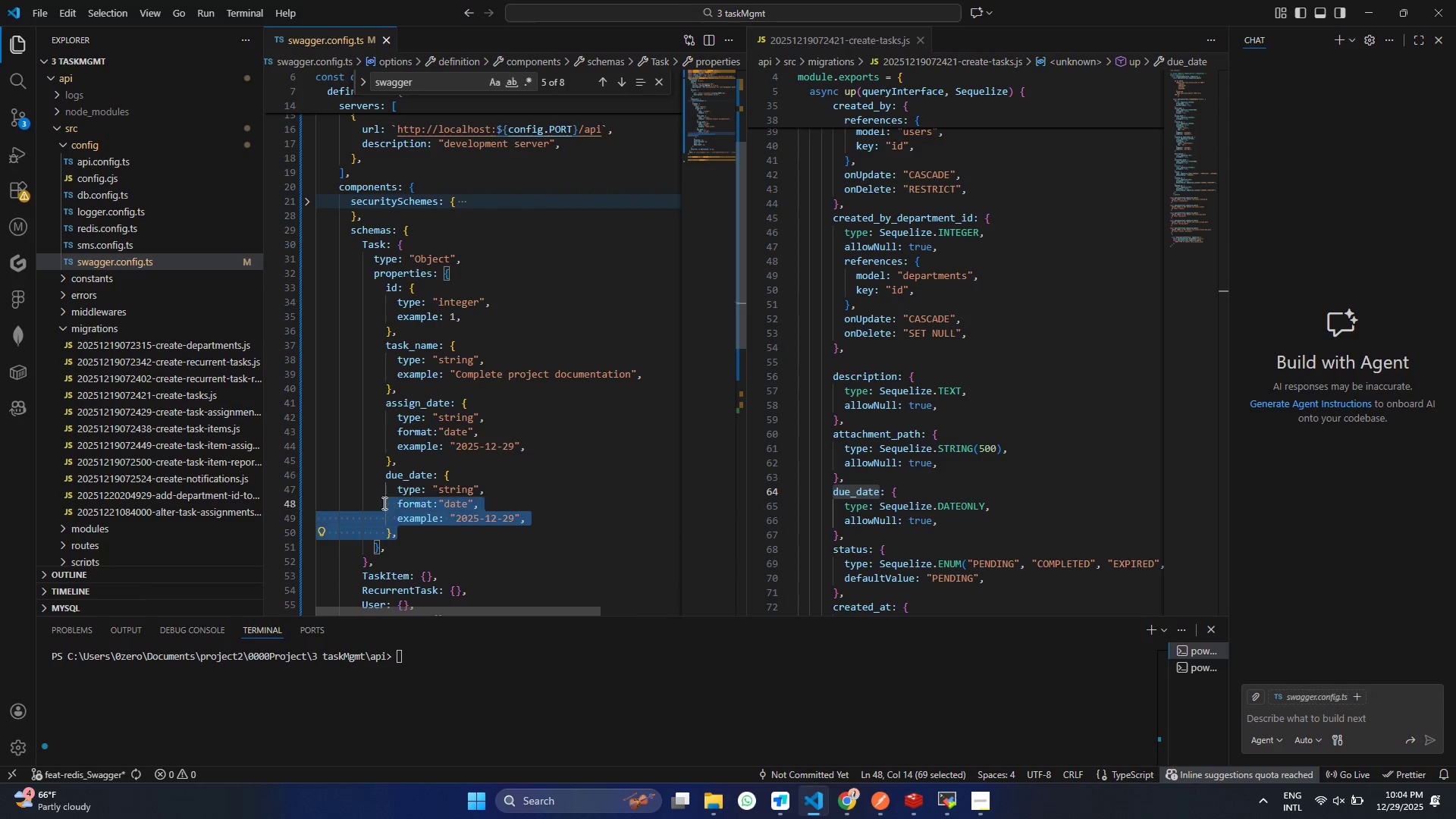 
left_click_drag(start_coordinate=[412, 533], to_coordinate=[375, 478])
 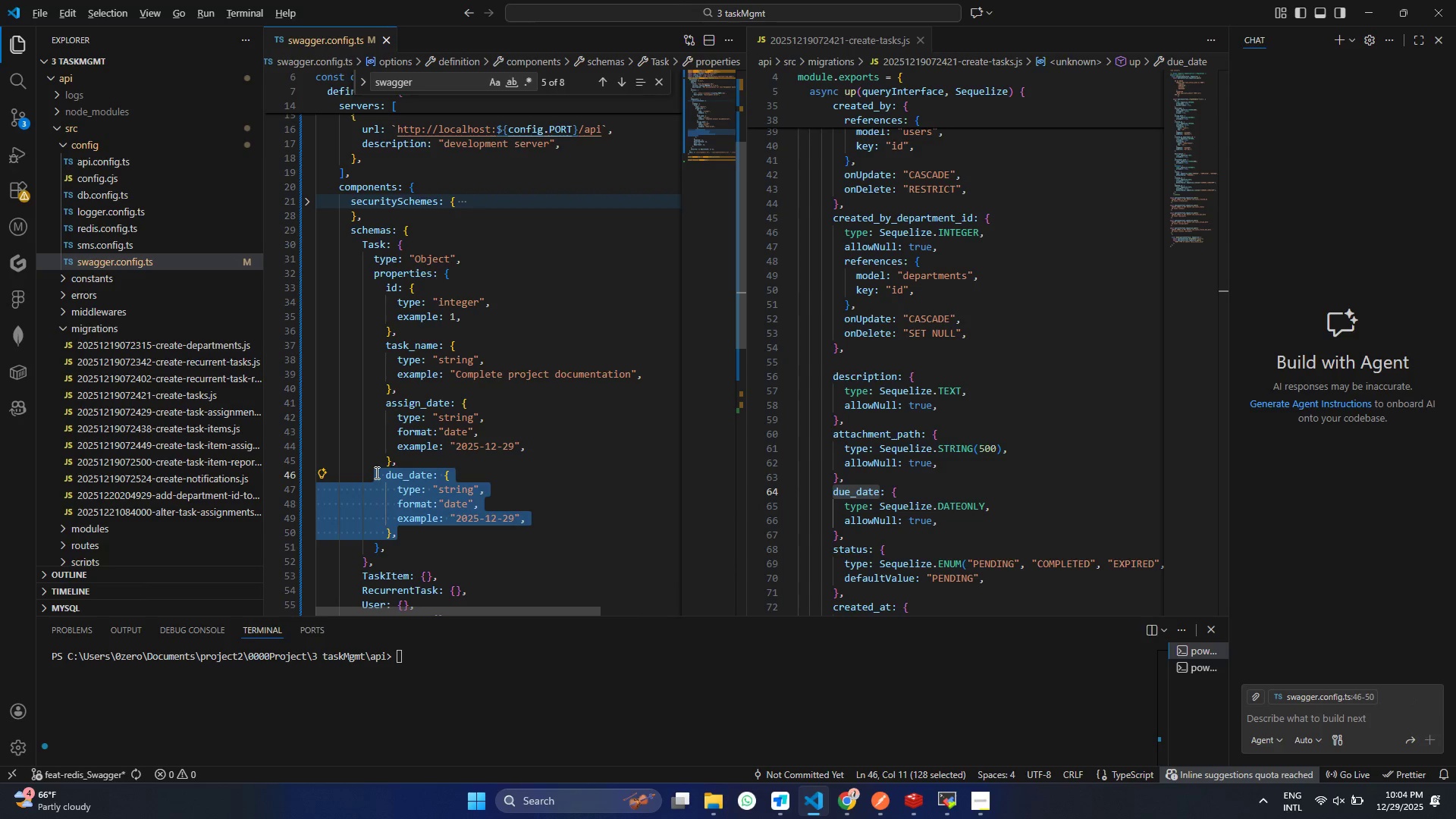 
key(Alt+Shift+ArrowDown)
 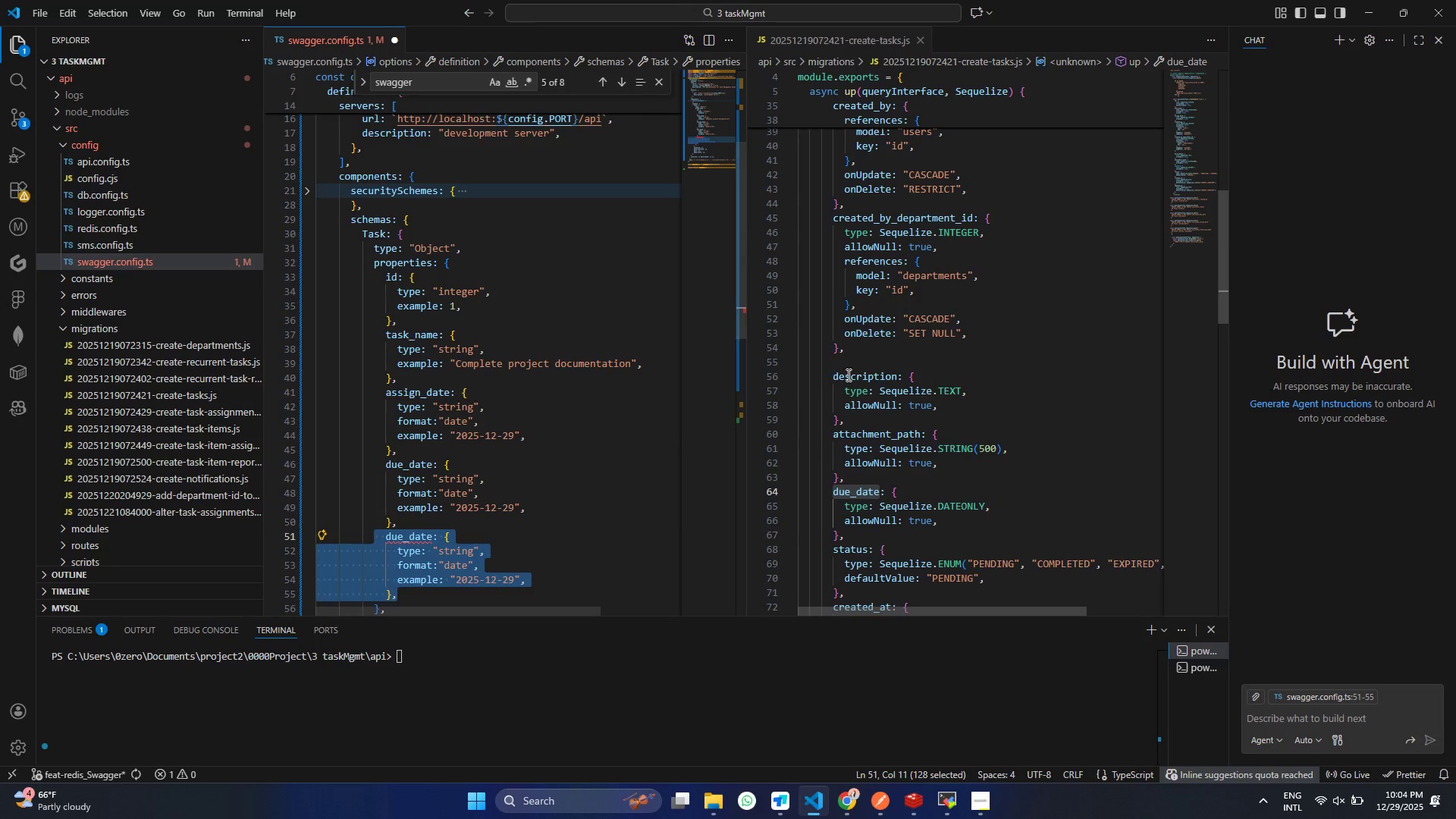 
left_click([865, 377])
 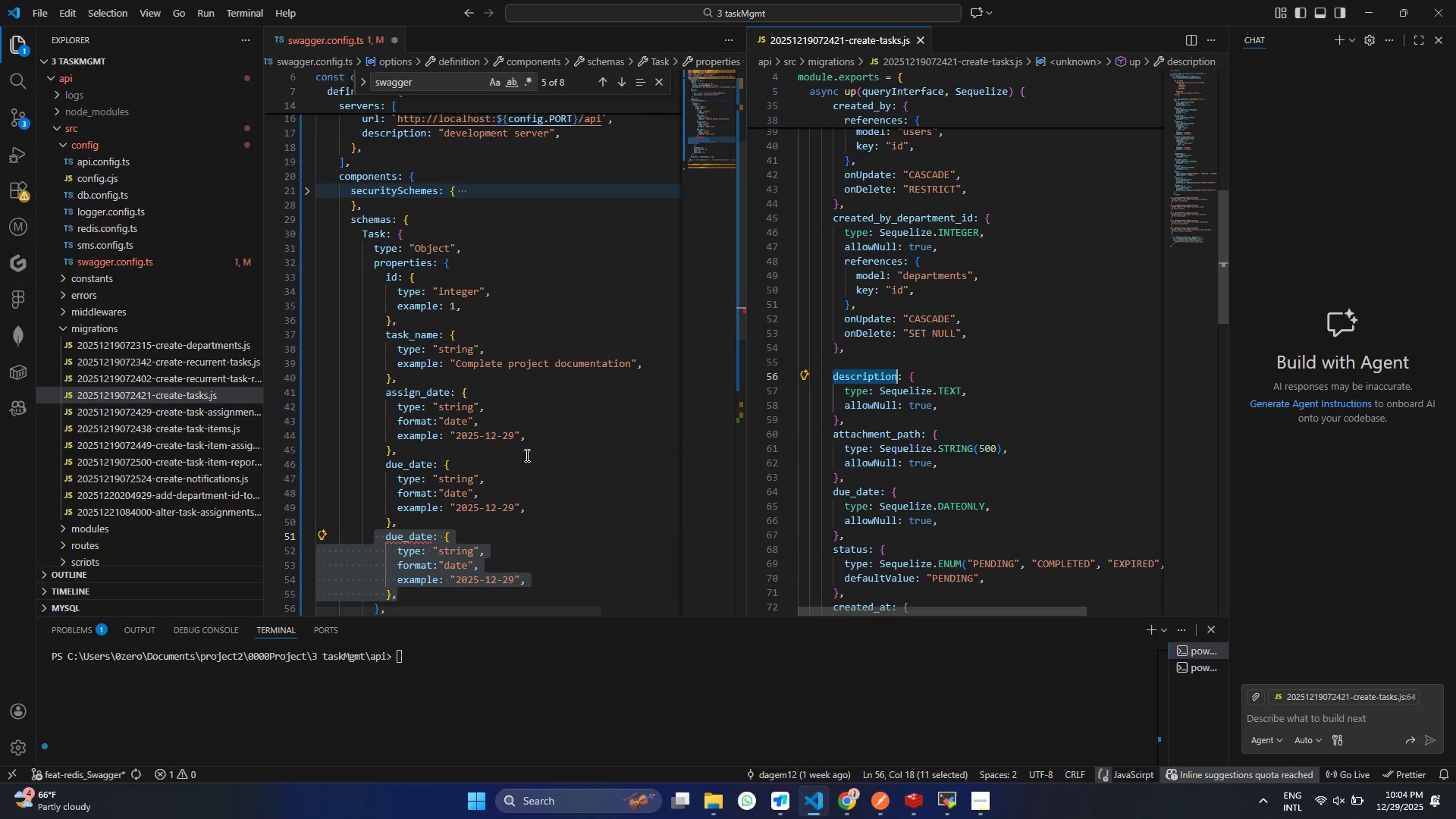 
left_click_drag(start_coordinate=[865, 377], to_coordinate=[408, 531])
 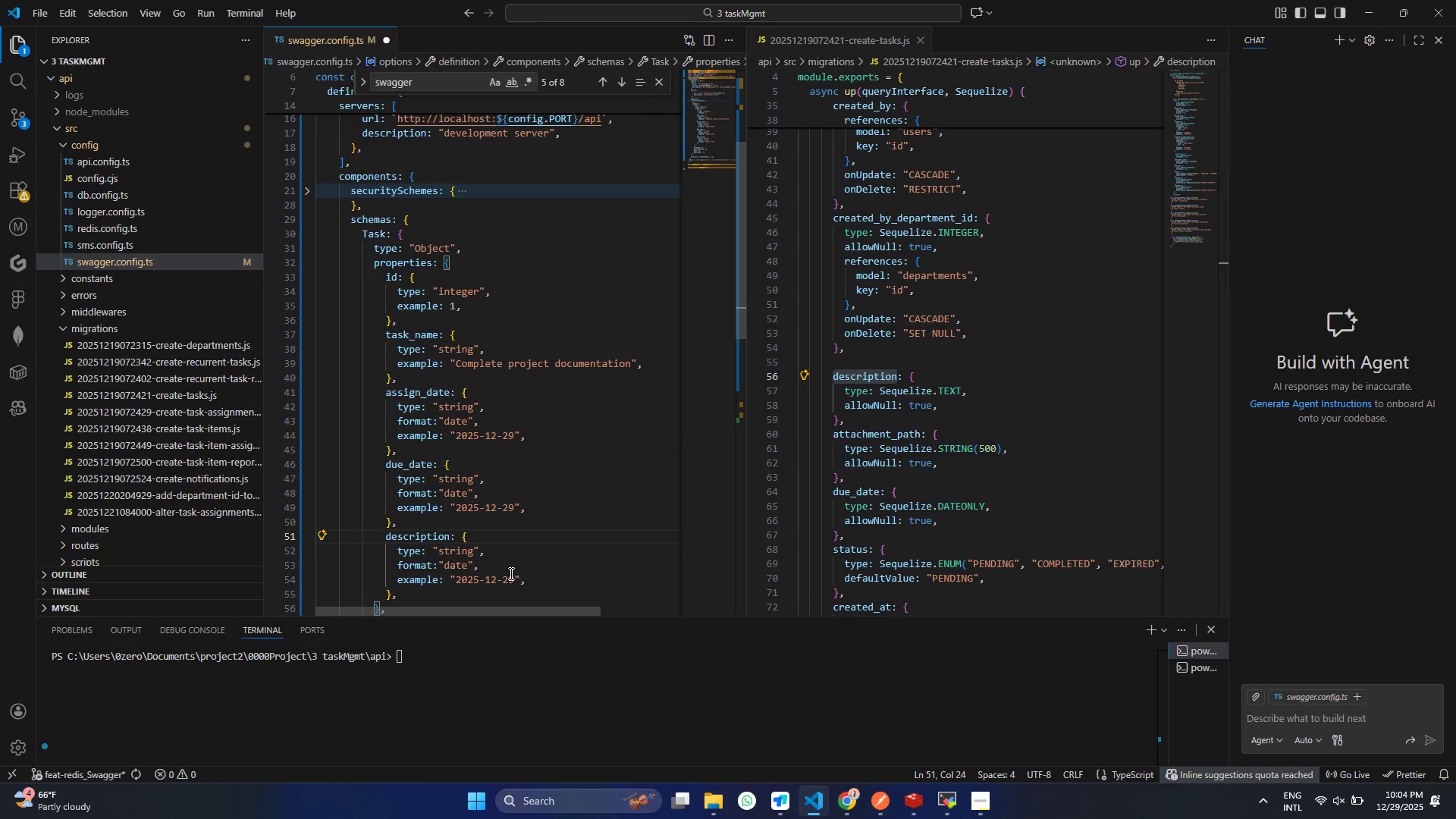 
key(Control+ControlLeft)
 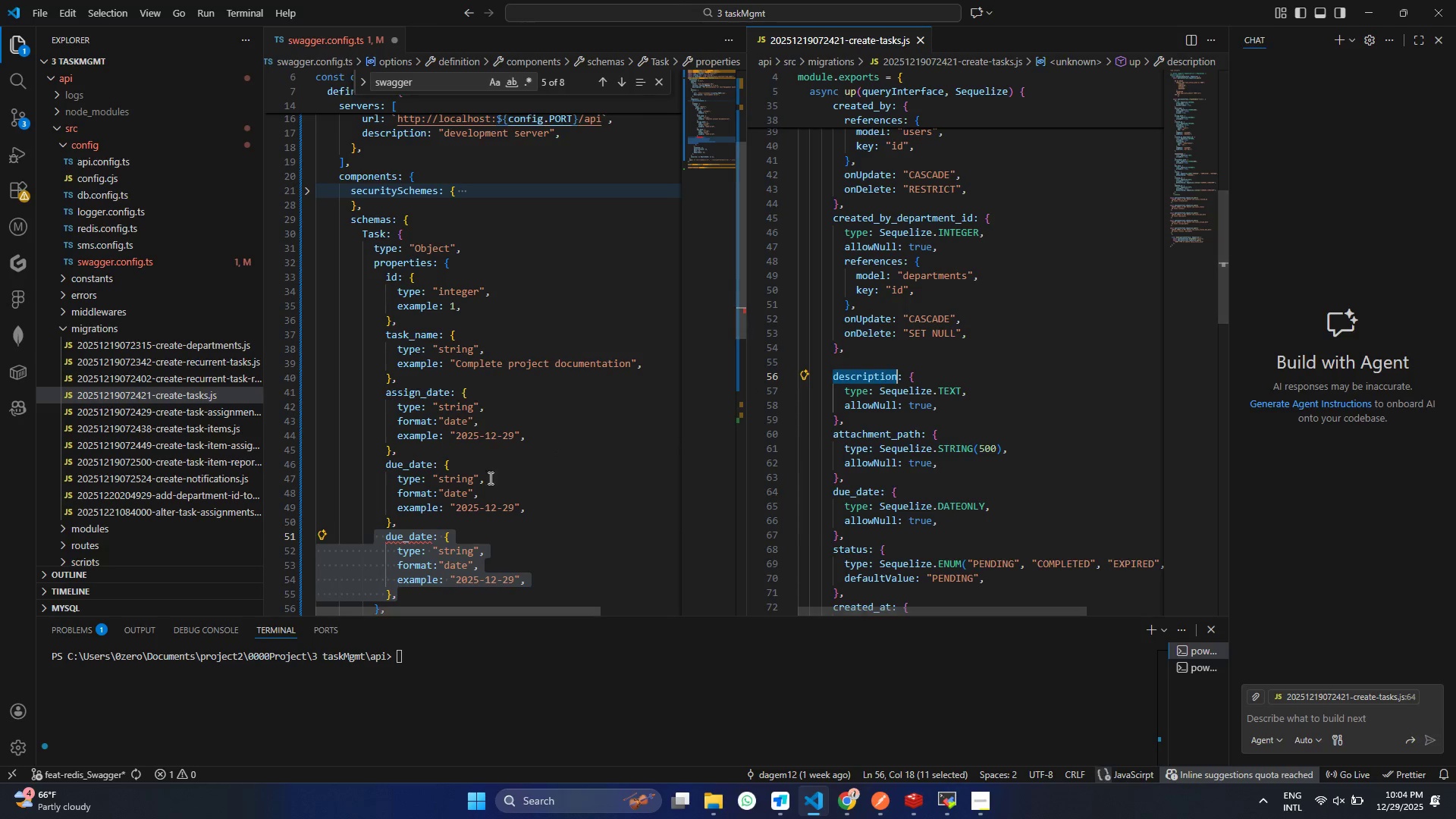 
key(Control+C)
 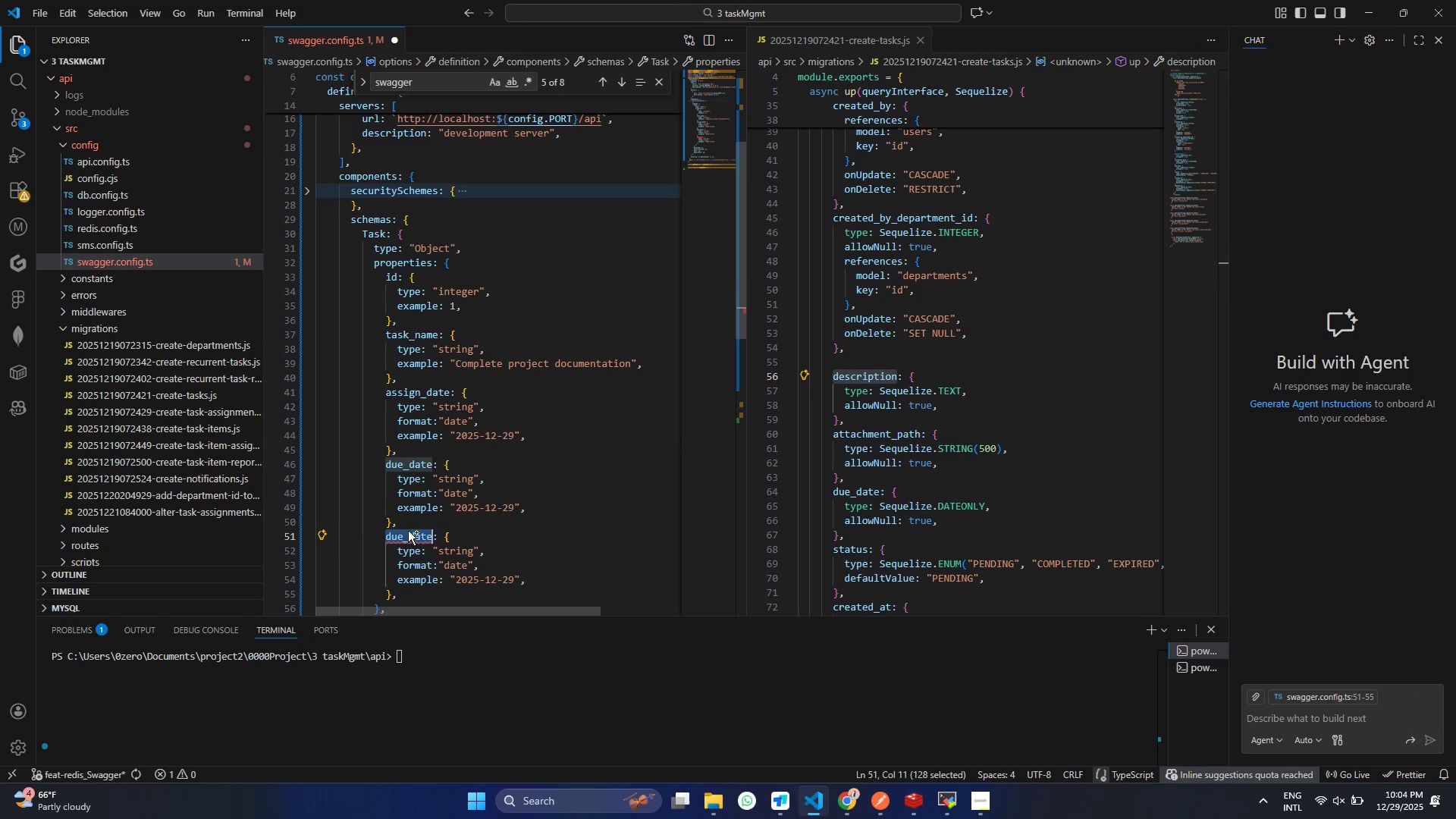 
double_click([408, 531])
 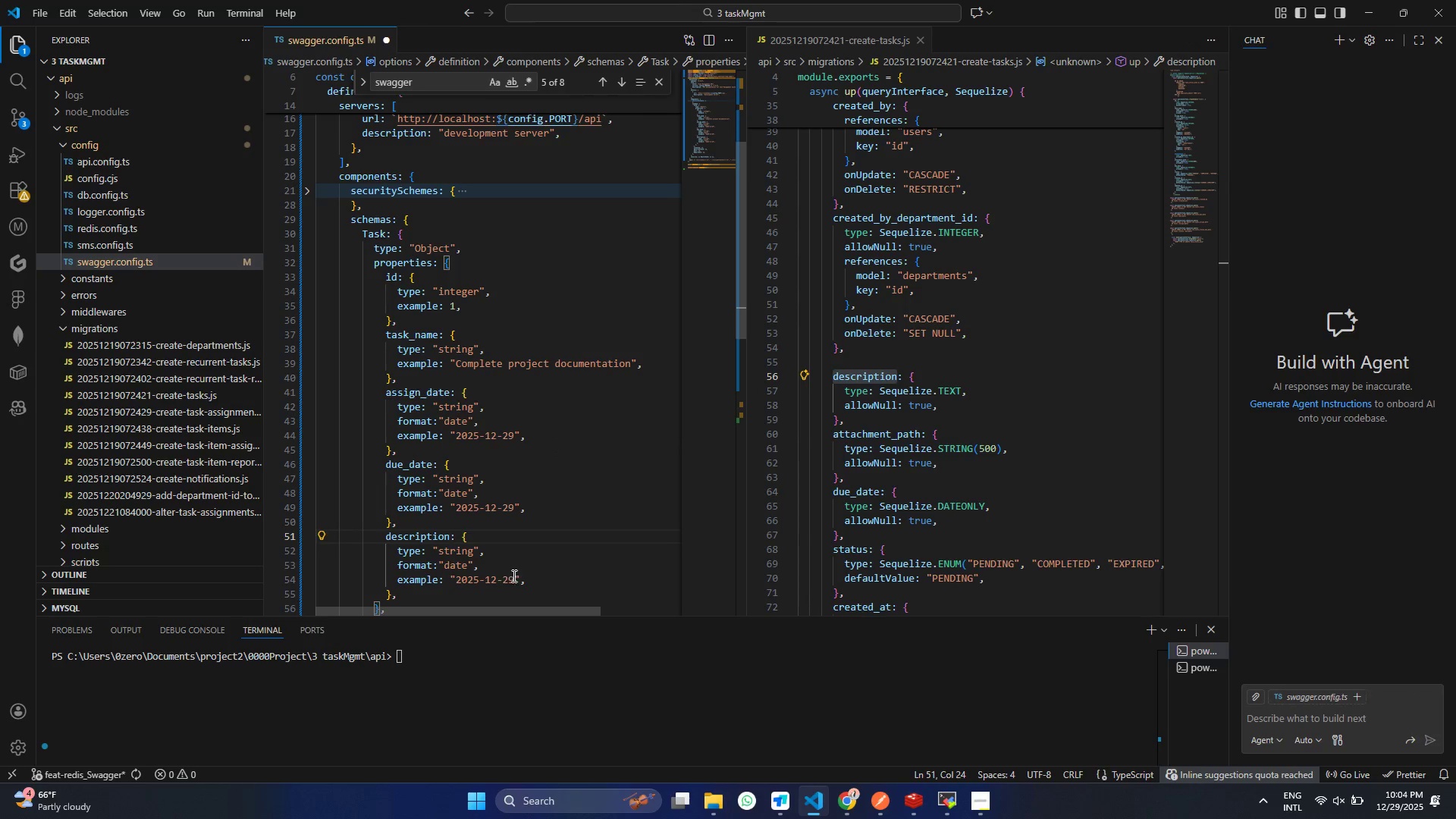 
key(Control+ControlLeft)
 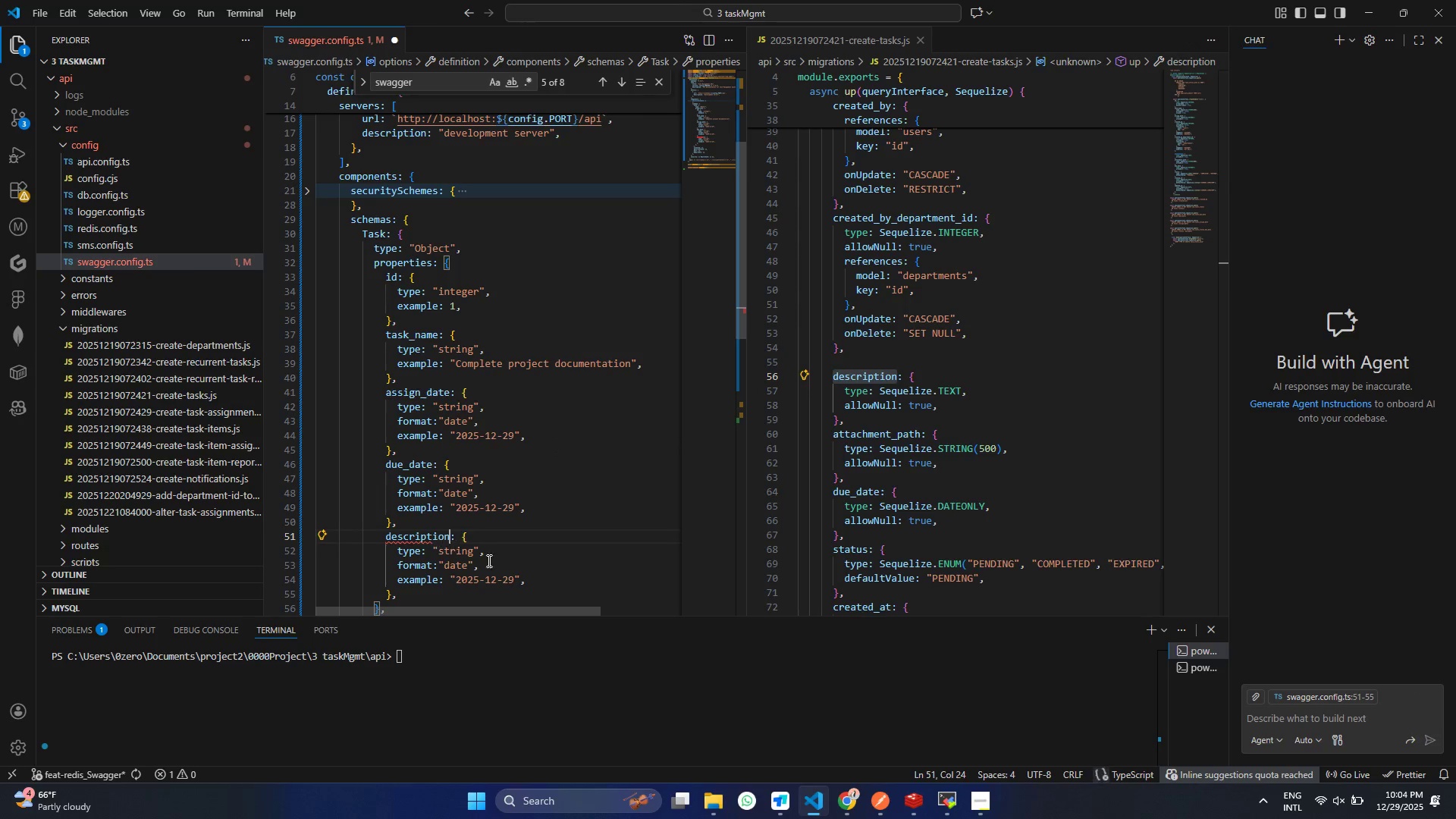 
key(Control+V)
 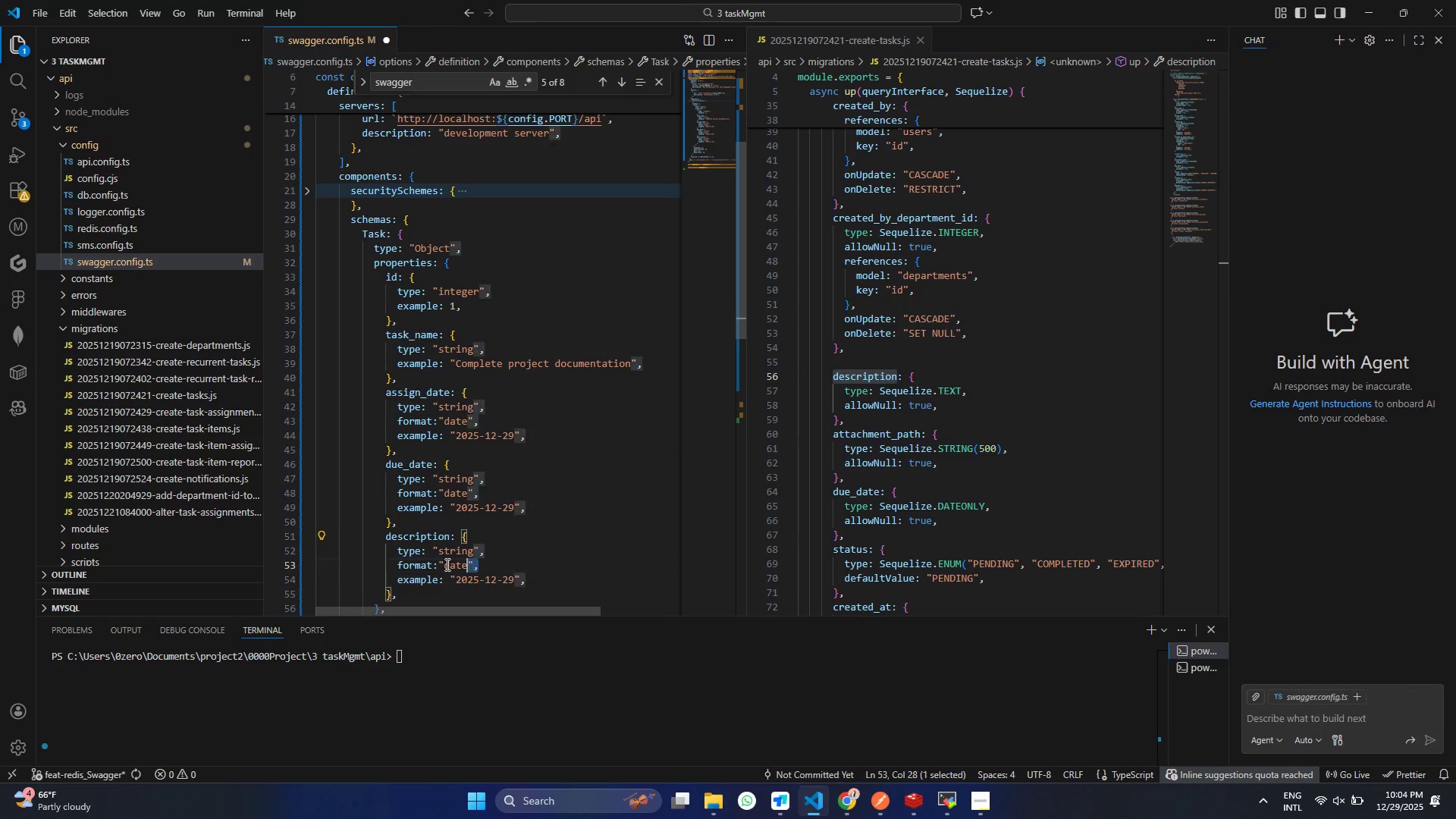 
left_click_drag(start_coordinate=[491, 563], to_coordinate=[271, 566])
 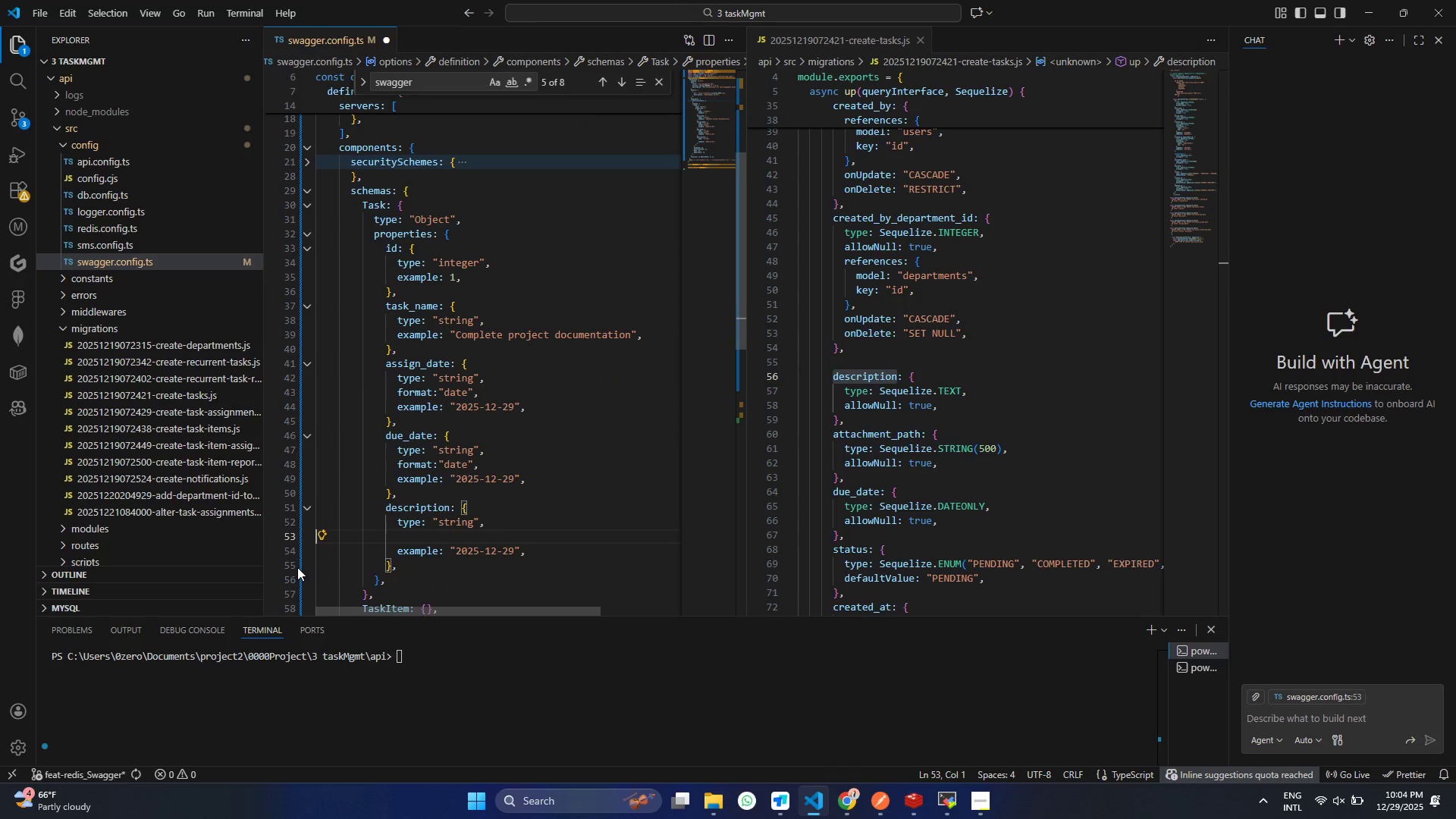 
key(Backspace)
 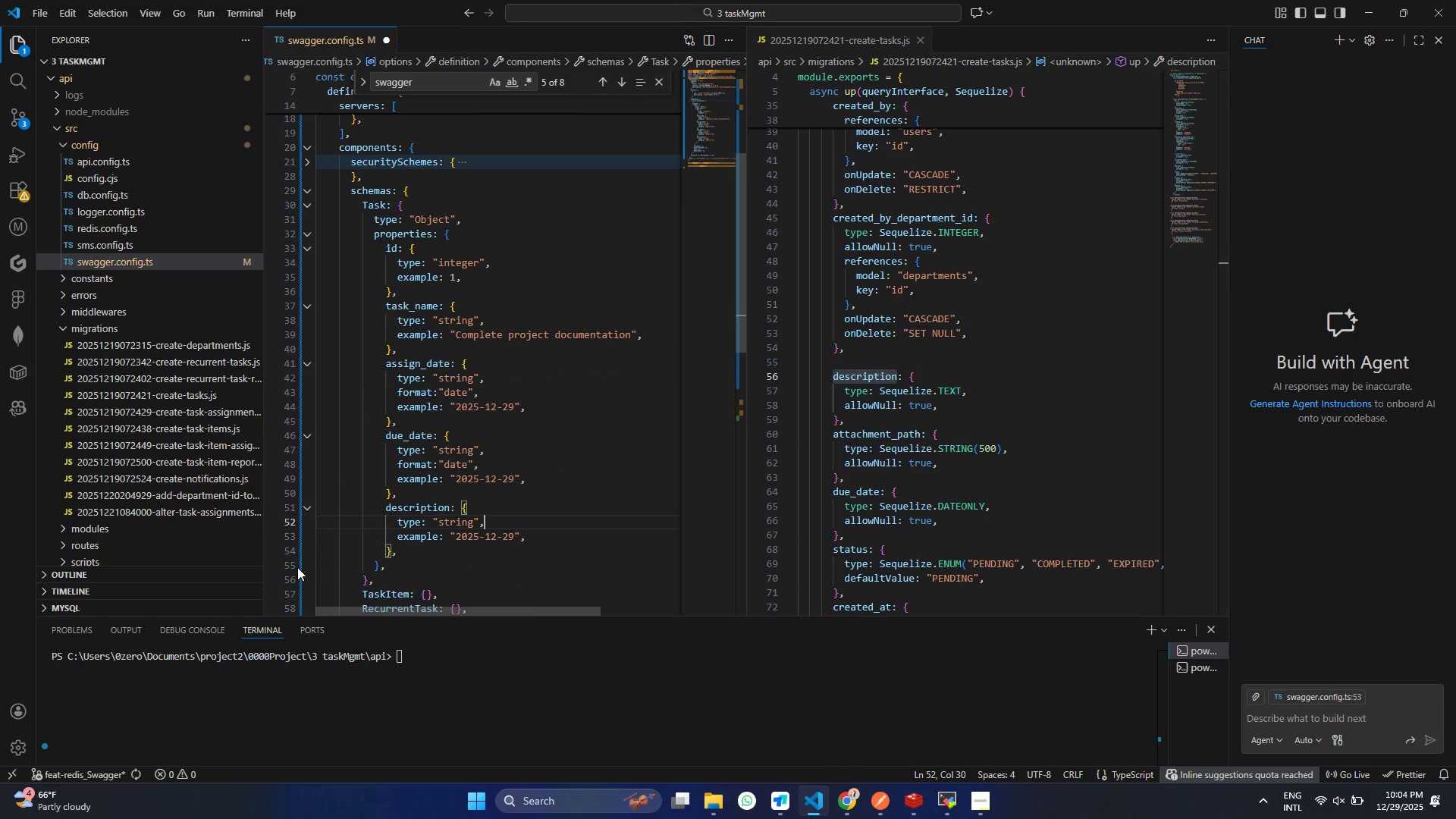 
key(Backspace)
 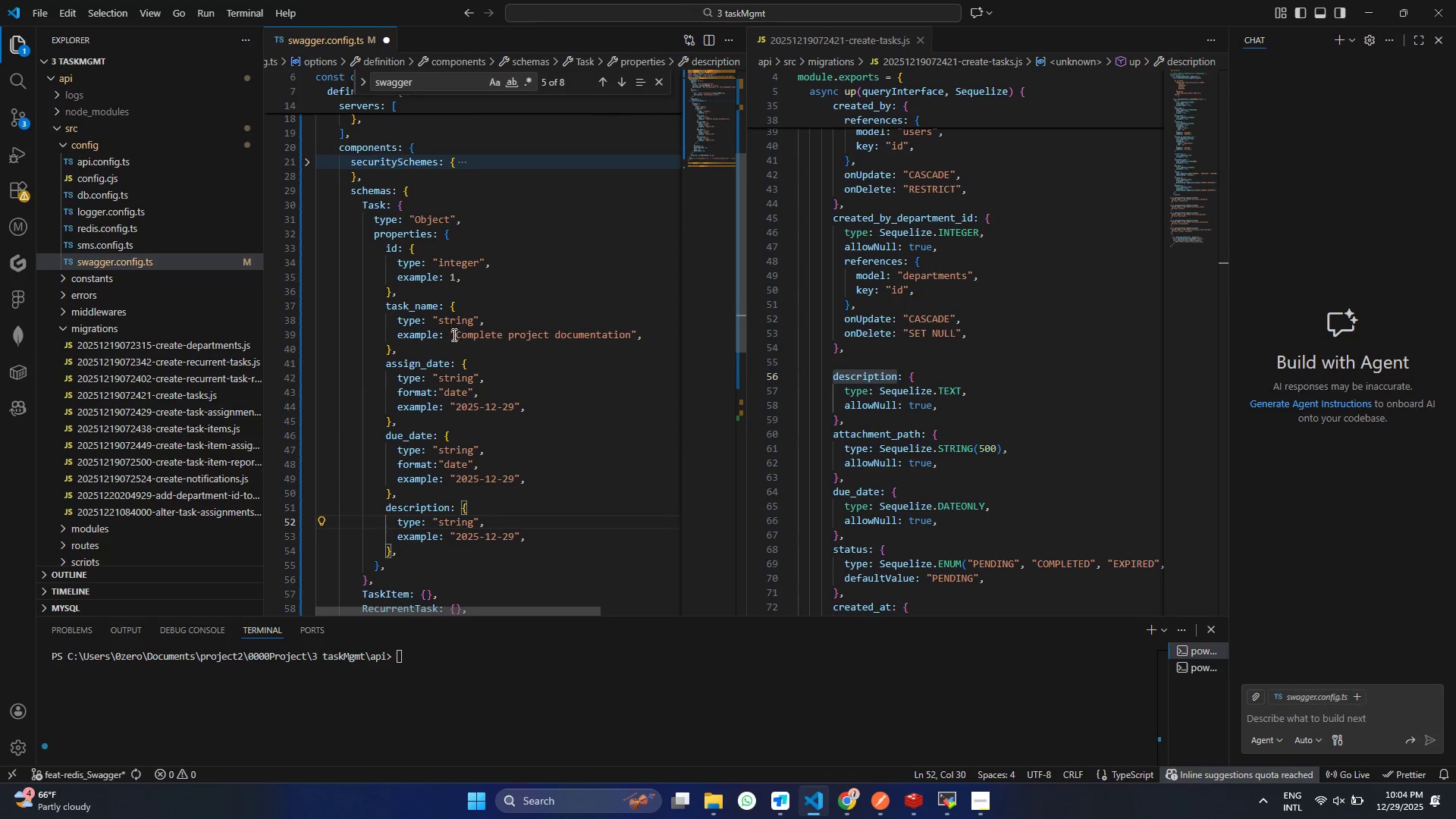 
left_click_drag(start_coordinate=[450, 337], to_coordinate=[629, 334])
 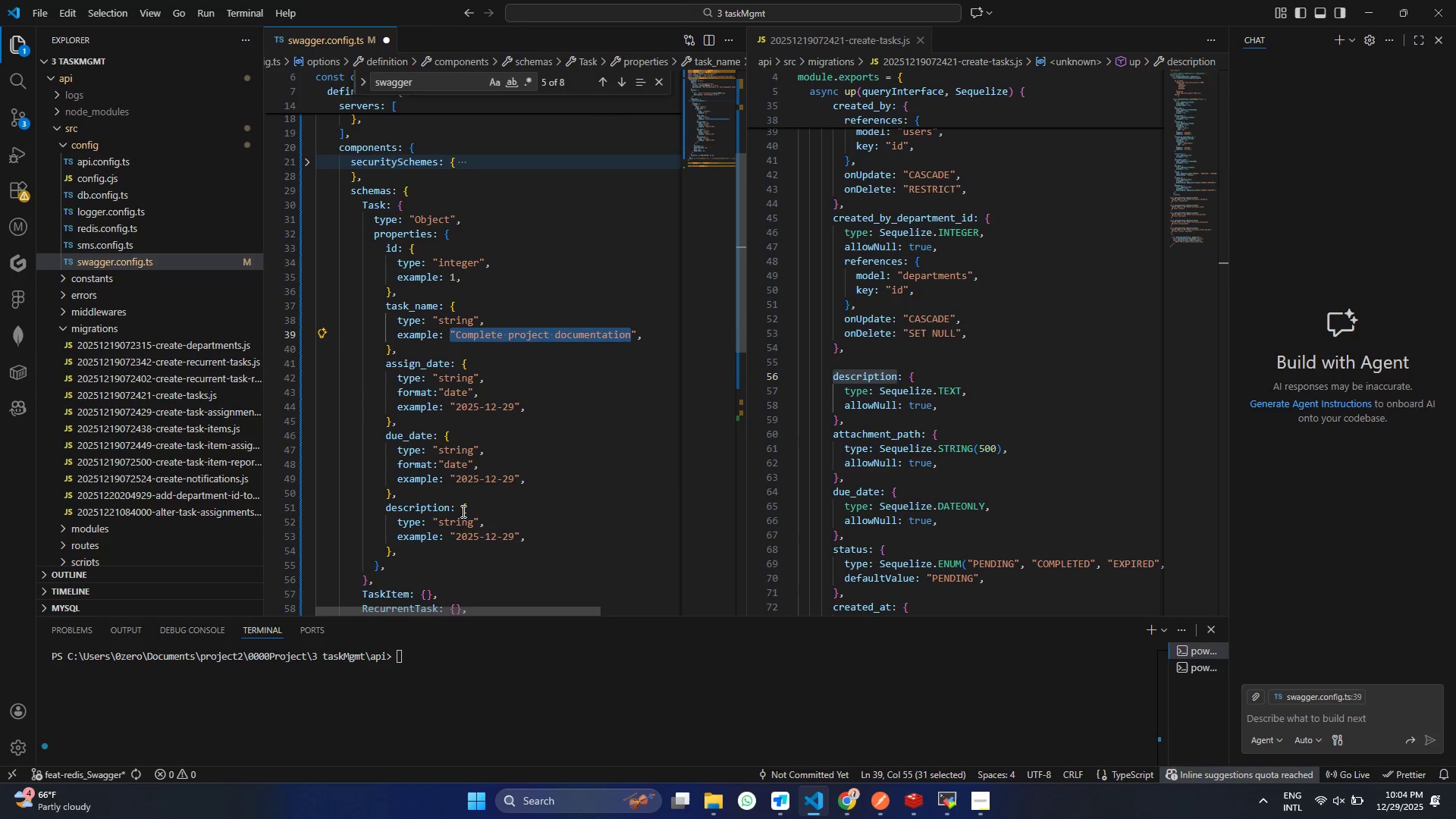 
key(Control+ControlLeft)
 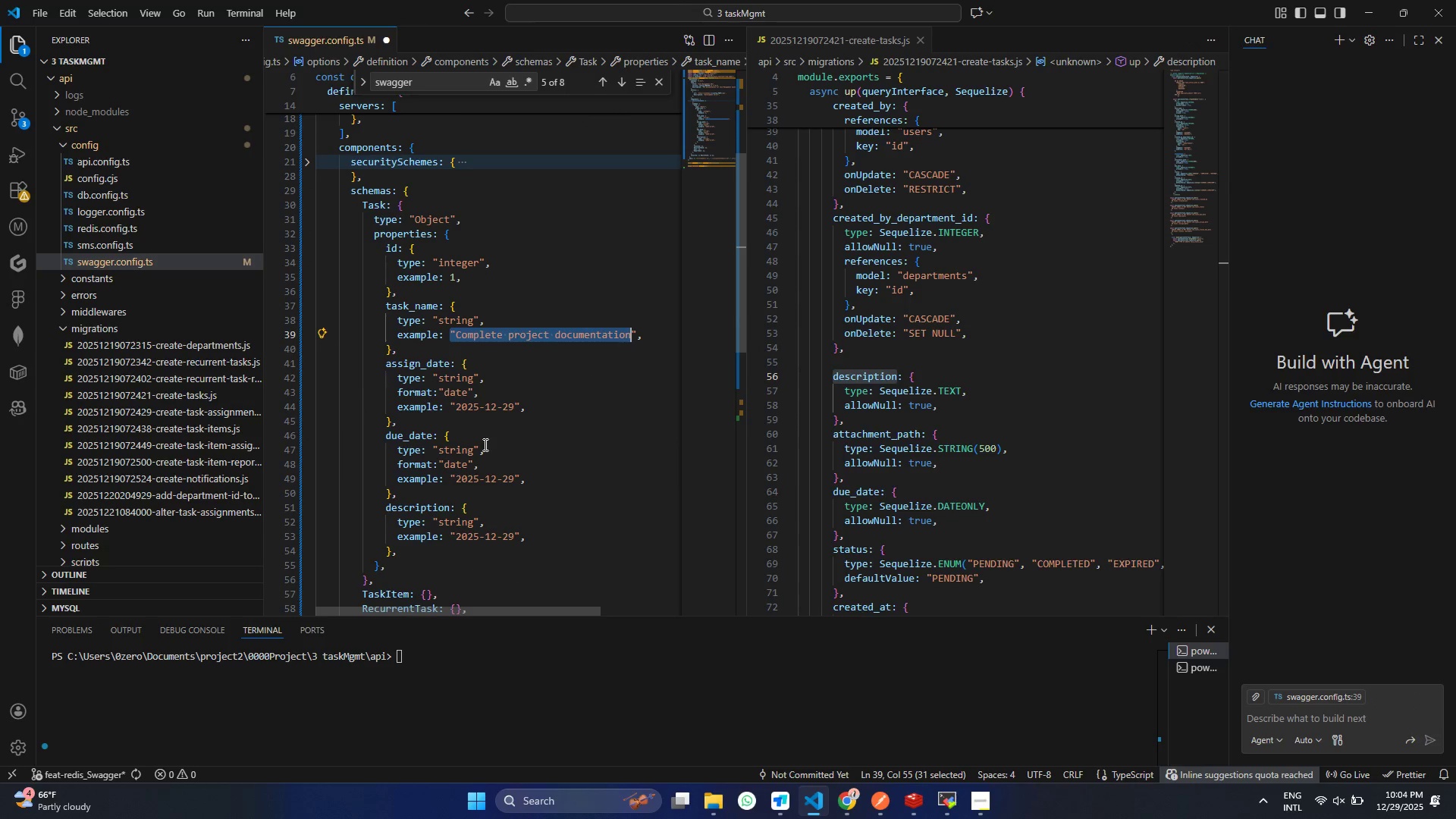 
key(Control+C)
 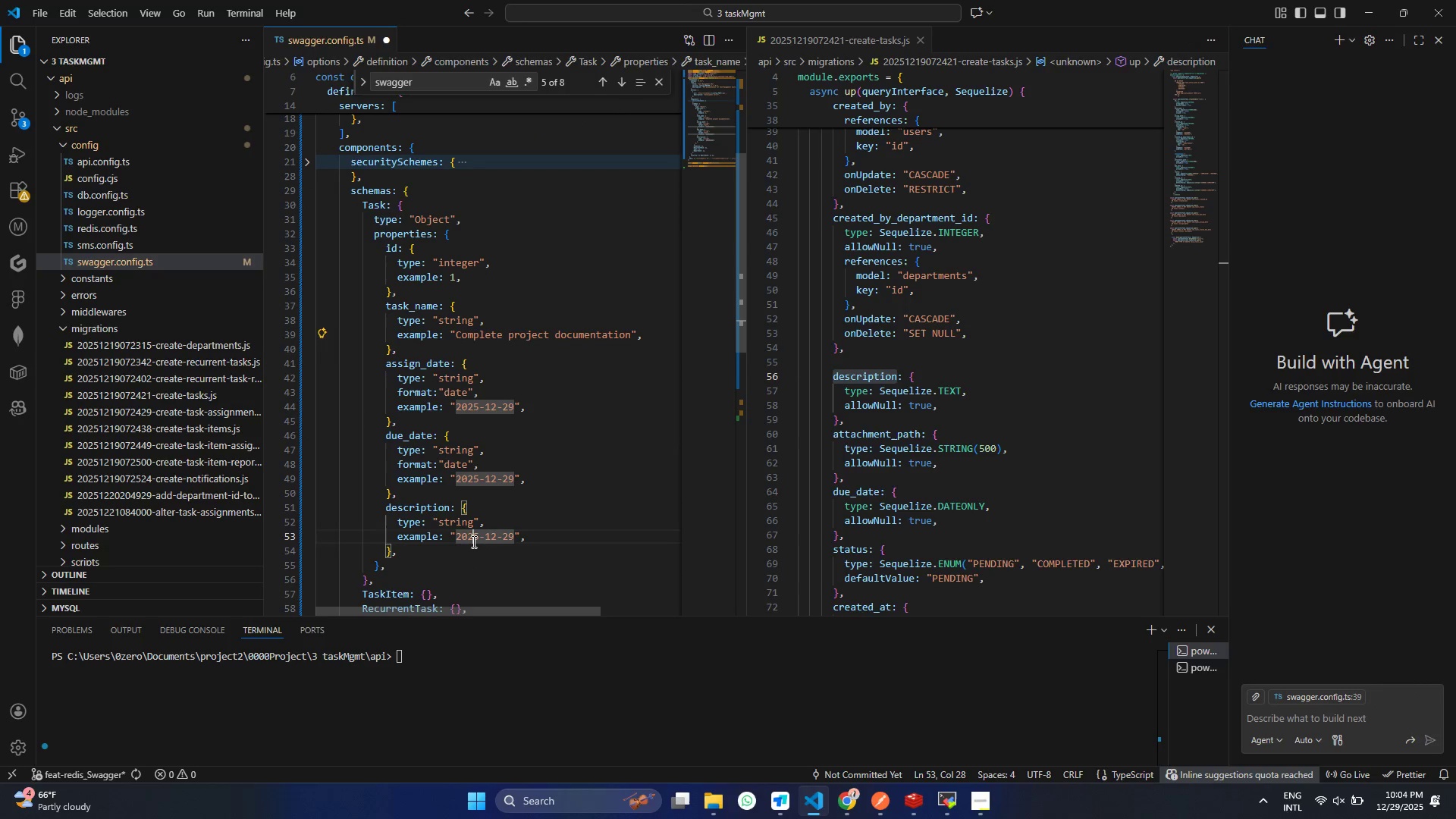 
left_click([472, 541])
 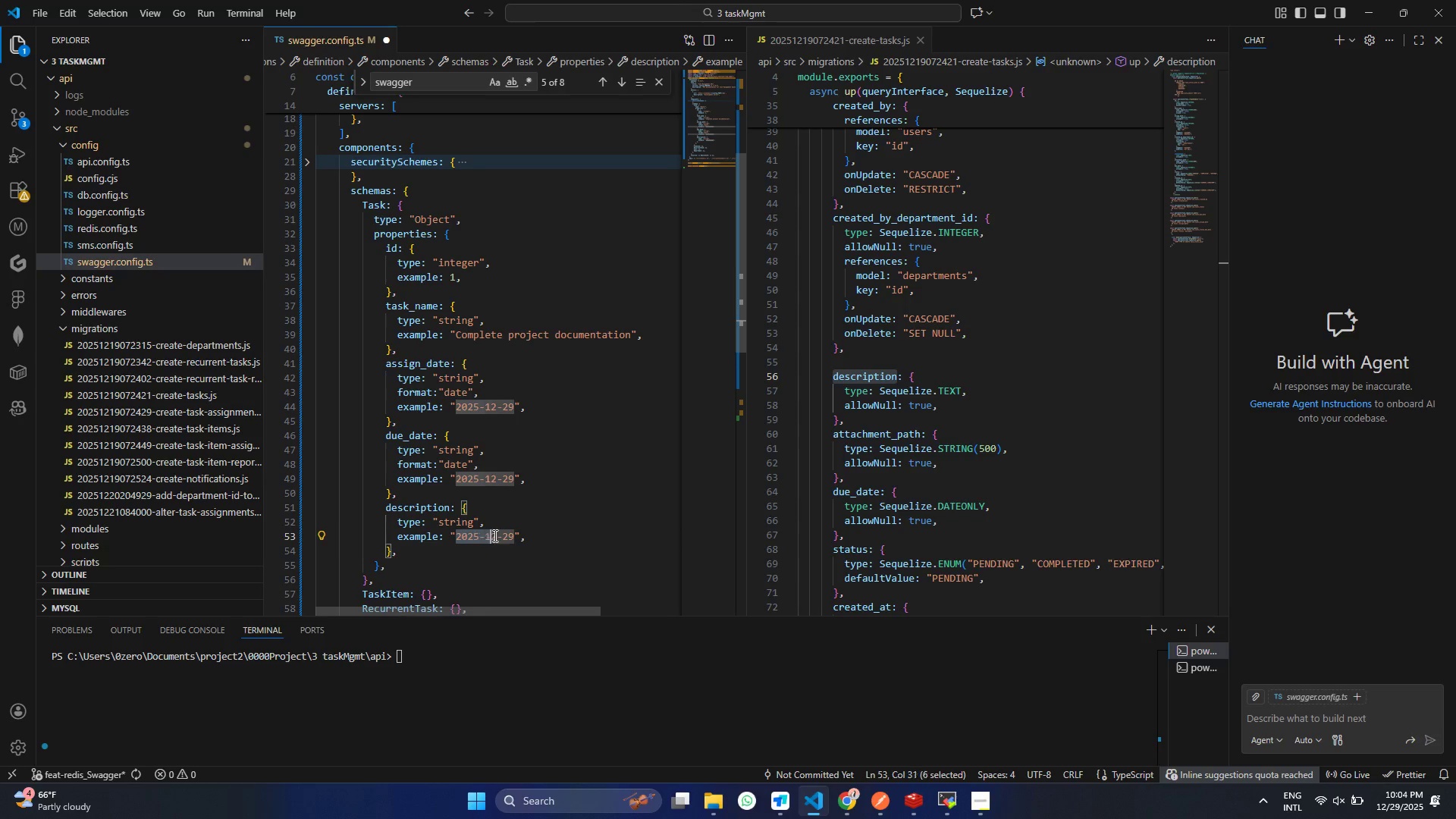 
left_click_drag(start_coordinate=[457, 536], to_coordinate=[515, 537])
 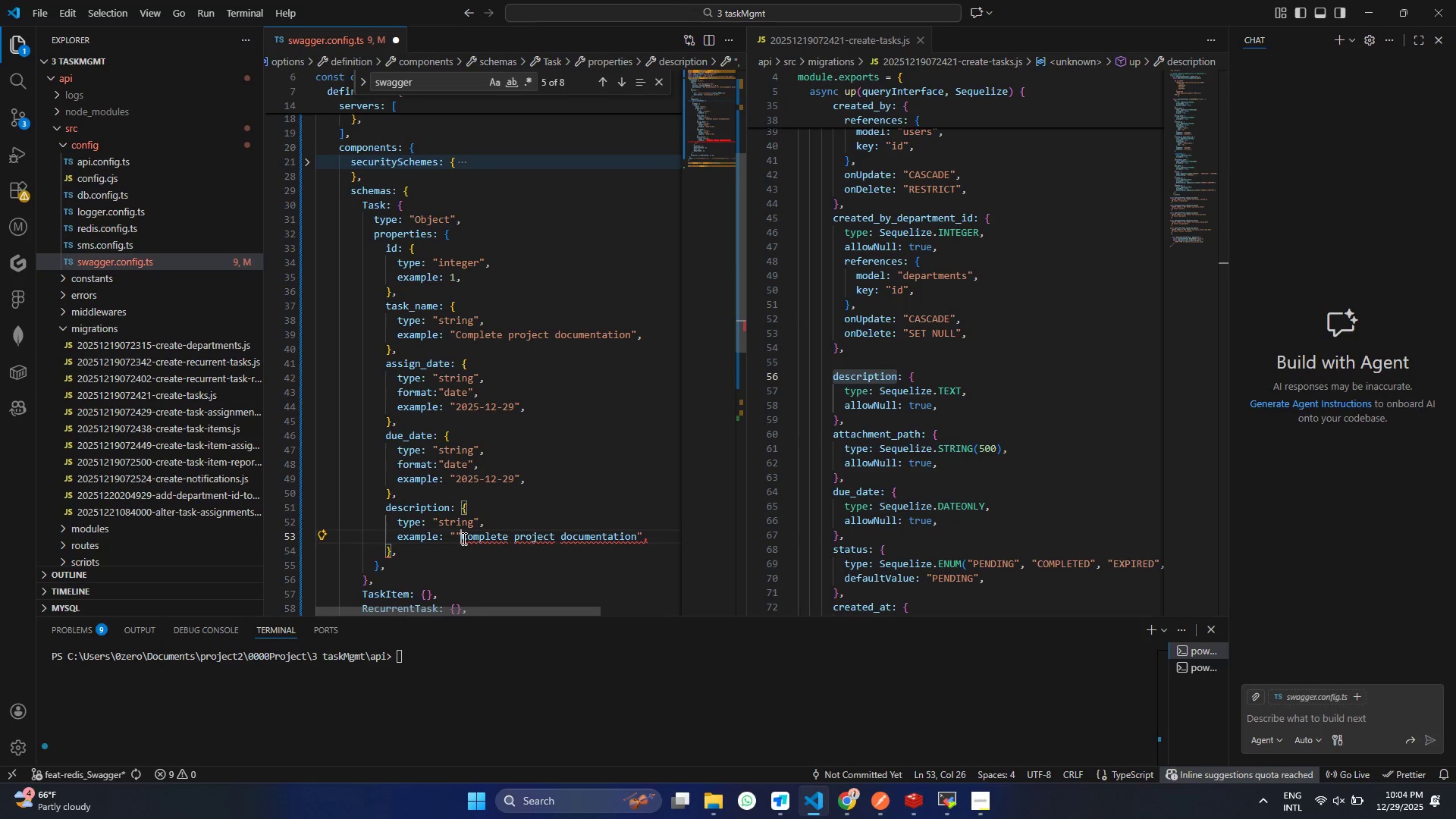 
key(Control+ControlLeft)
 